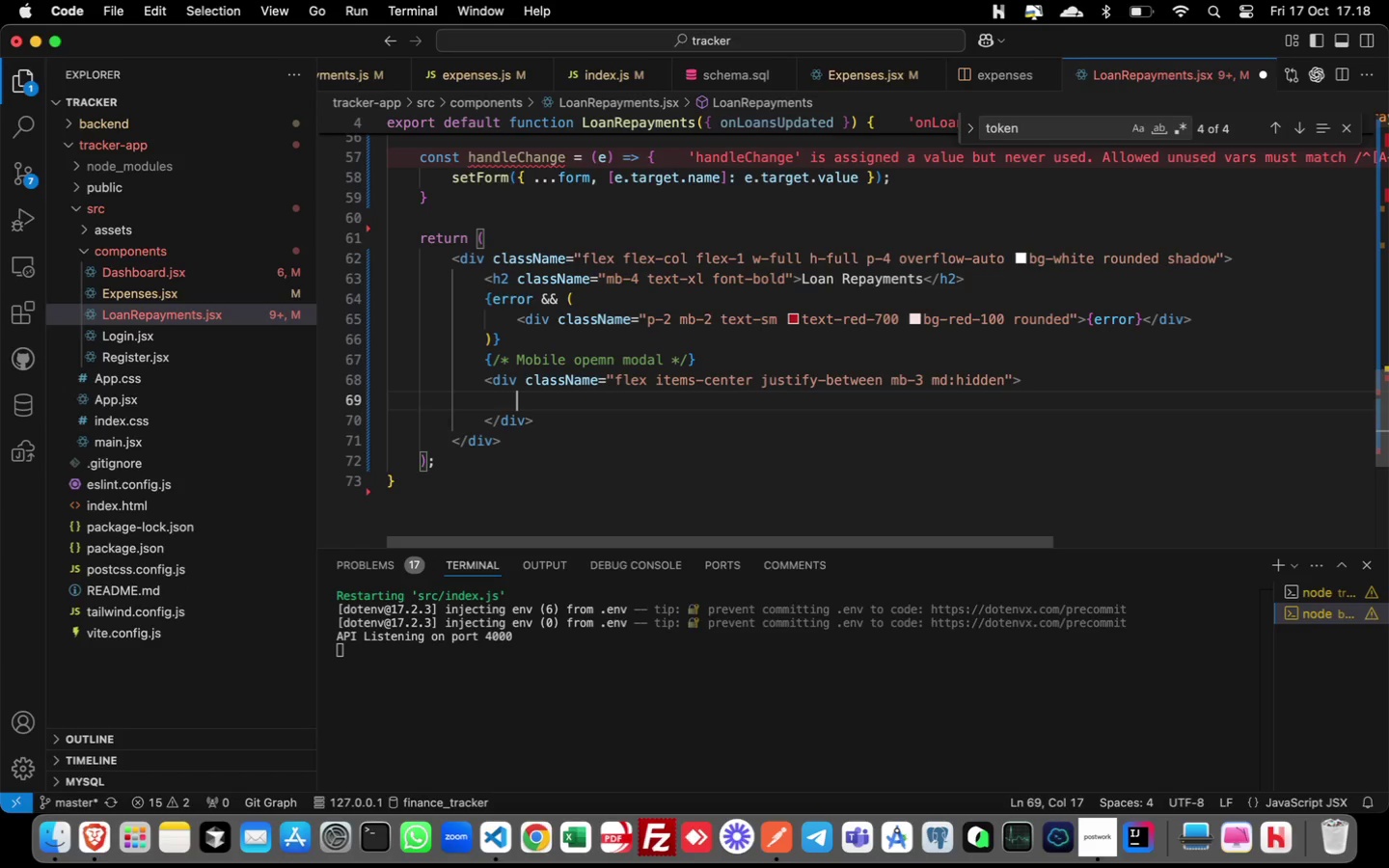 
type(button)
 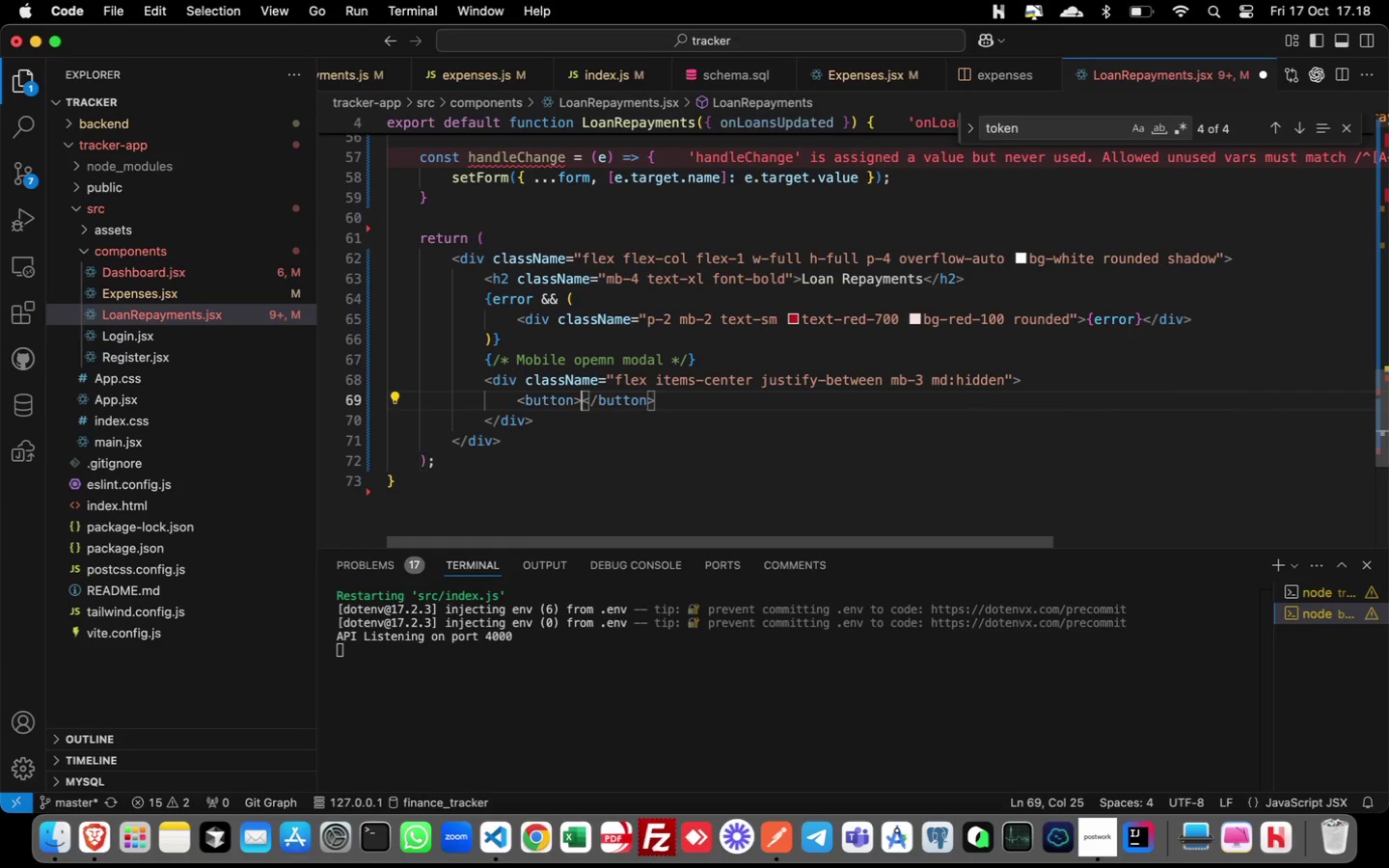 
key(Enter)
 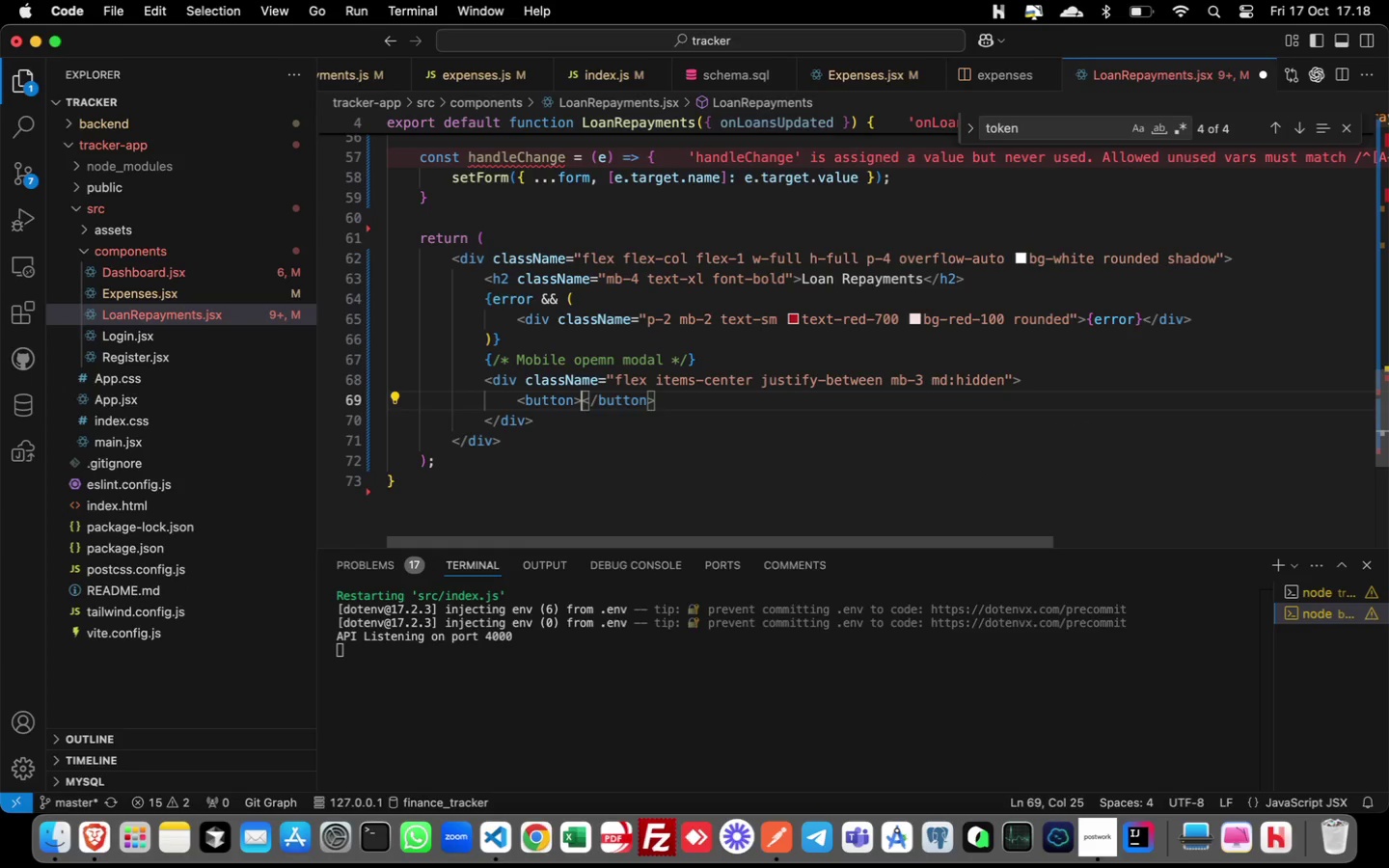 
key(ArrowLeft)
 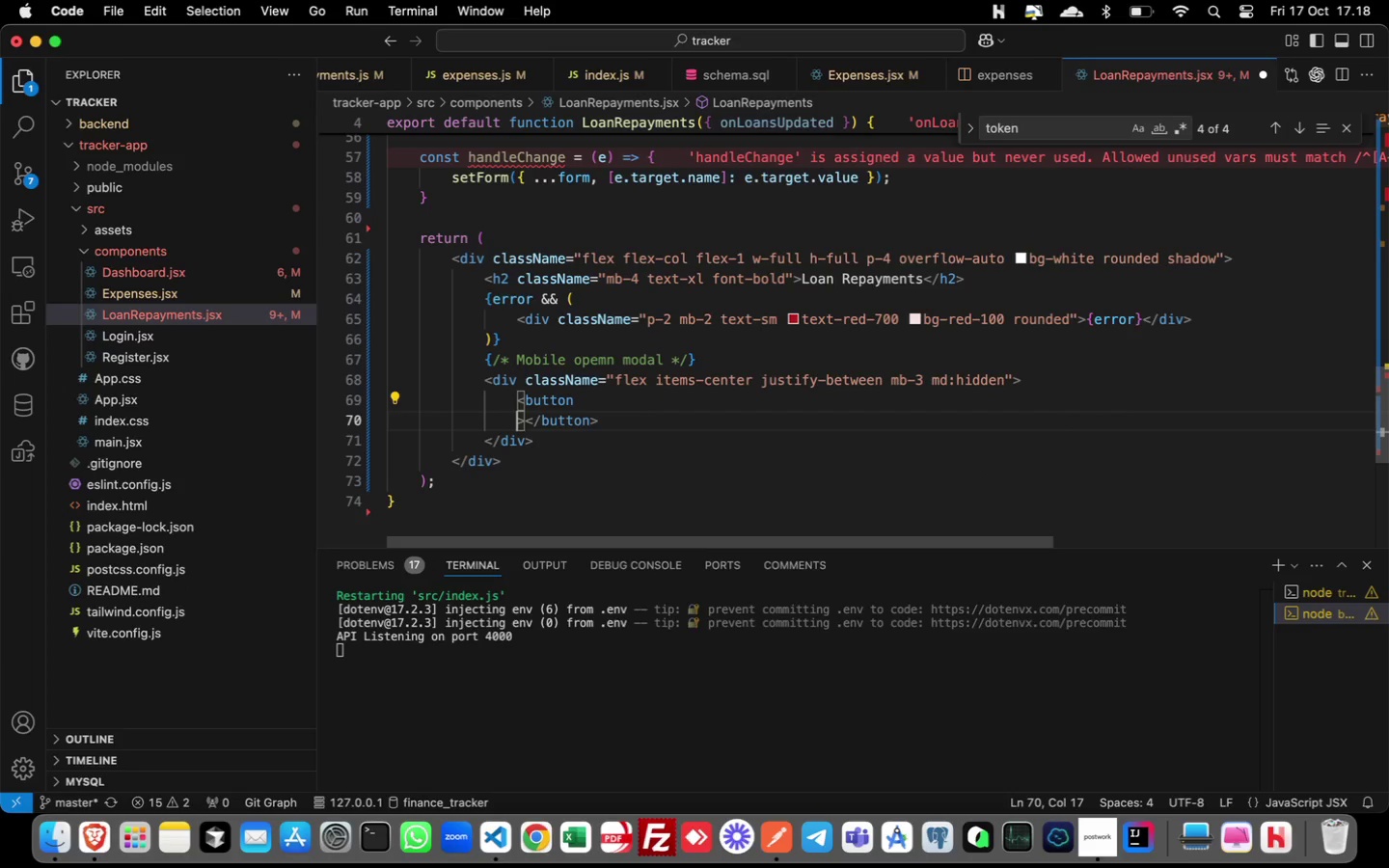 
key(Enter)
 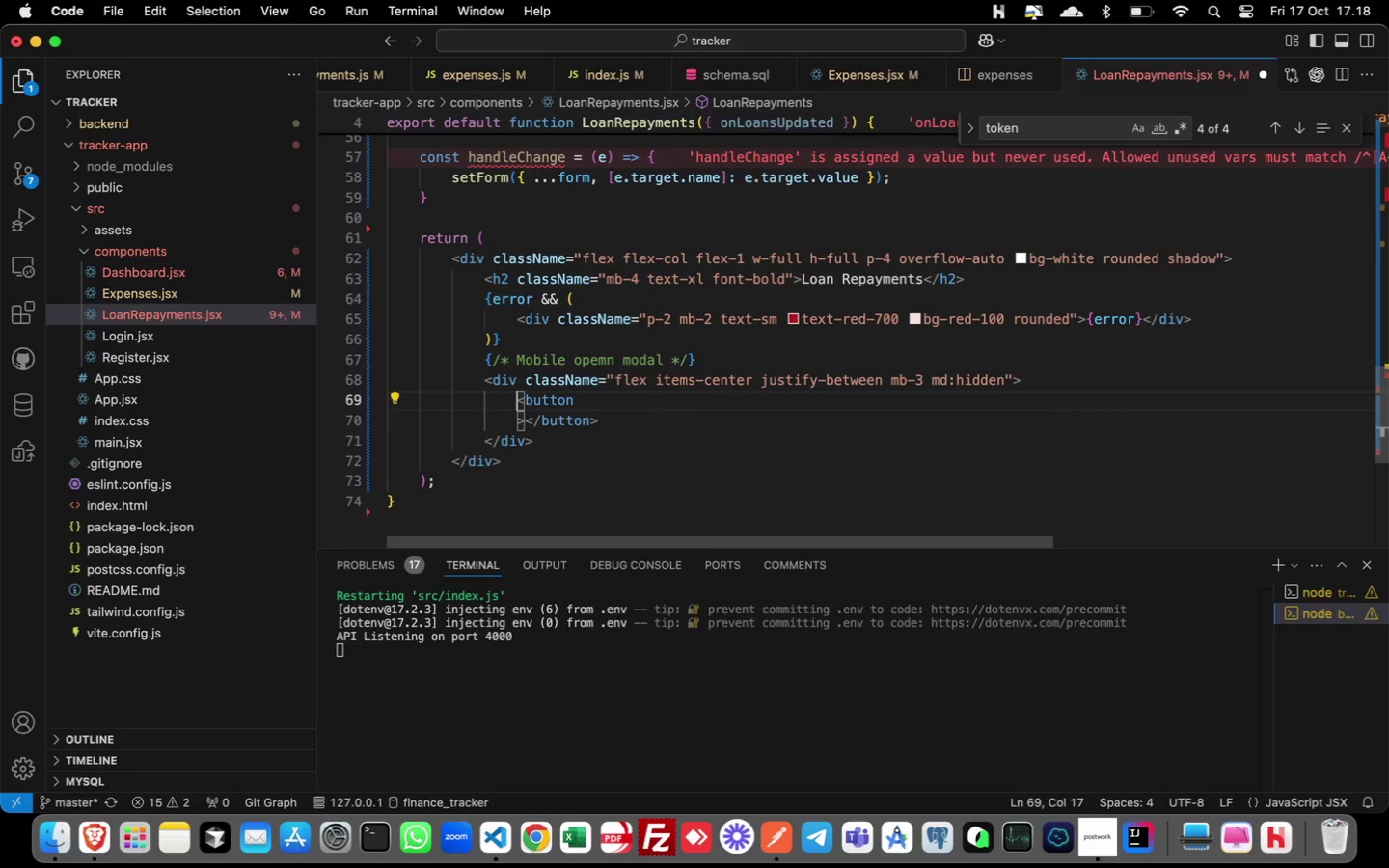 
key(ArrowUp)
 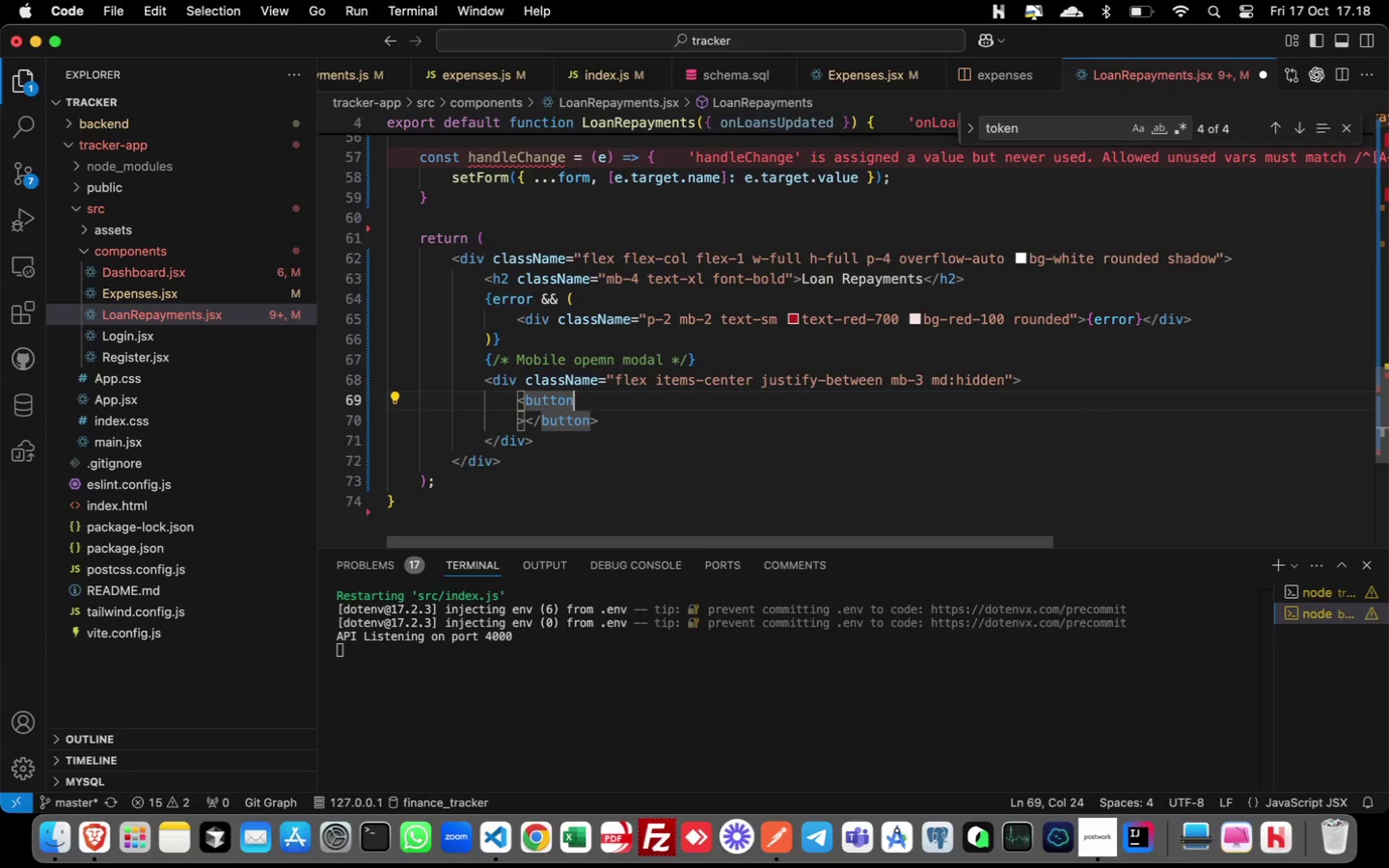 
key(Meta+ArrowRight)
 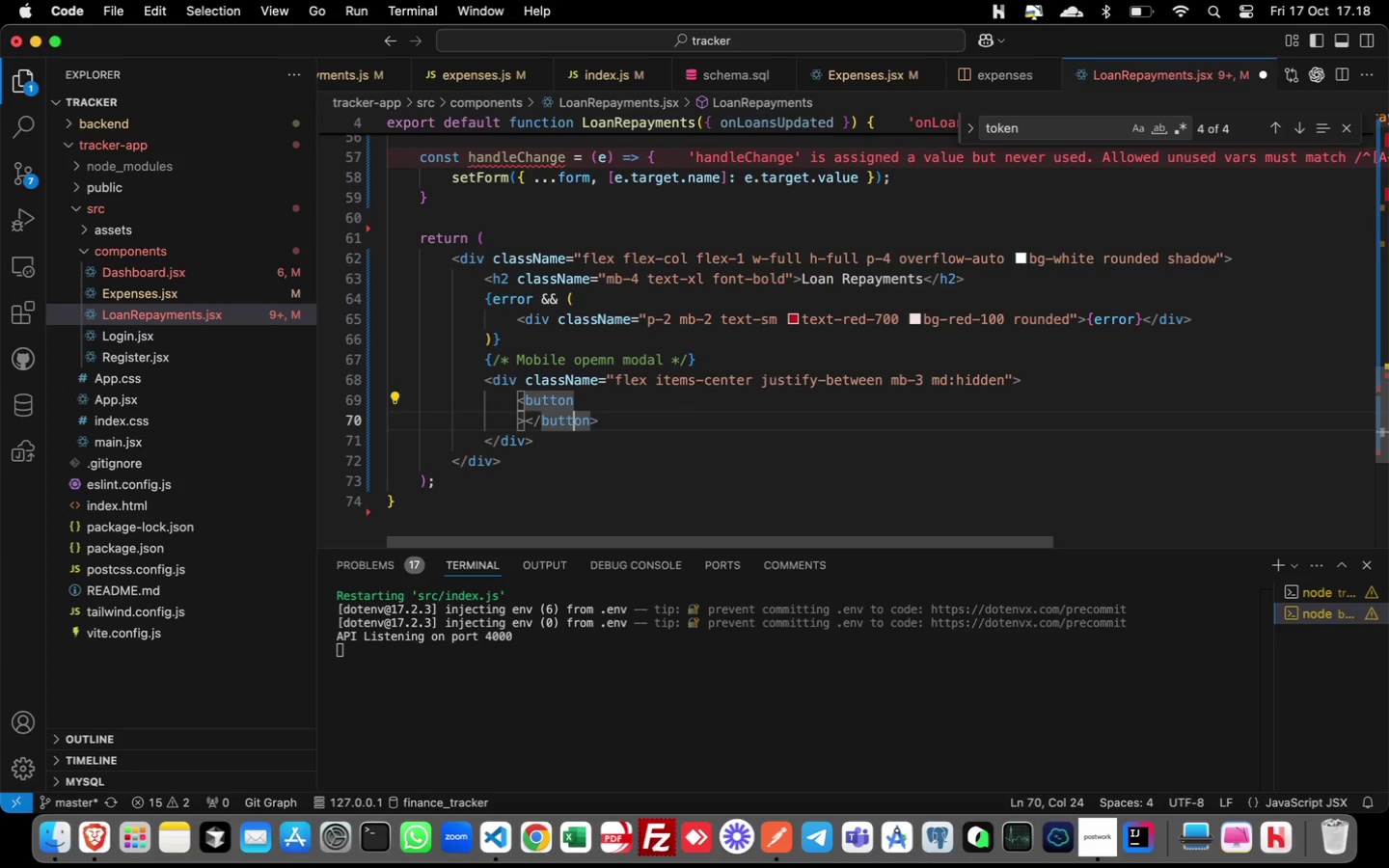 
key(ArrowDown)
 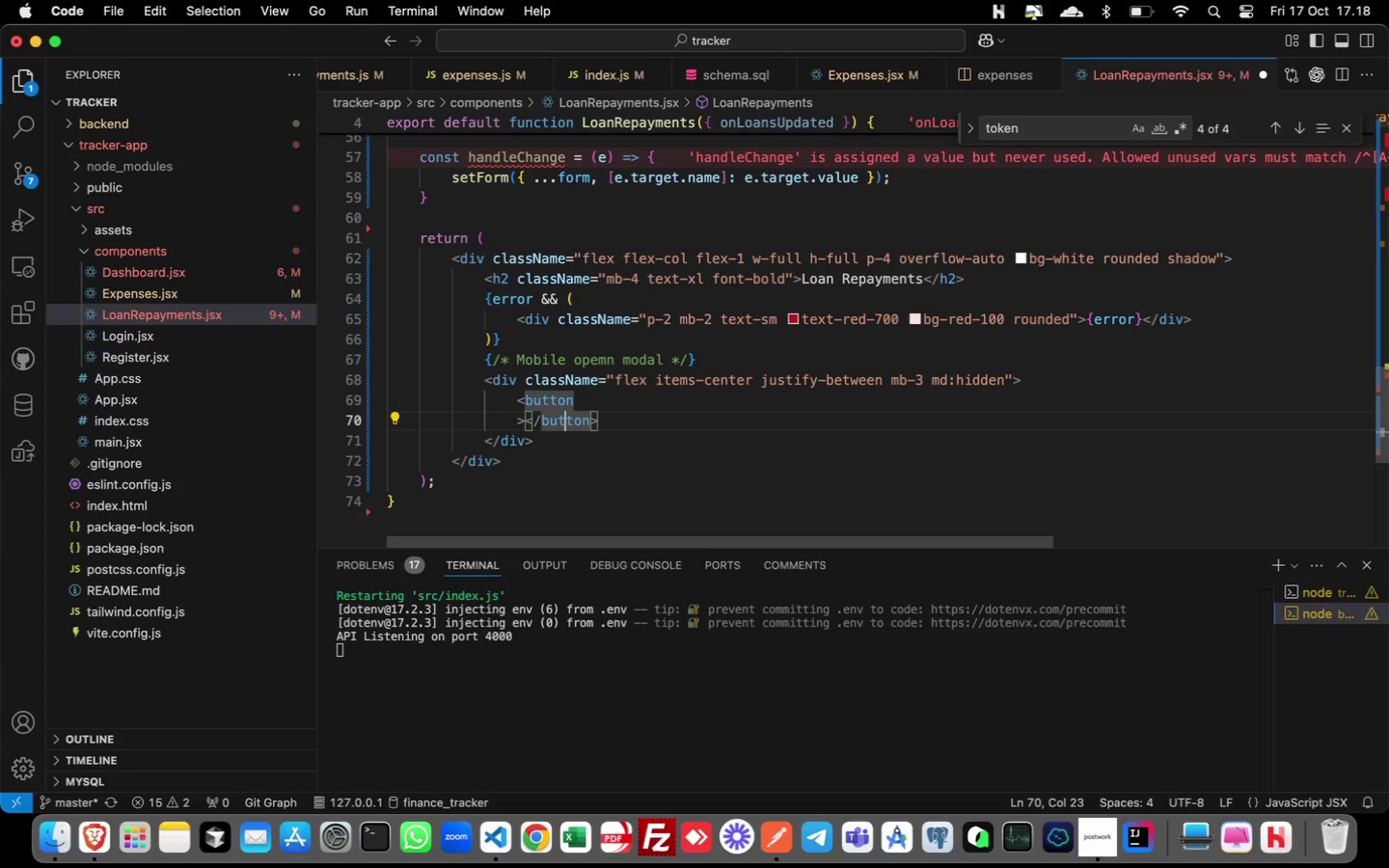 
key(ArrowLeft)
 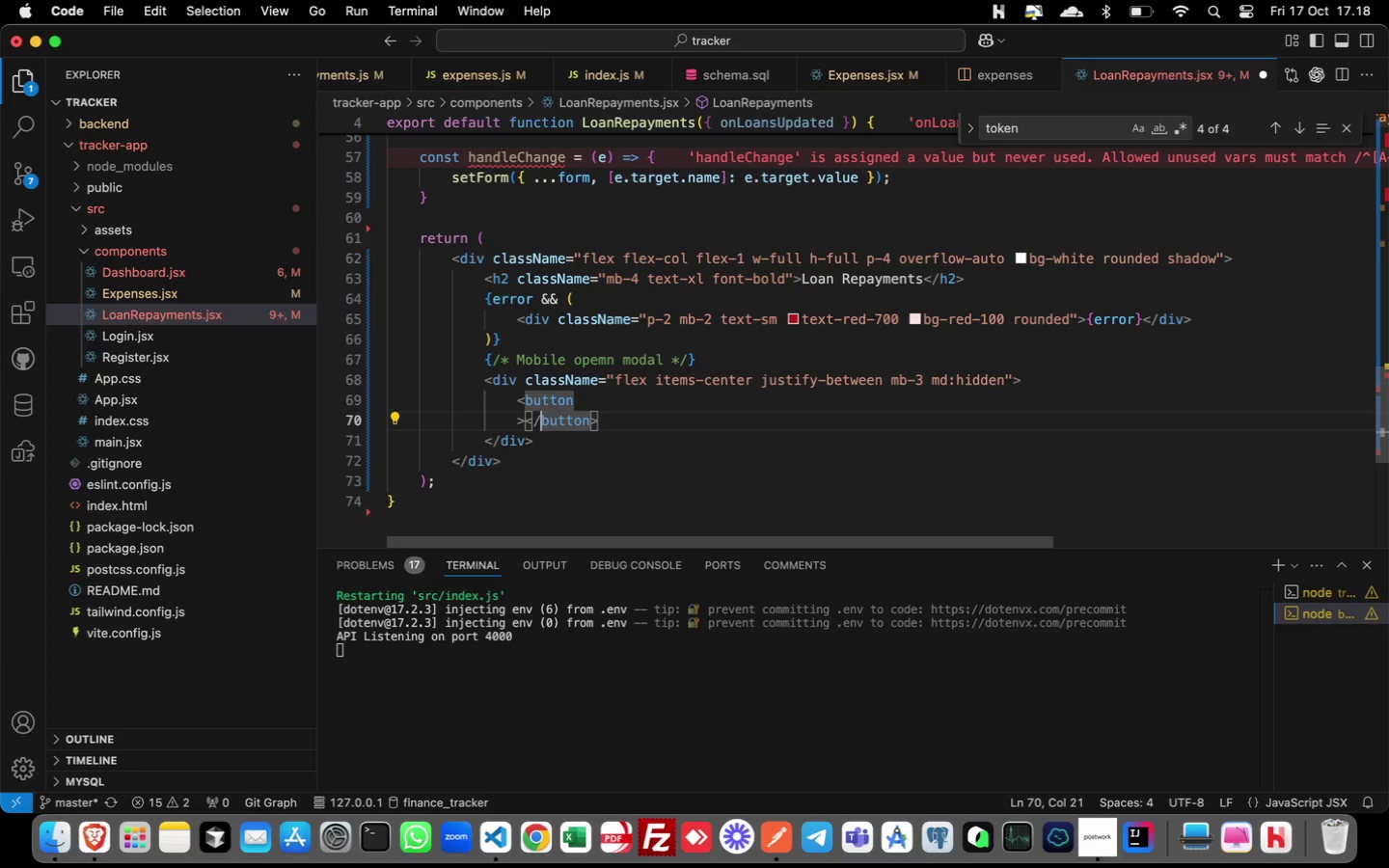 
key(ArrowLeft)
 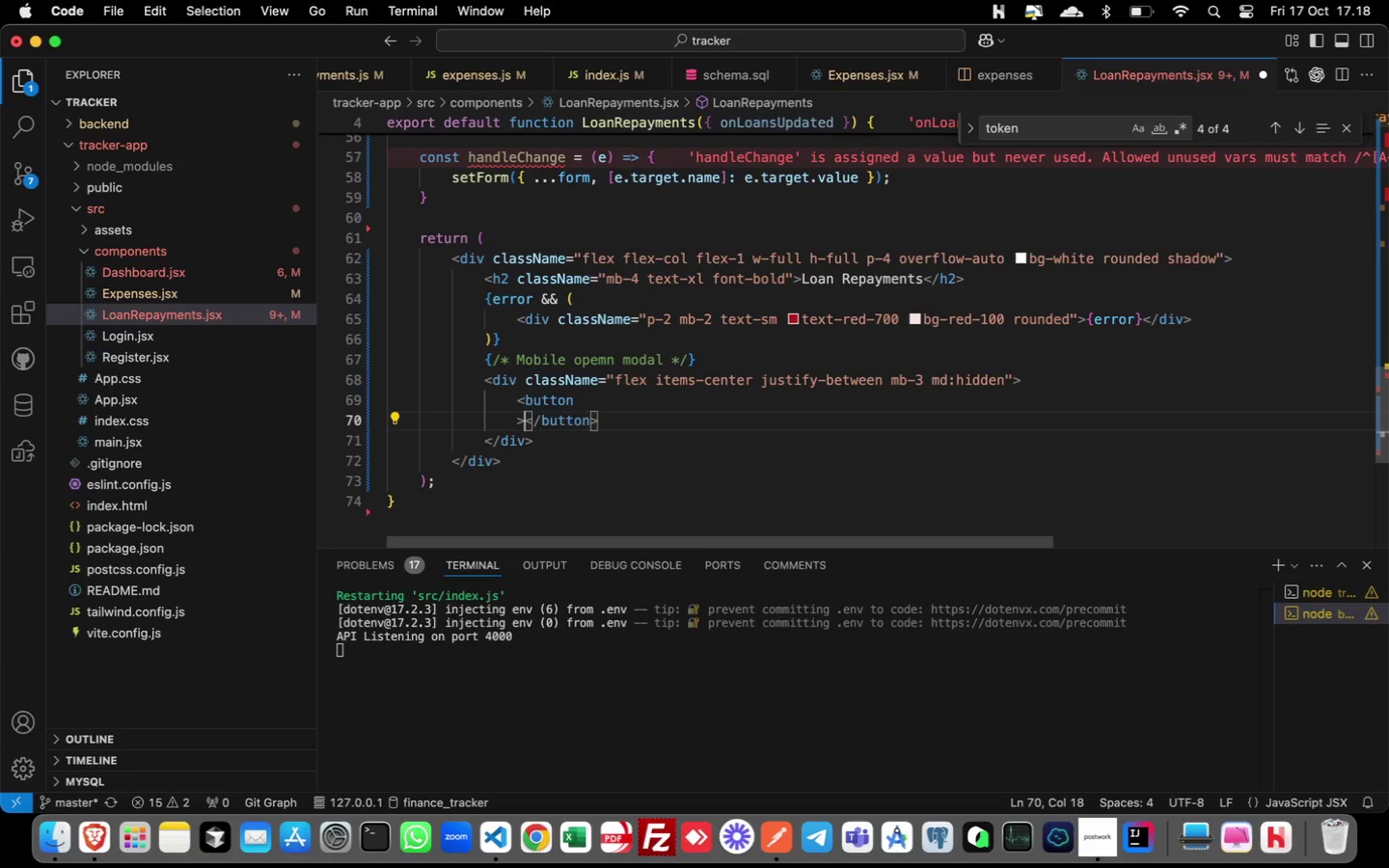 
key(ArrowLeft)
 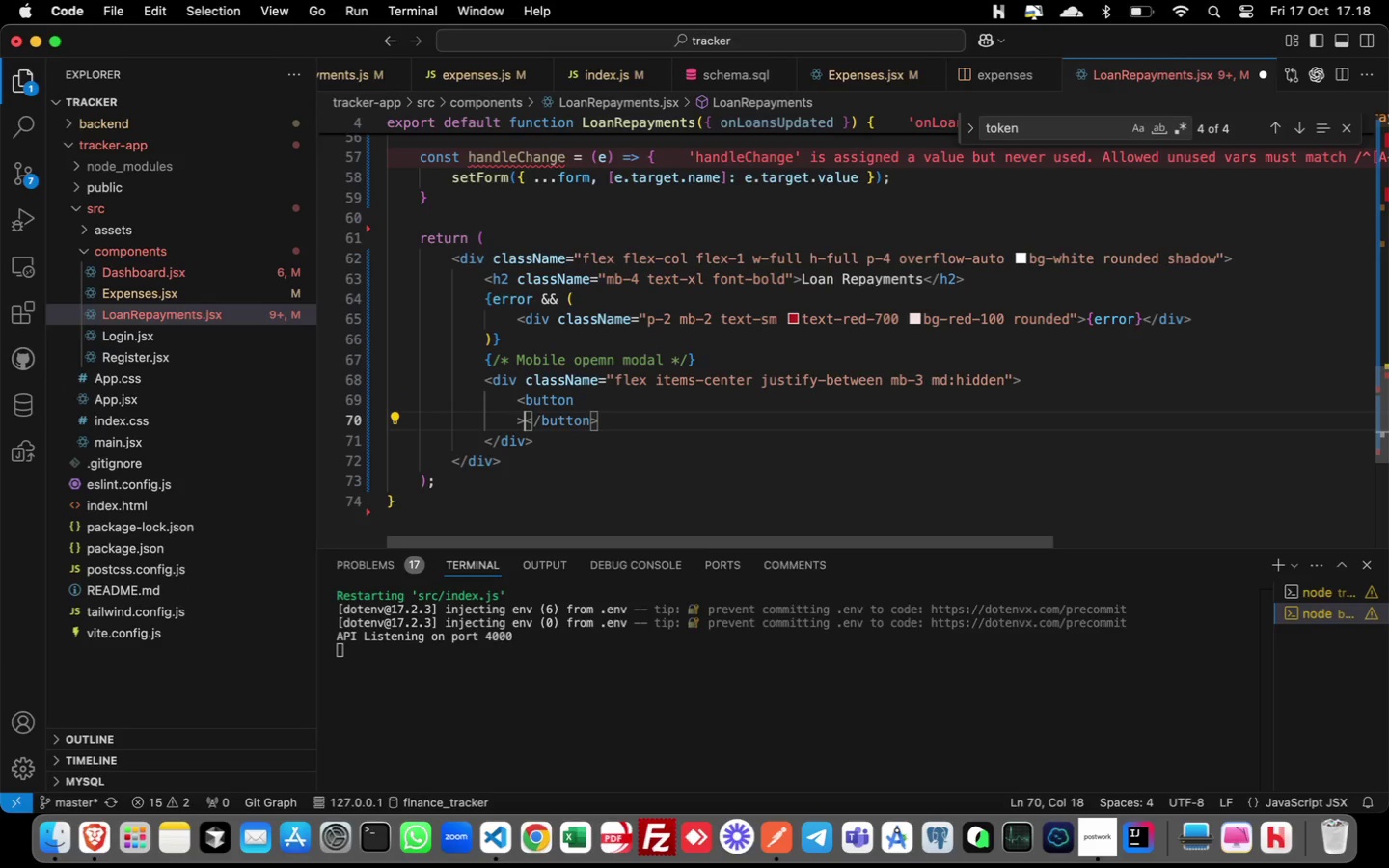 
key(ArrowLeft)
 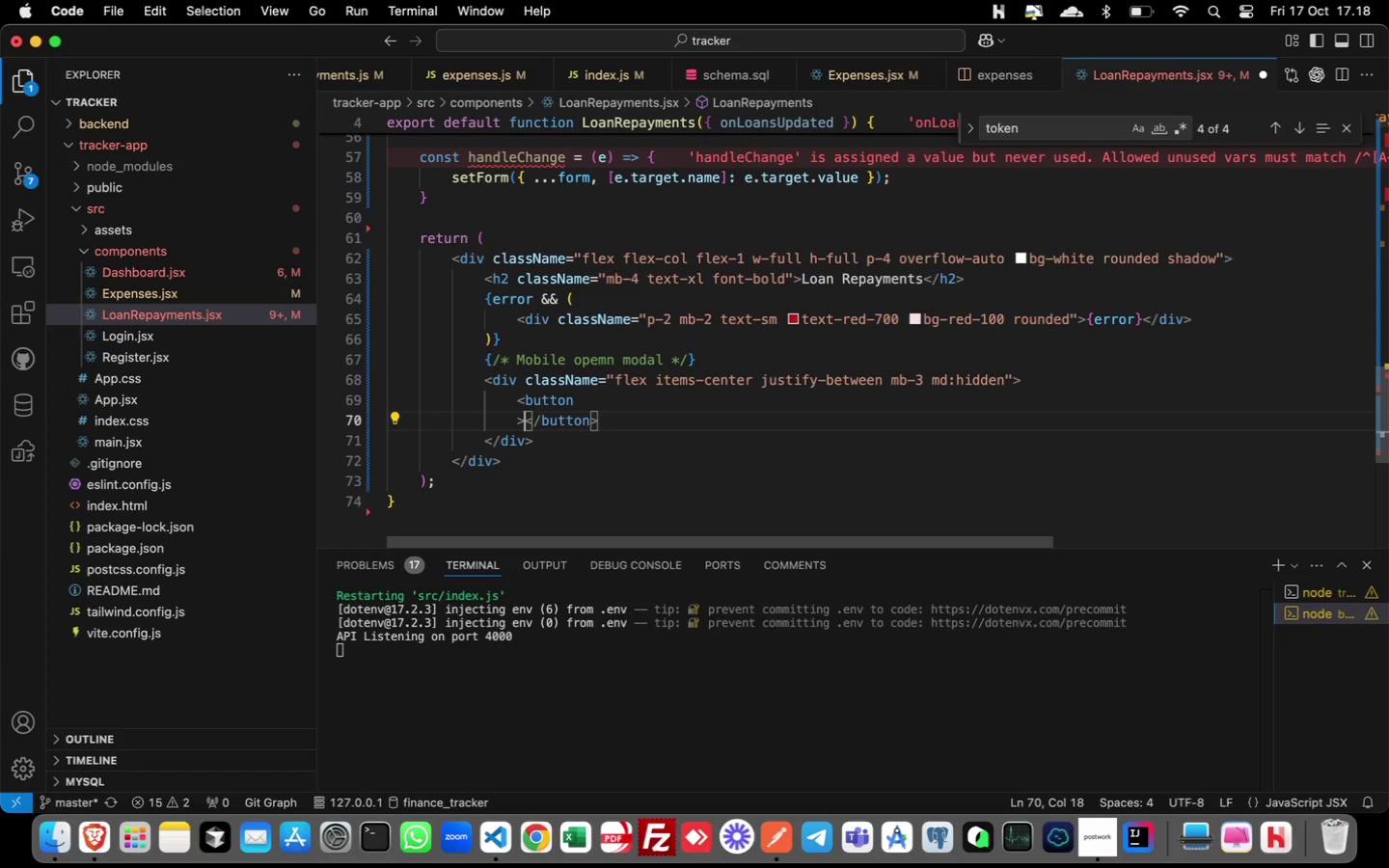 
key(ArrowLeft)
 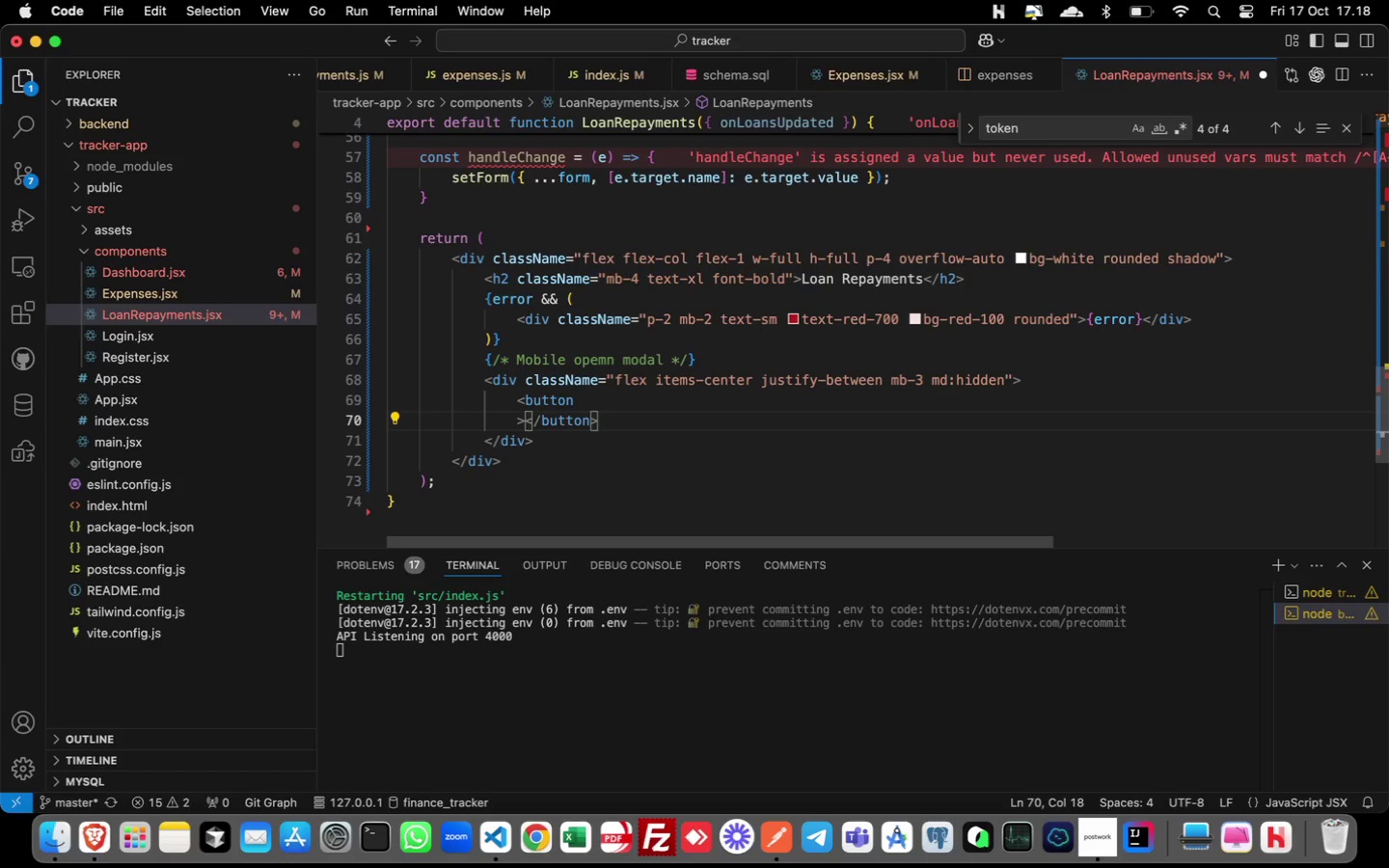 
key(ArrowLeft)
 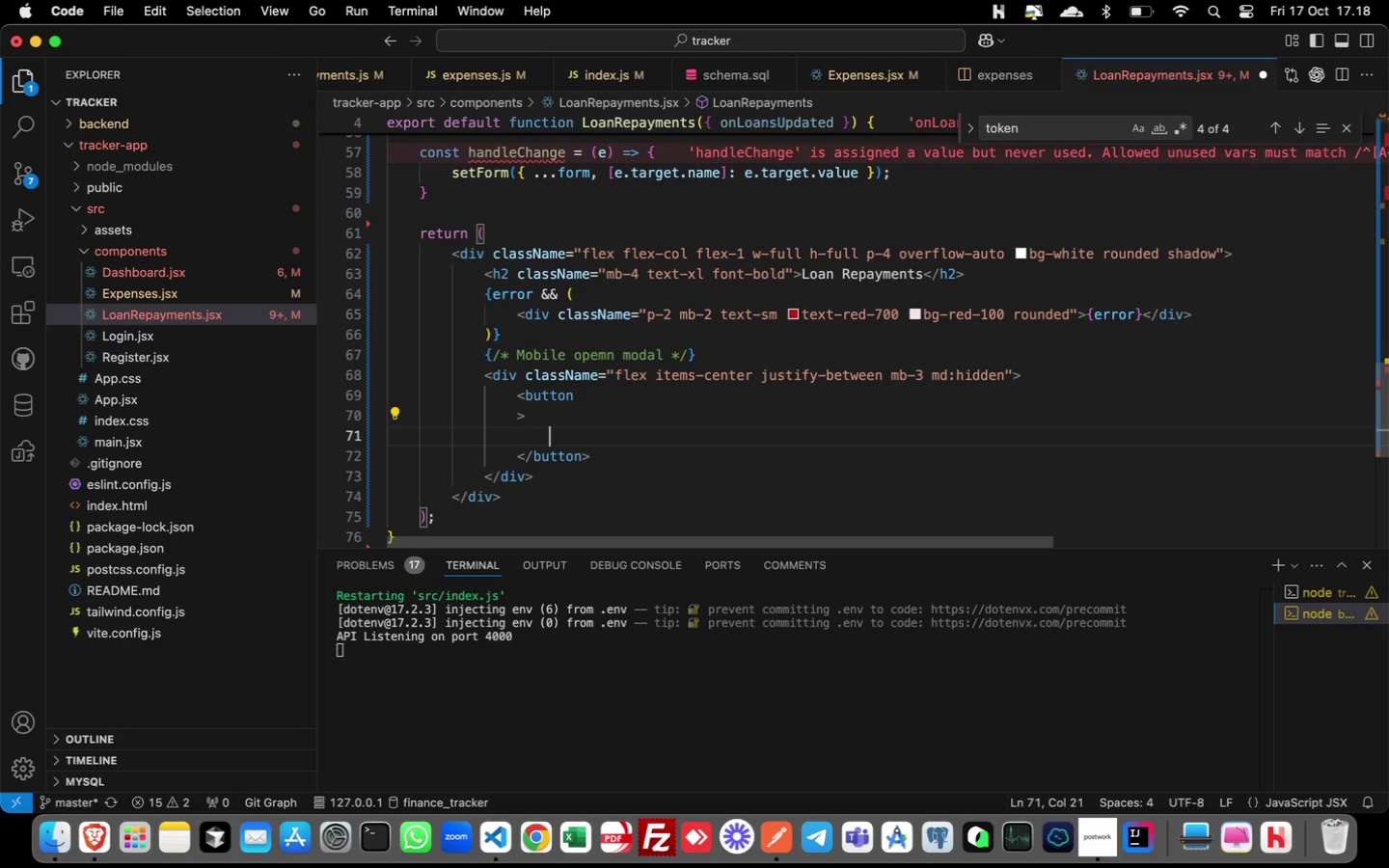 
key(Enter)
 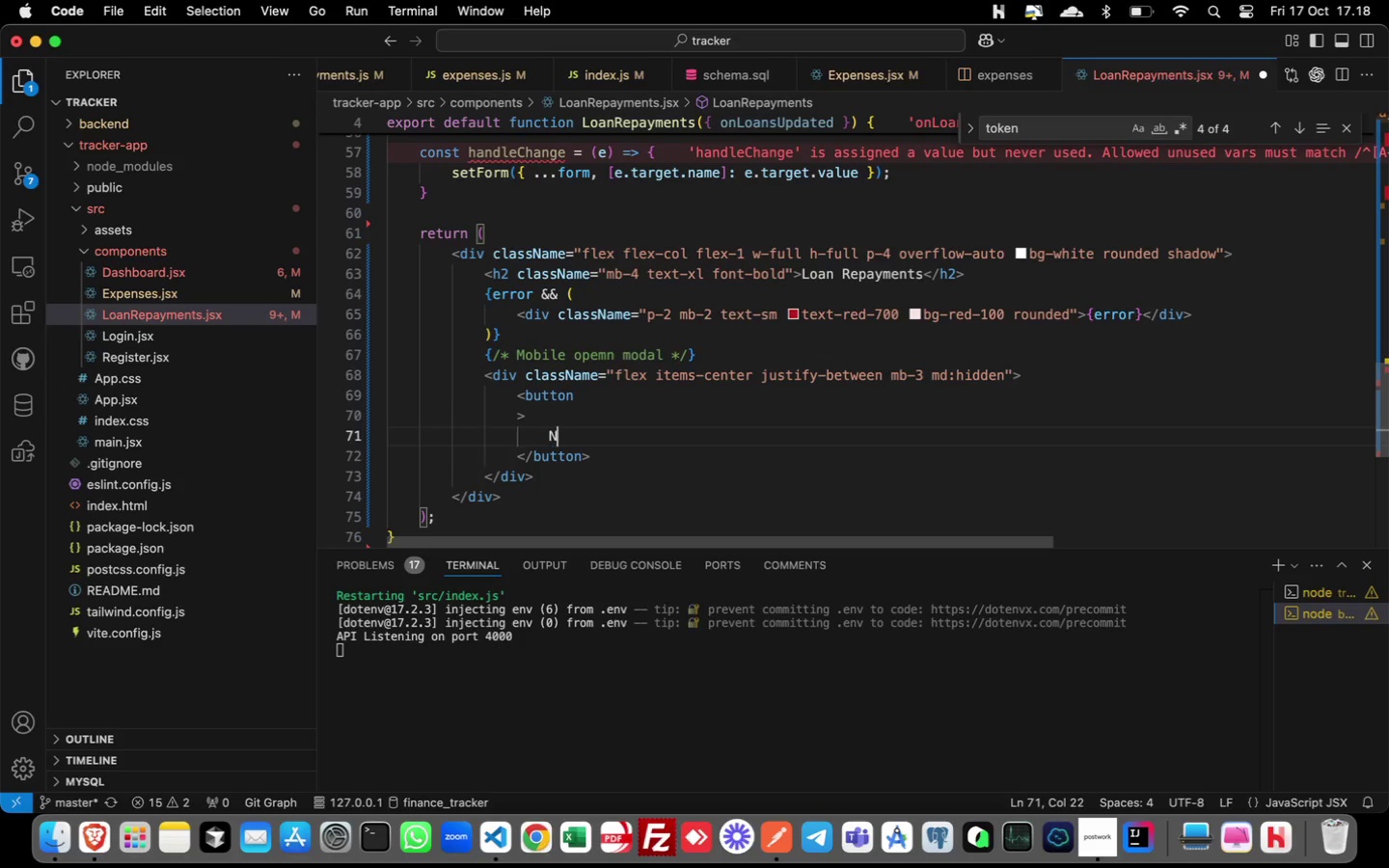 
type(New Loan)
 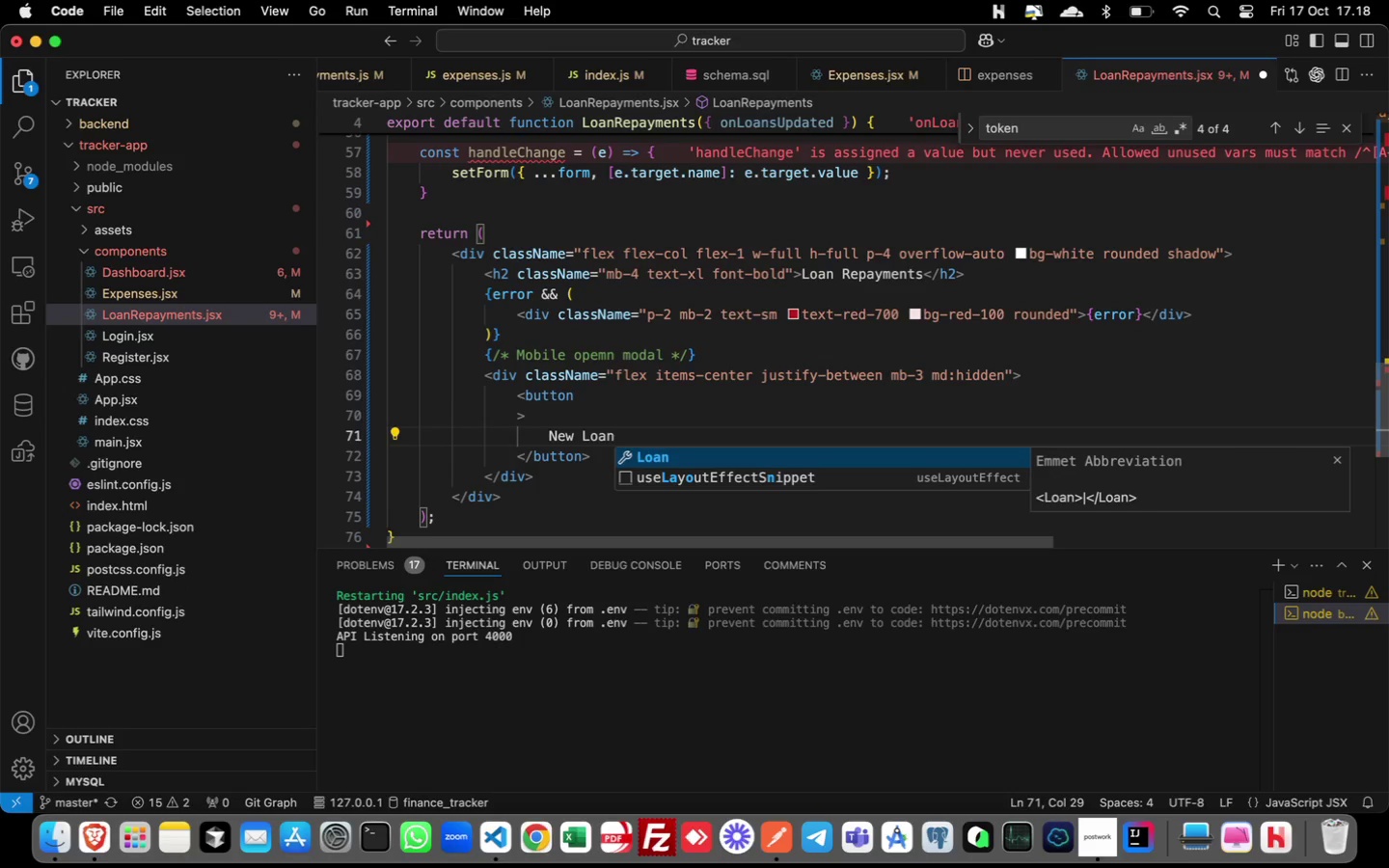 
key(ArrowUp)
 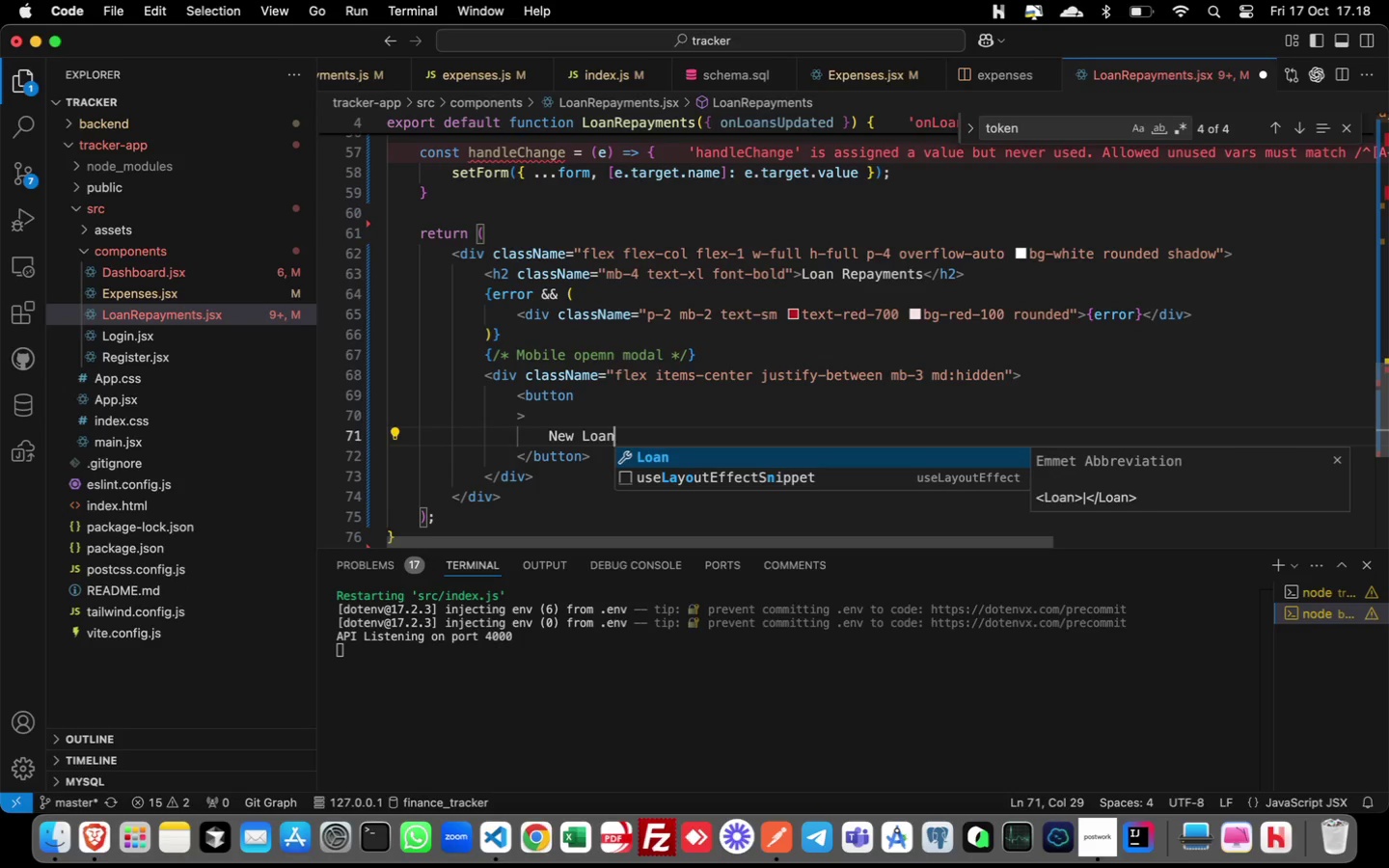 
key(ArrowUp)
 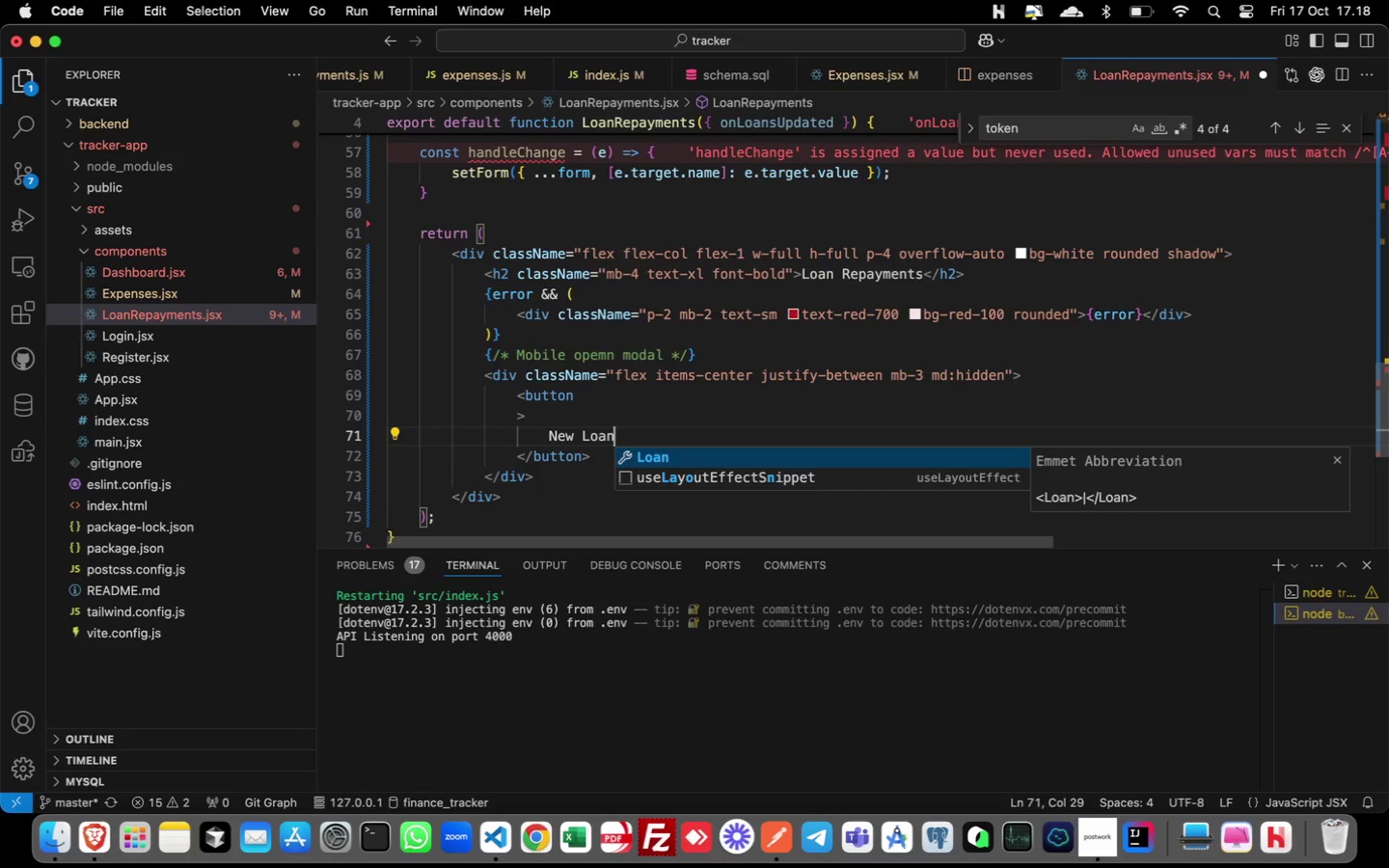 
key(ArrowUp)
 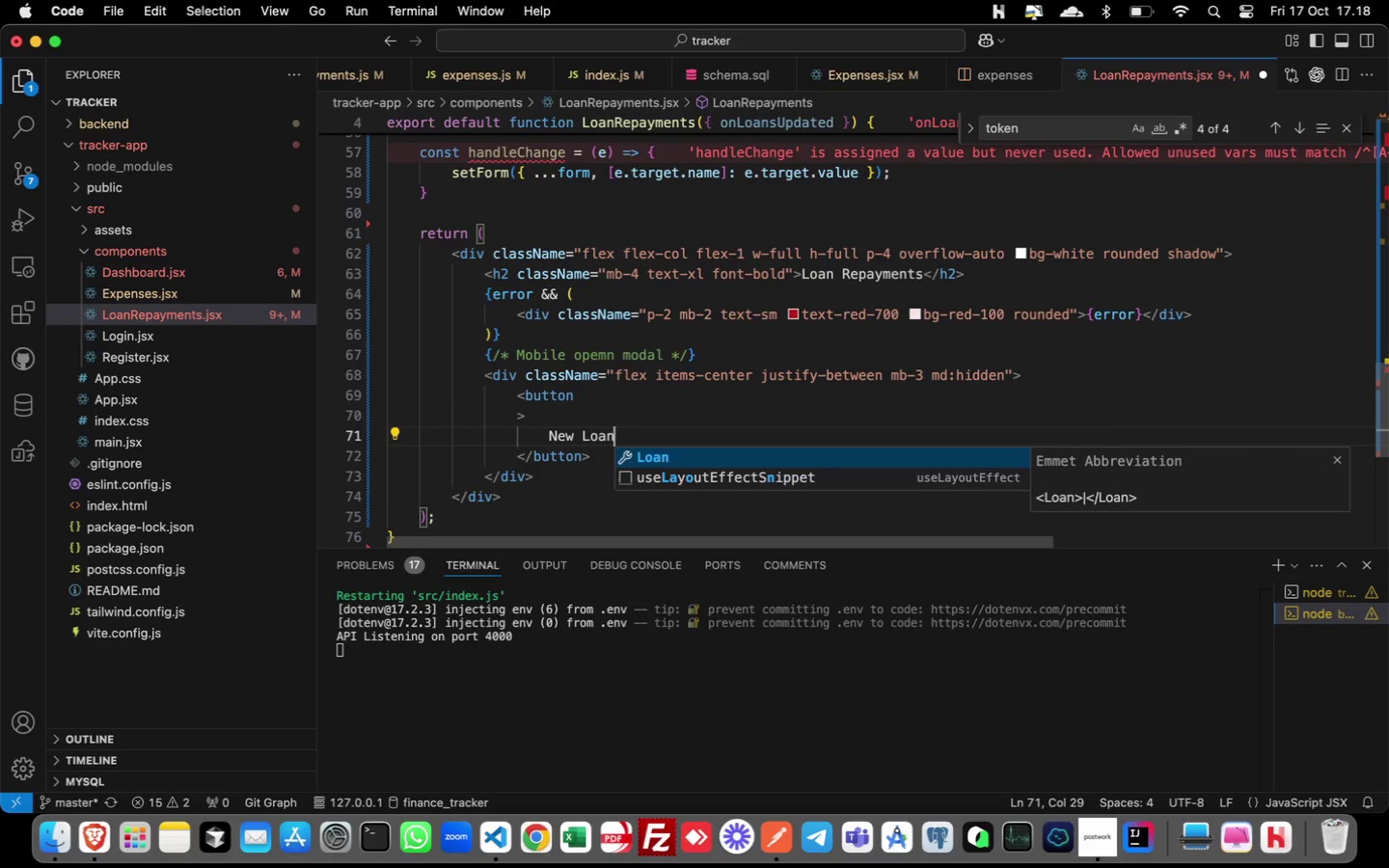 
key(ArrowUp)
 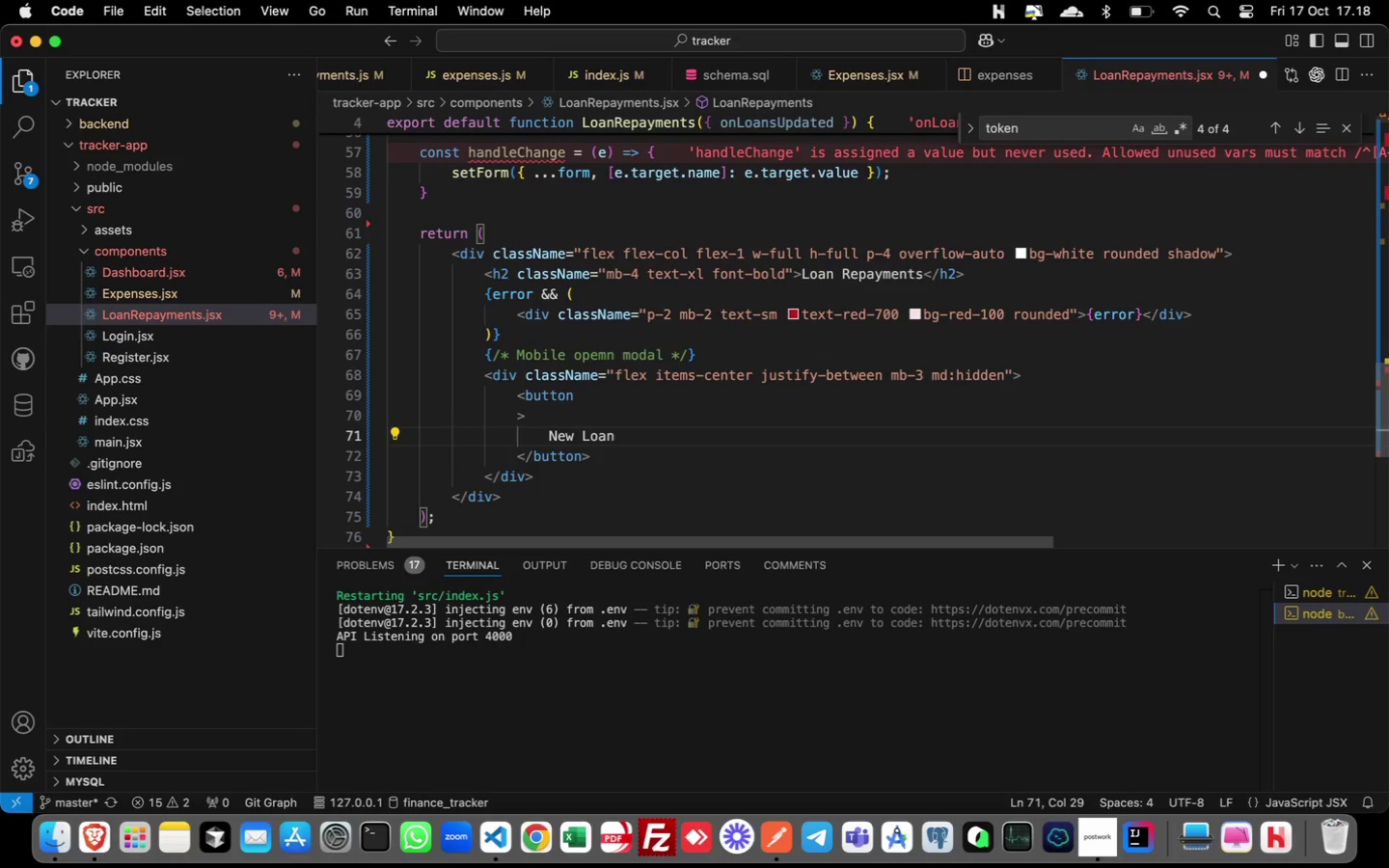 
key(Escape)
 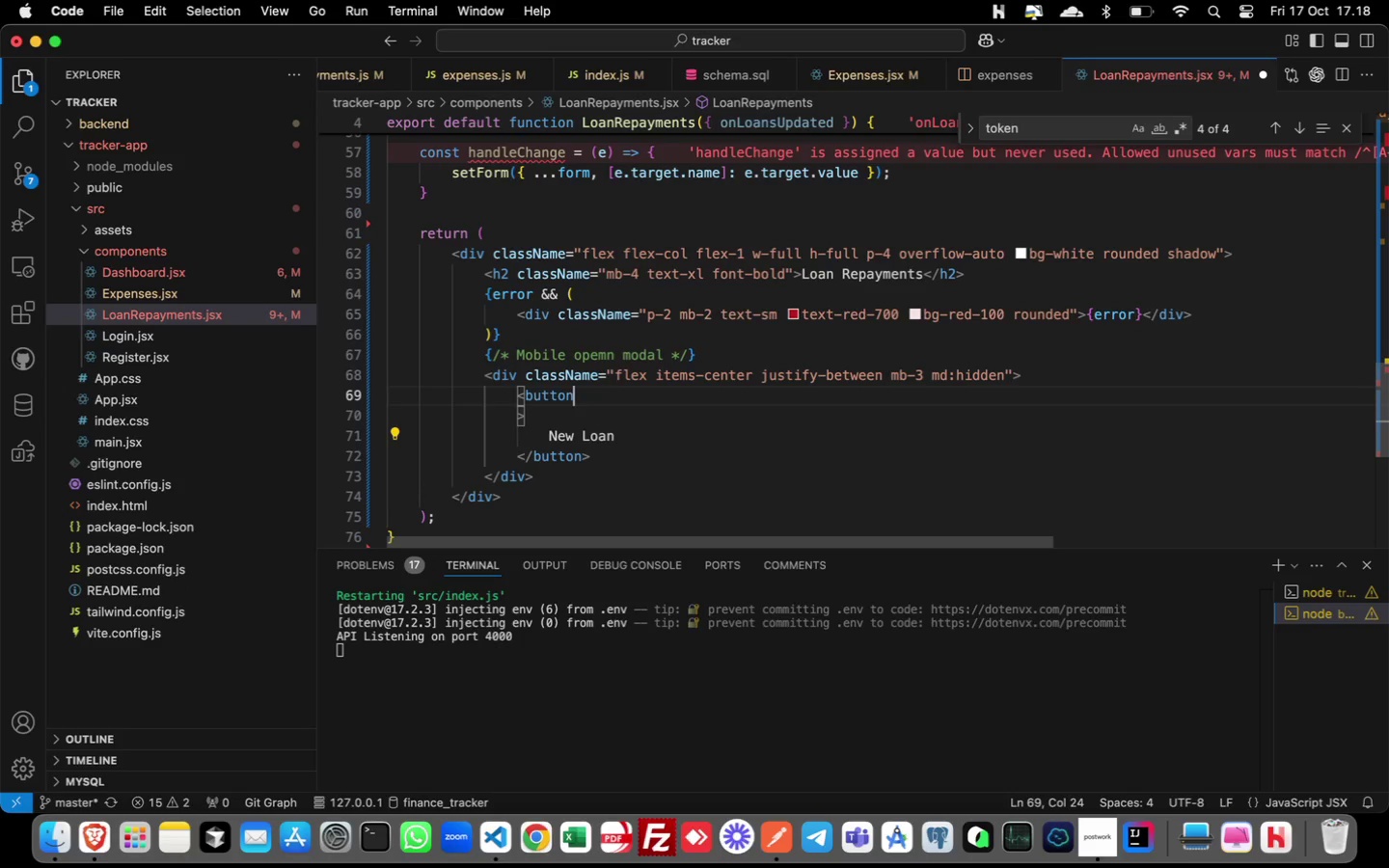 
key(ArrowUp)
 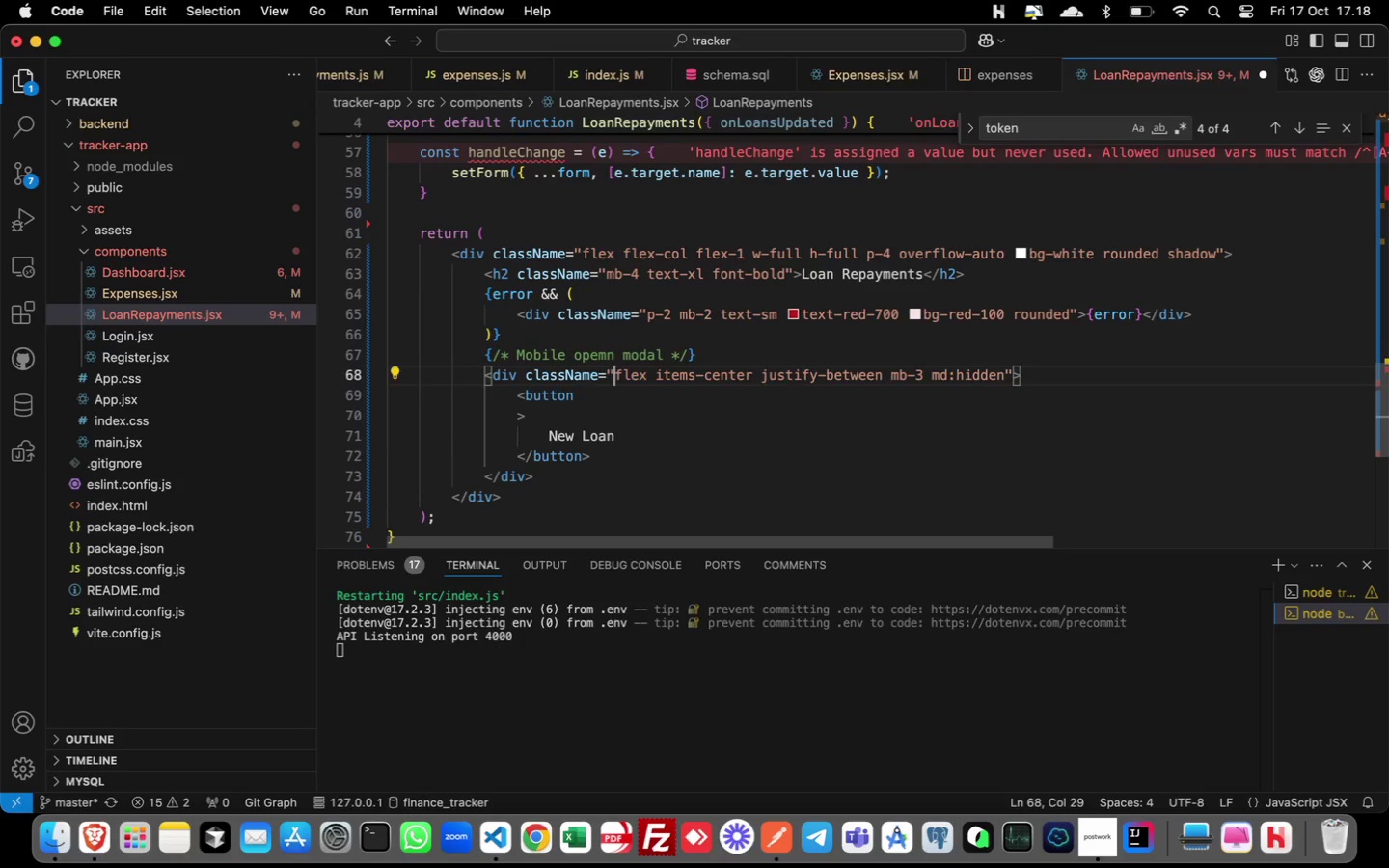 
key(ArrowUp)
 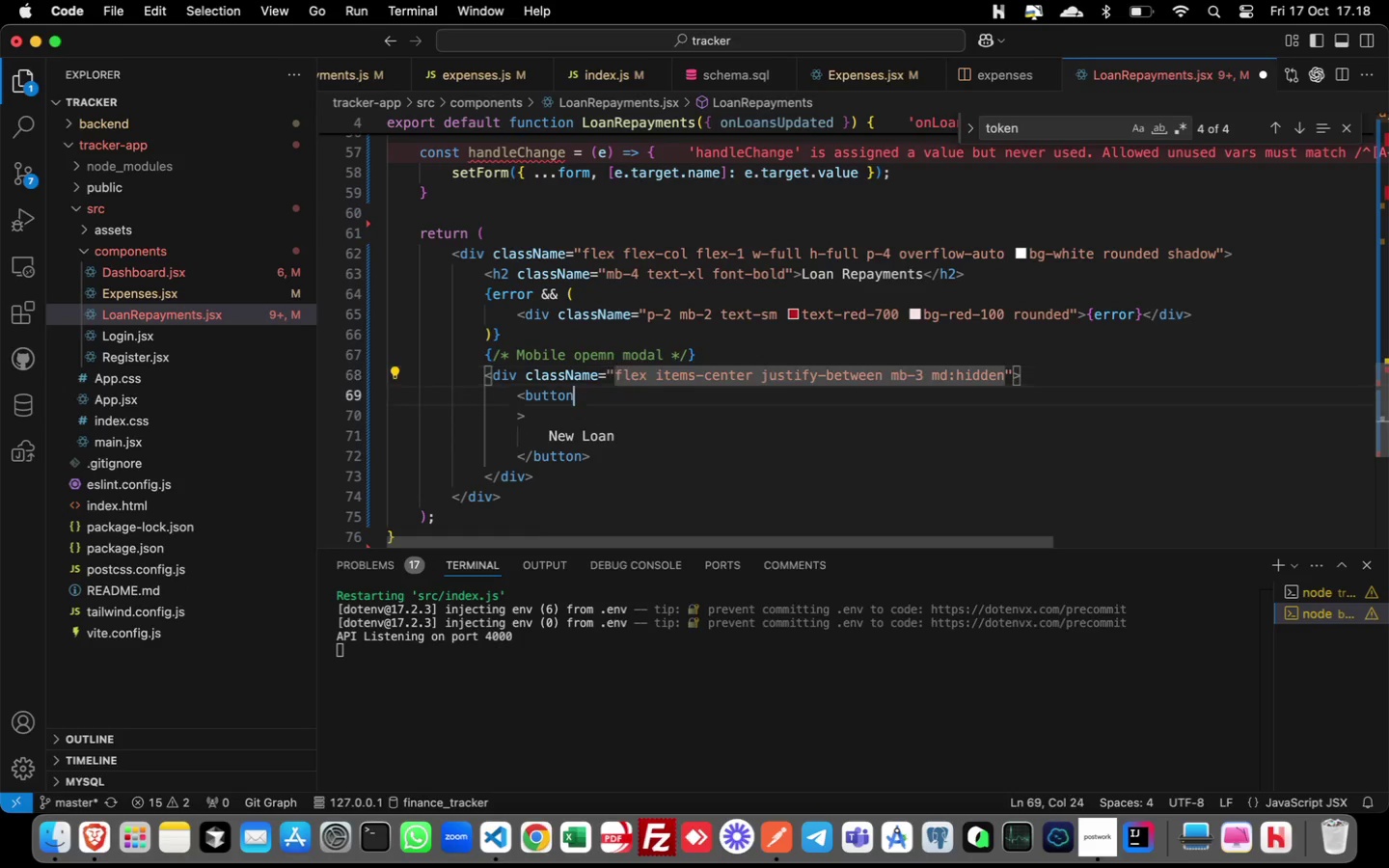 
key(ArrowUp)
 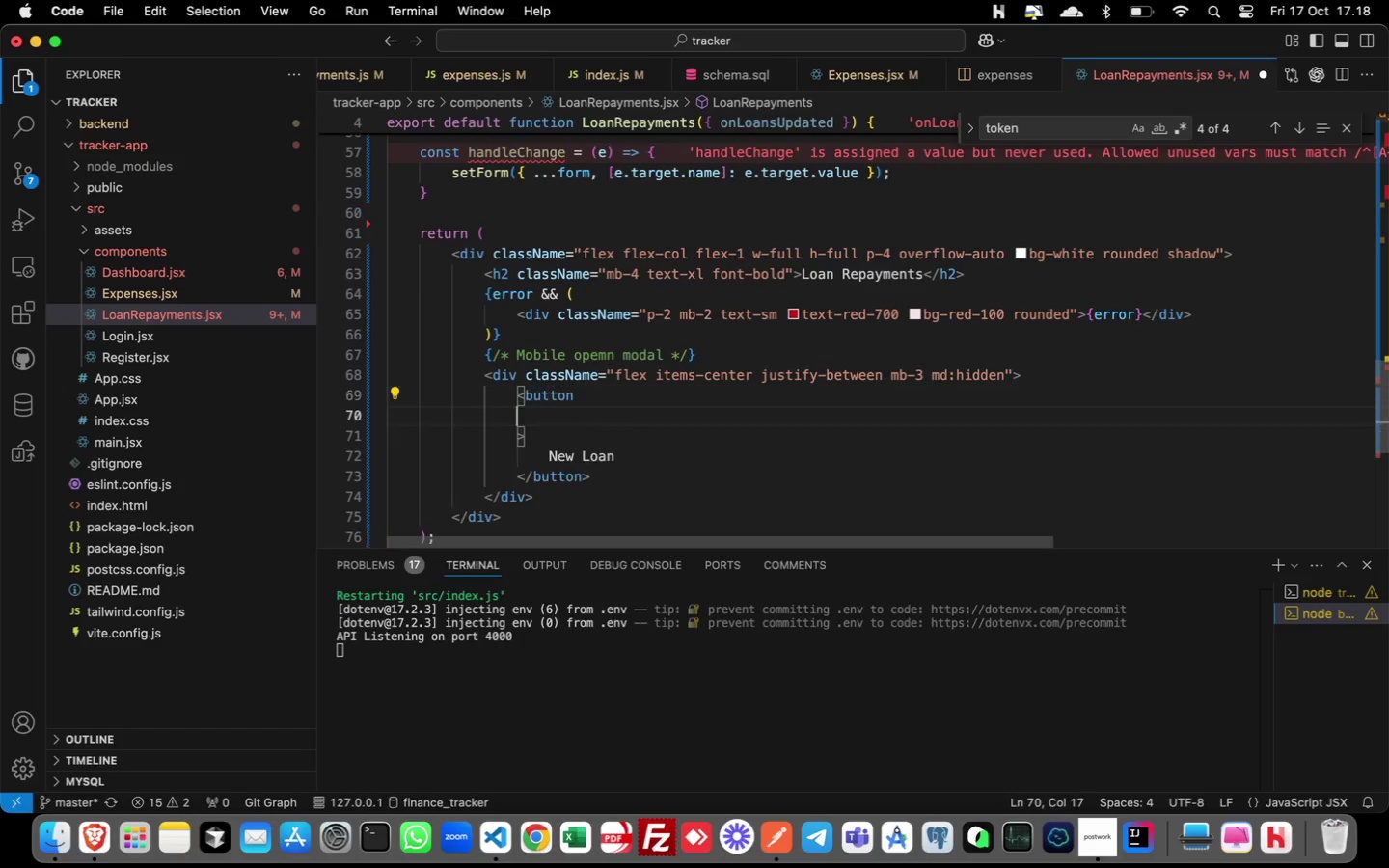 
key(ArrowDown)
 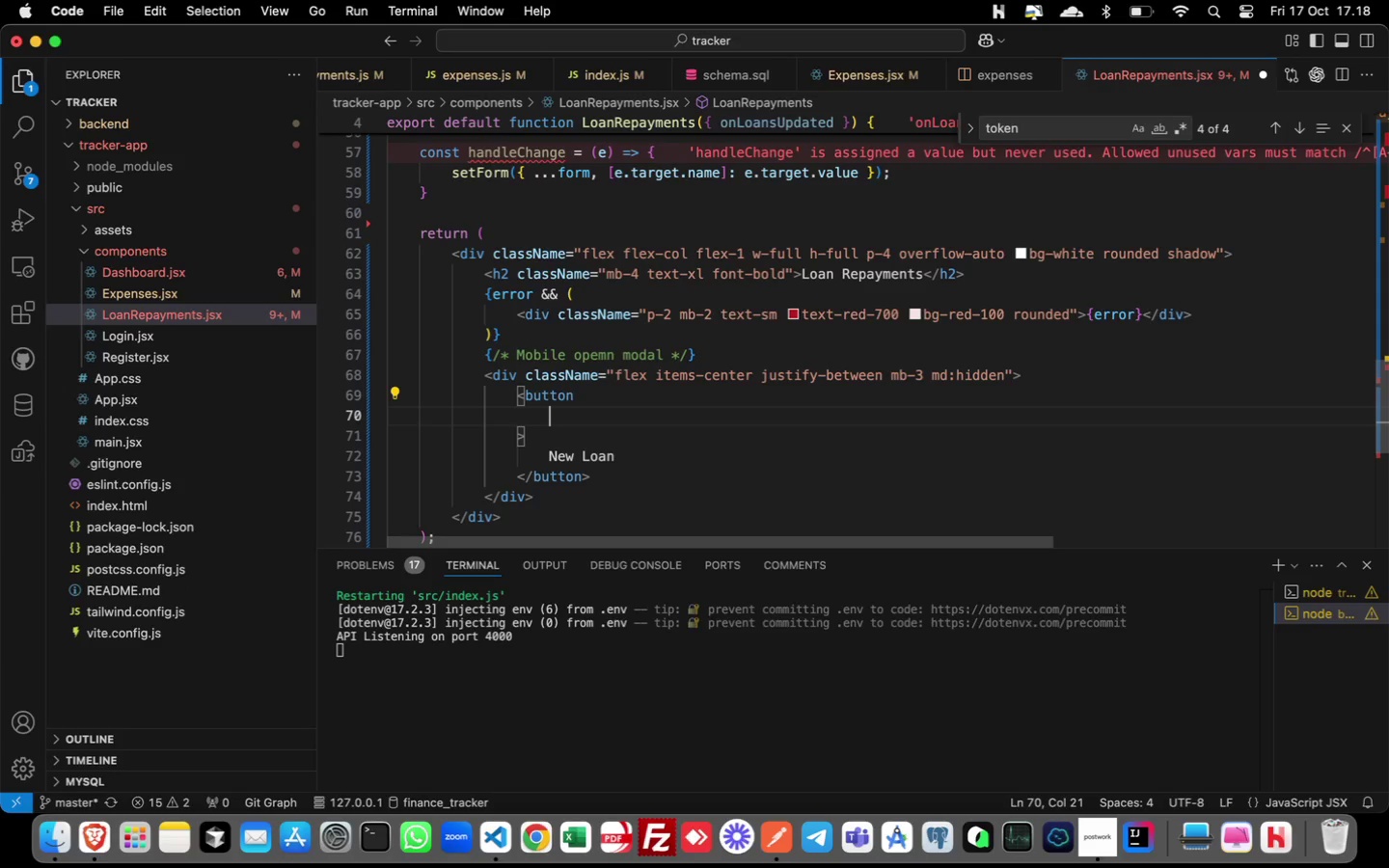 
key(Enter)
 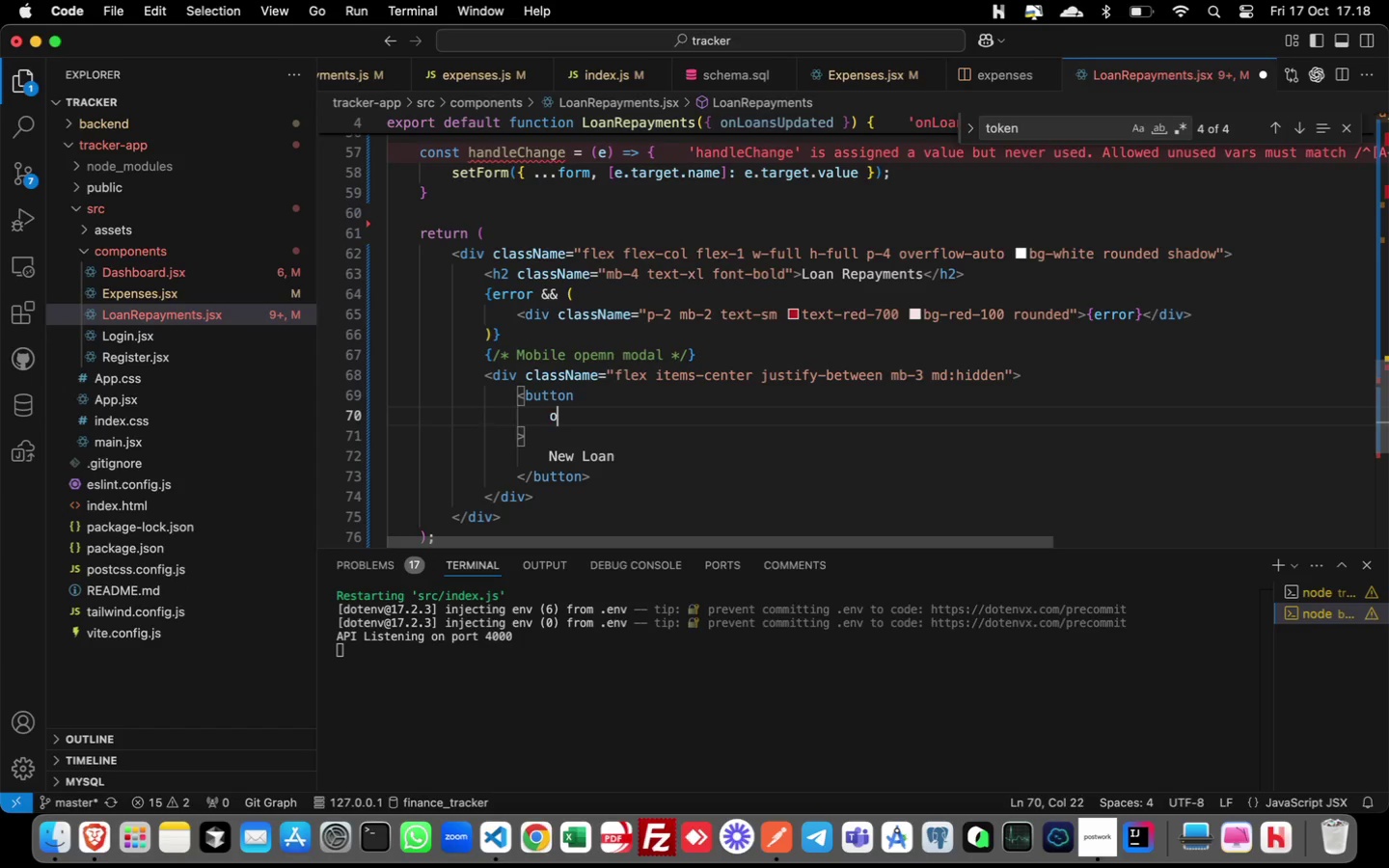 
type(onCli)
 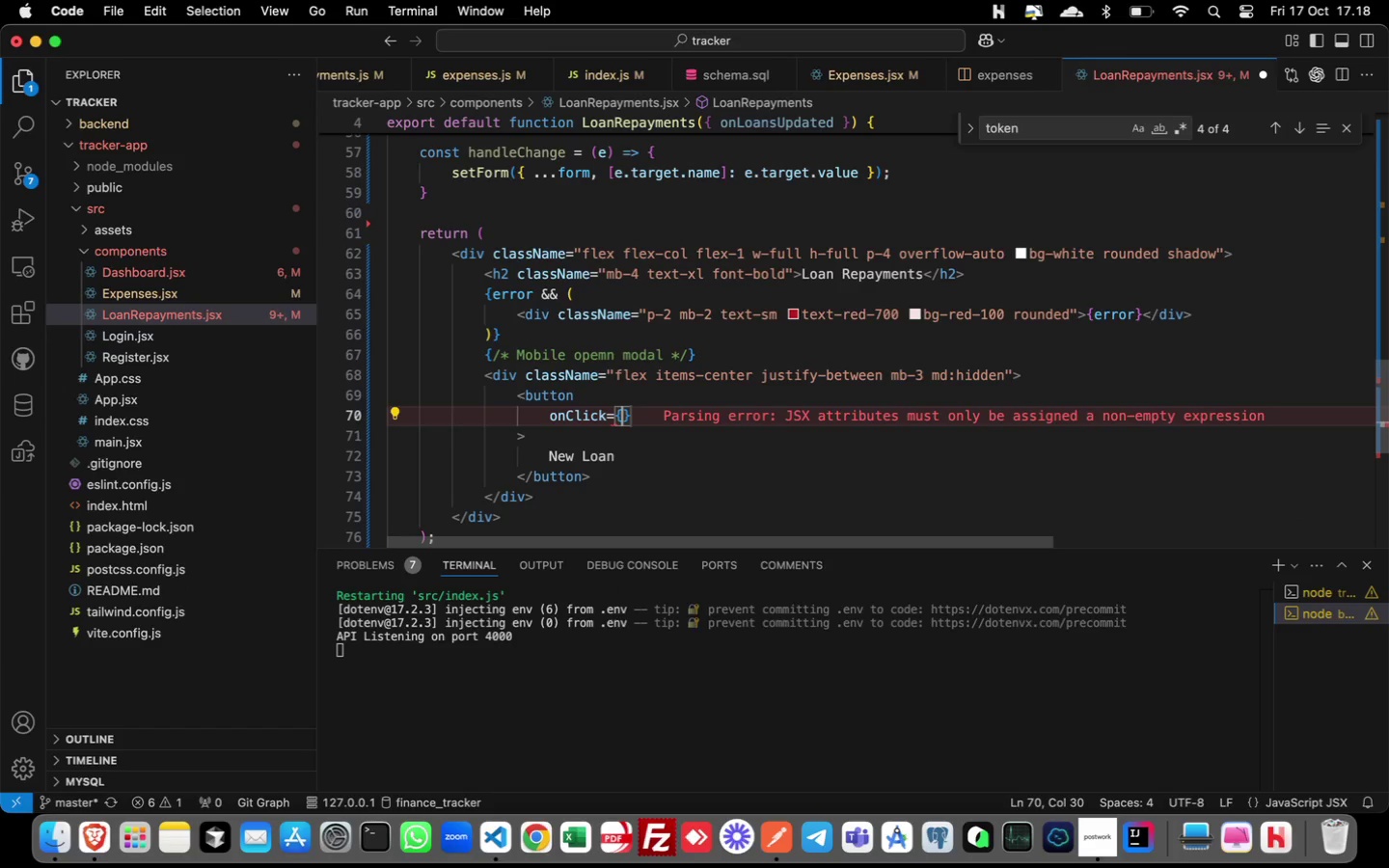 
key(Enter)
 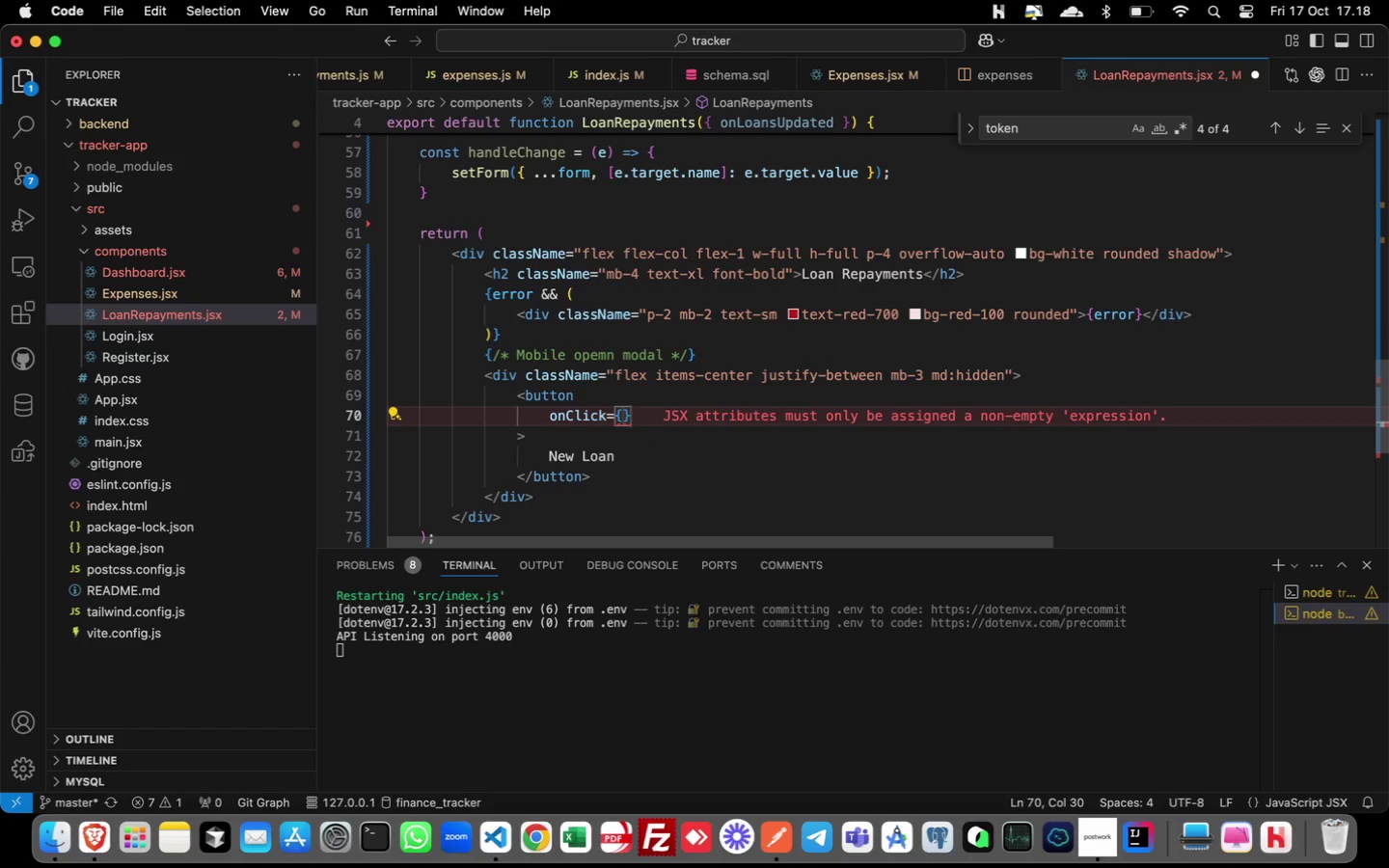 
type(() => {)
 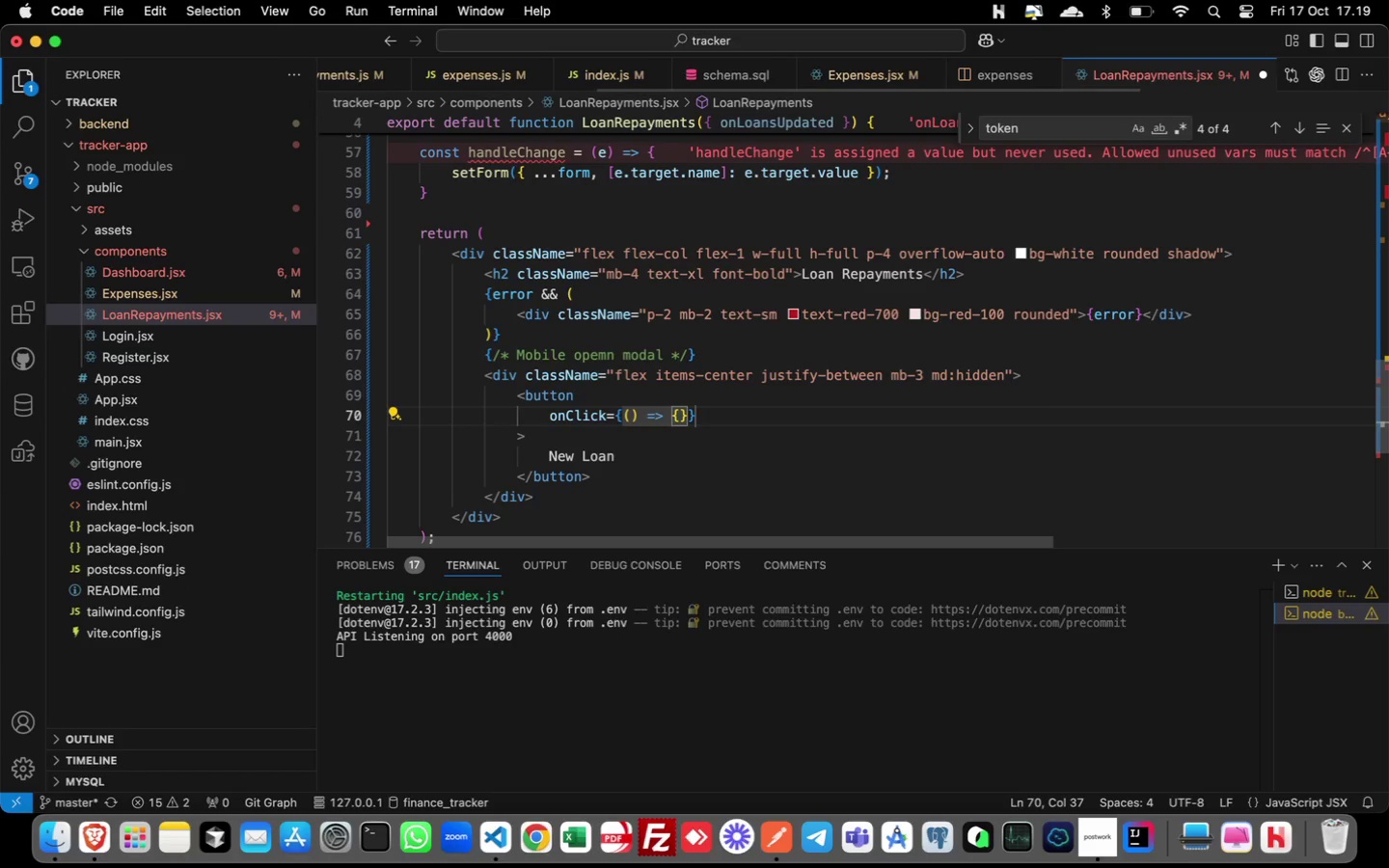 
key(Enter)
 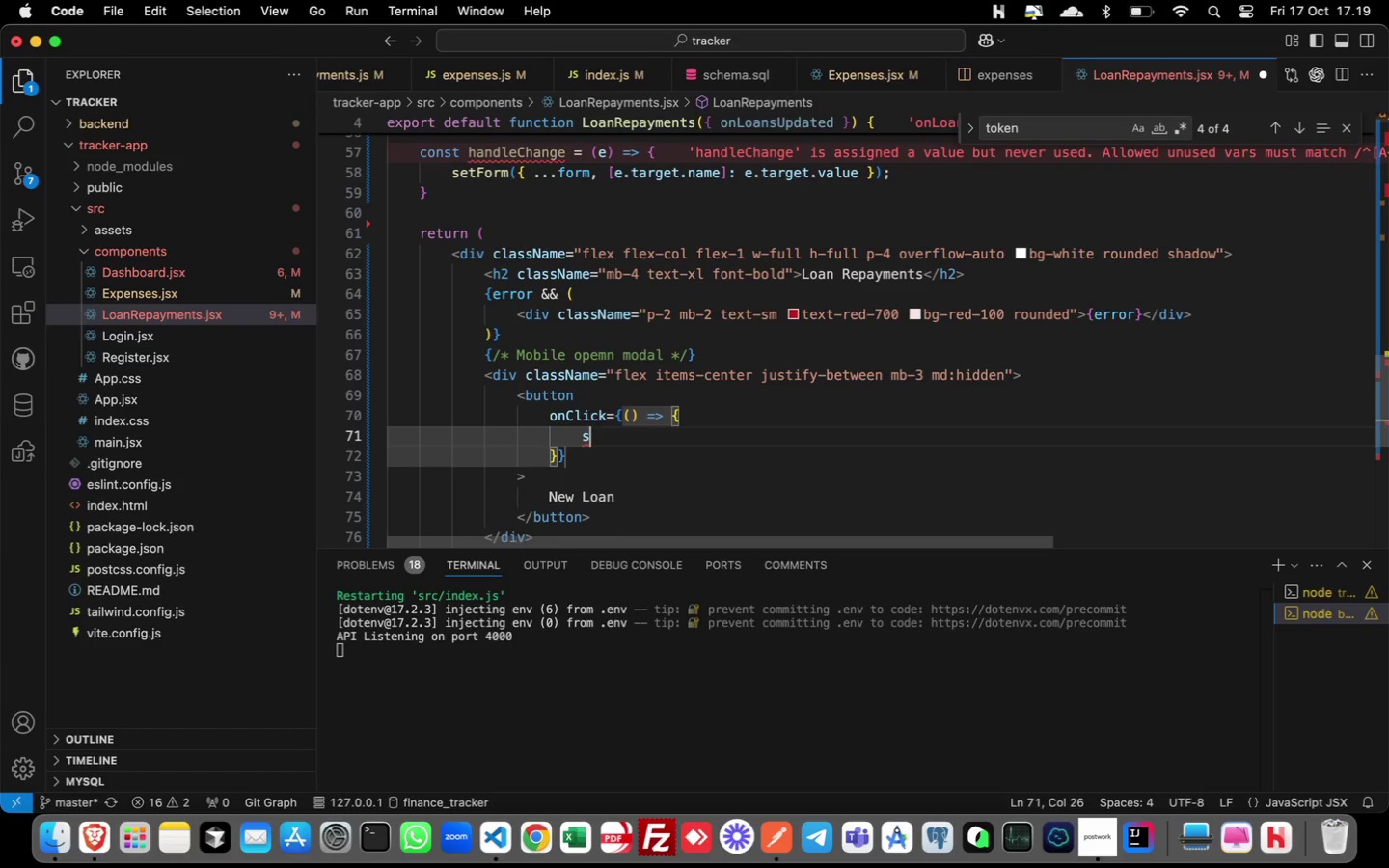 
type(set)
 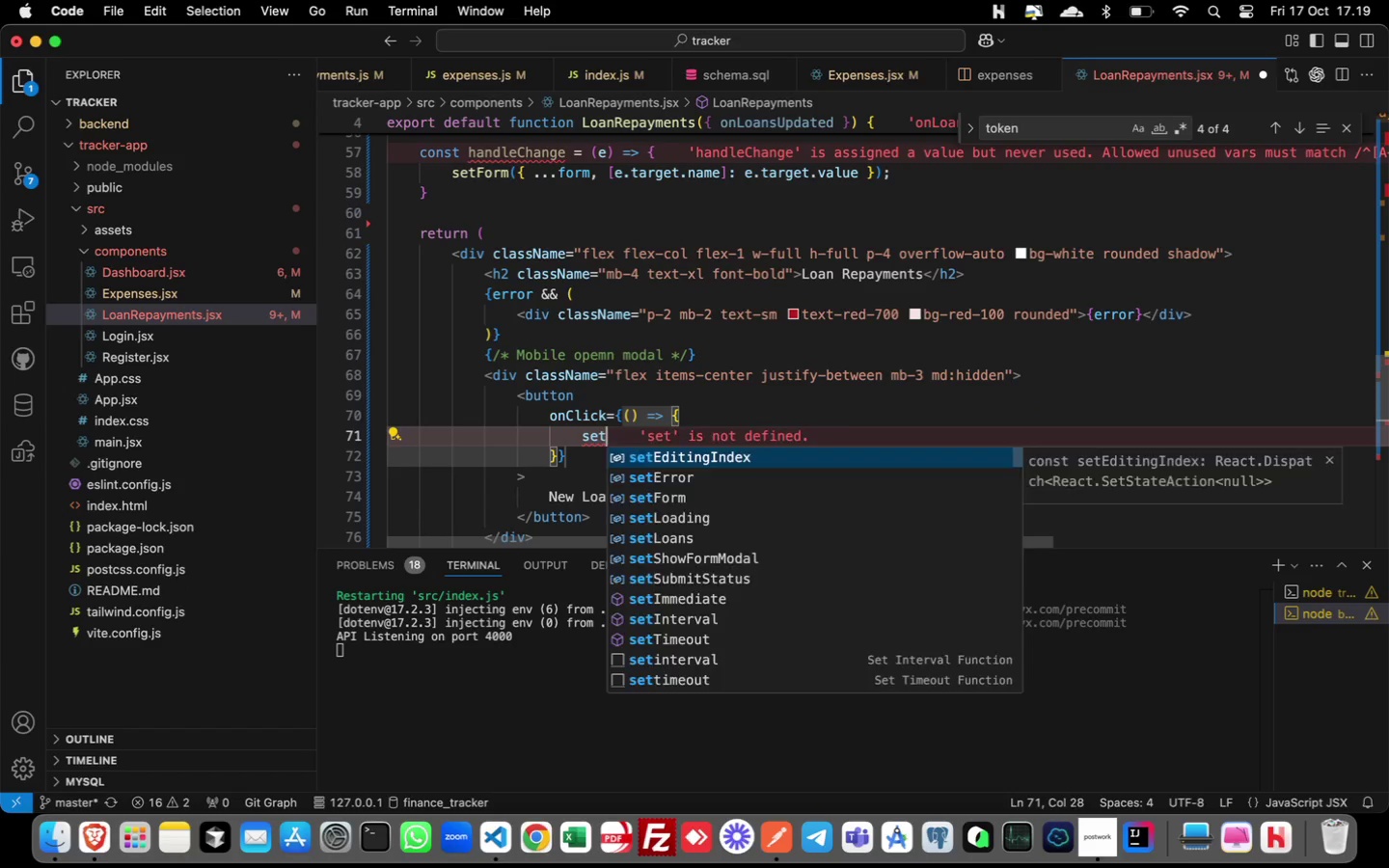 
key(Enter)
 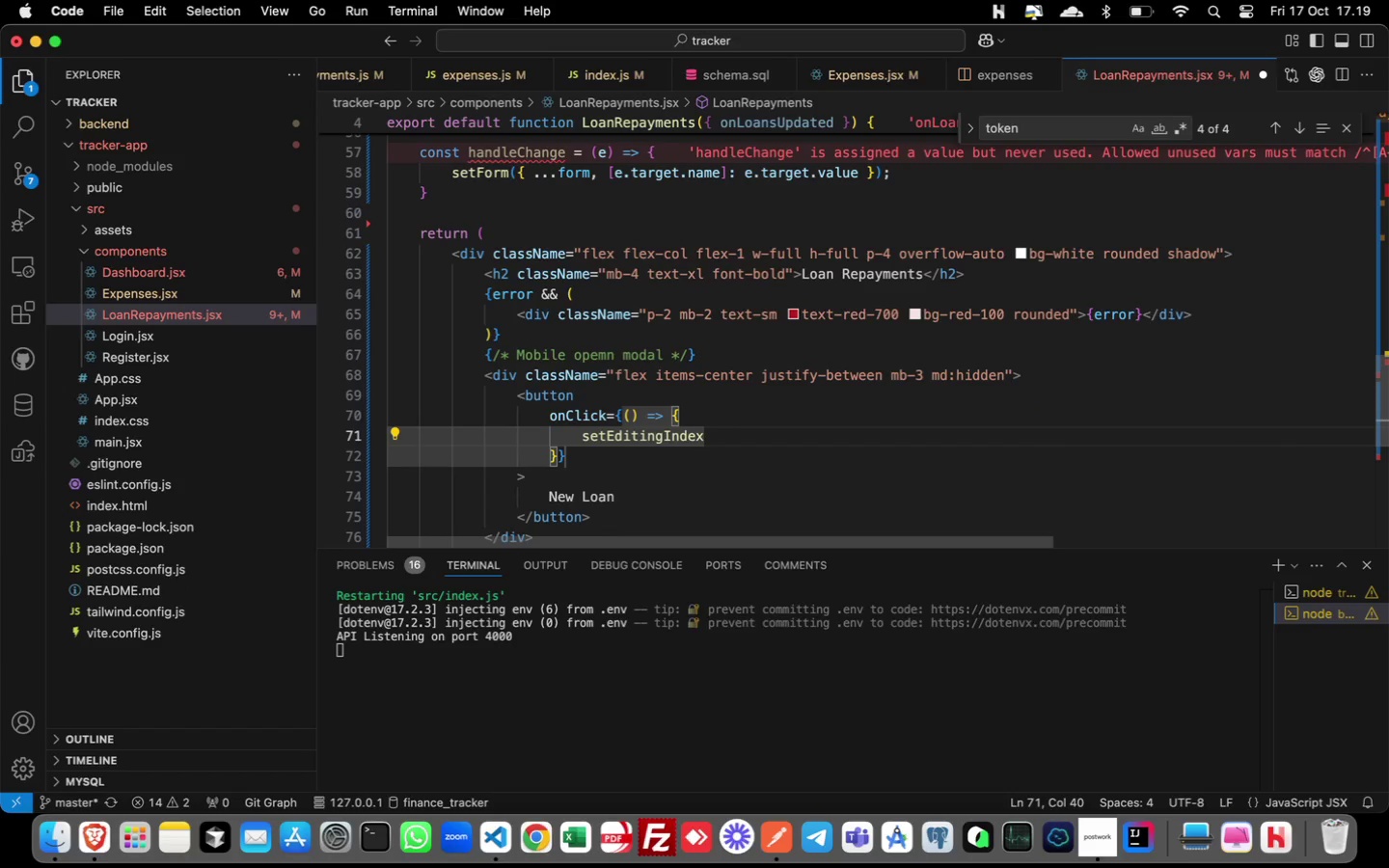 
type((null)
 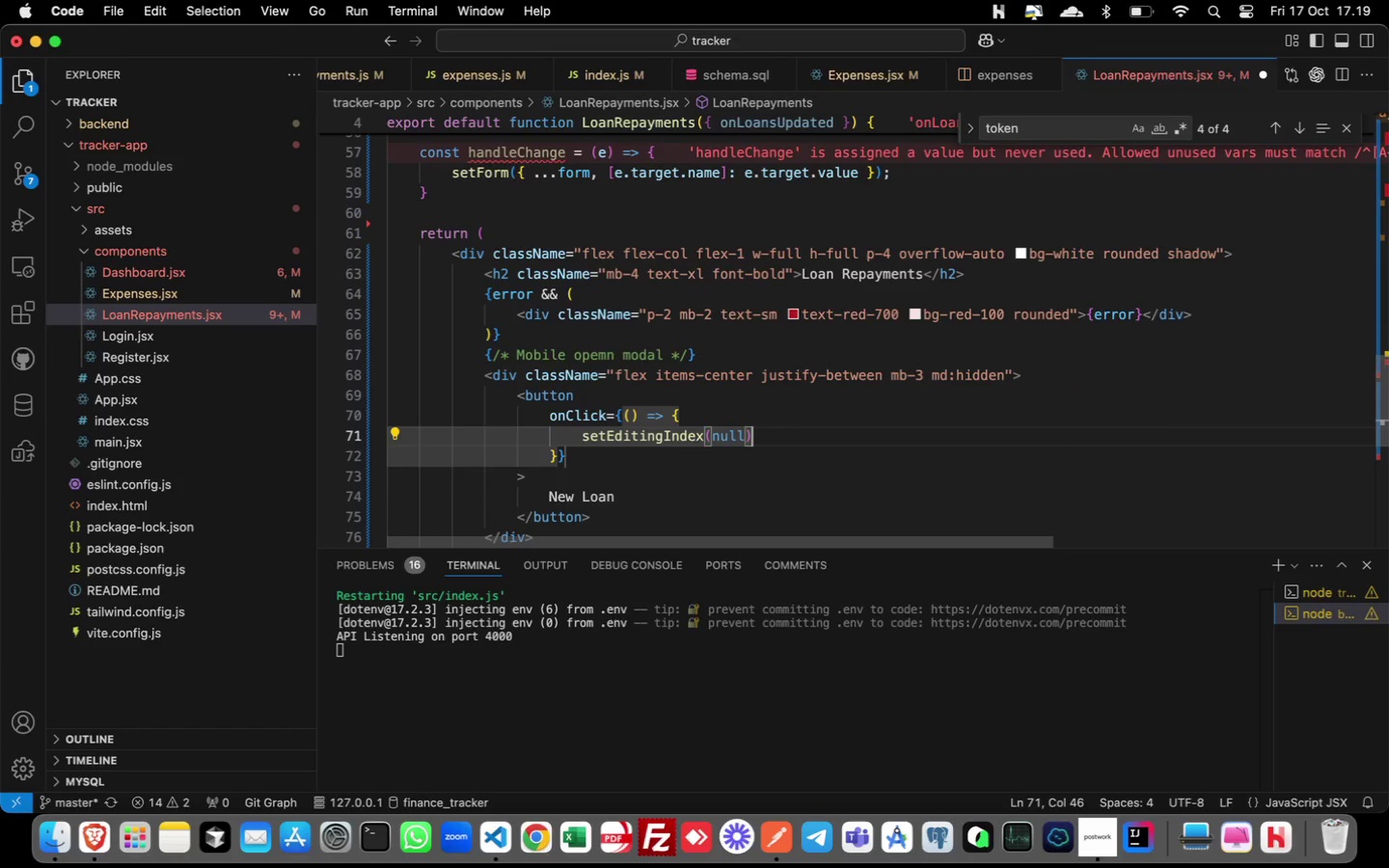 
key(ArrowRight)
 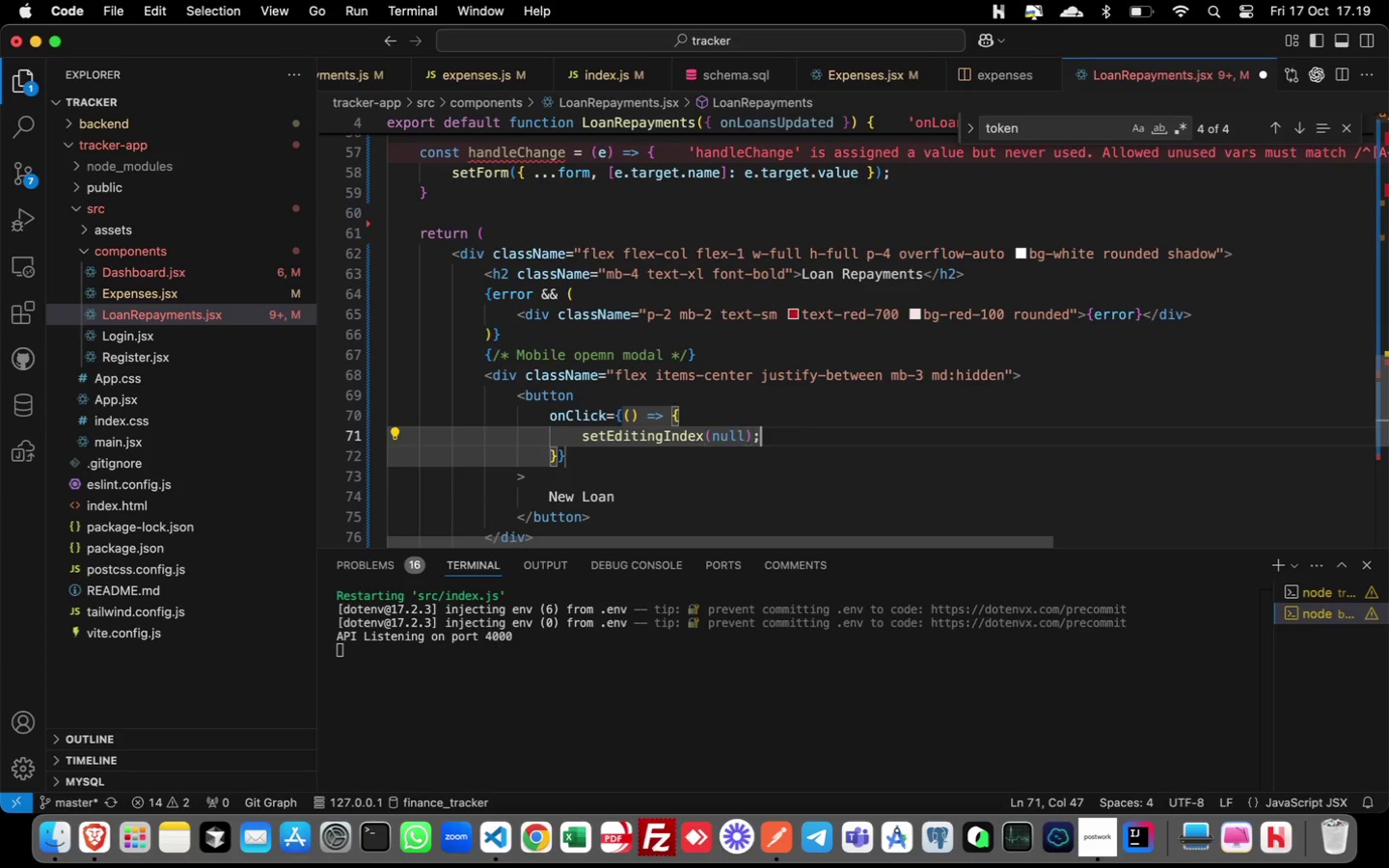 
key(Semicolon)
 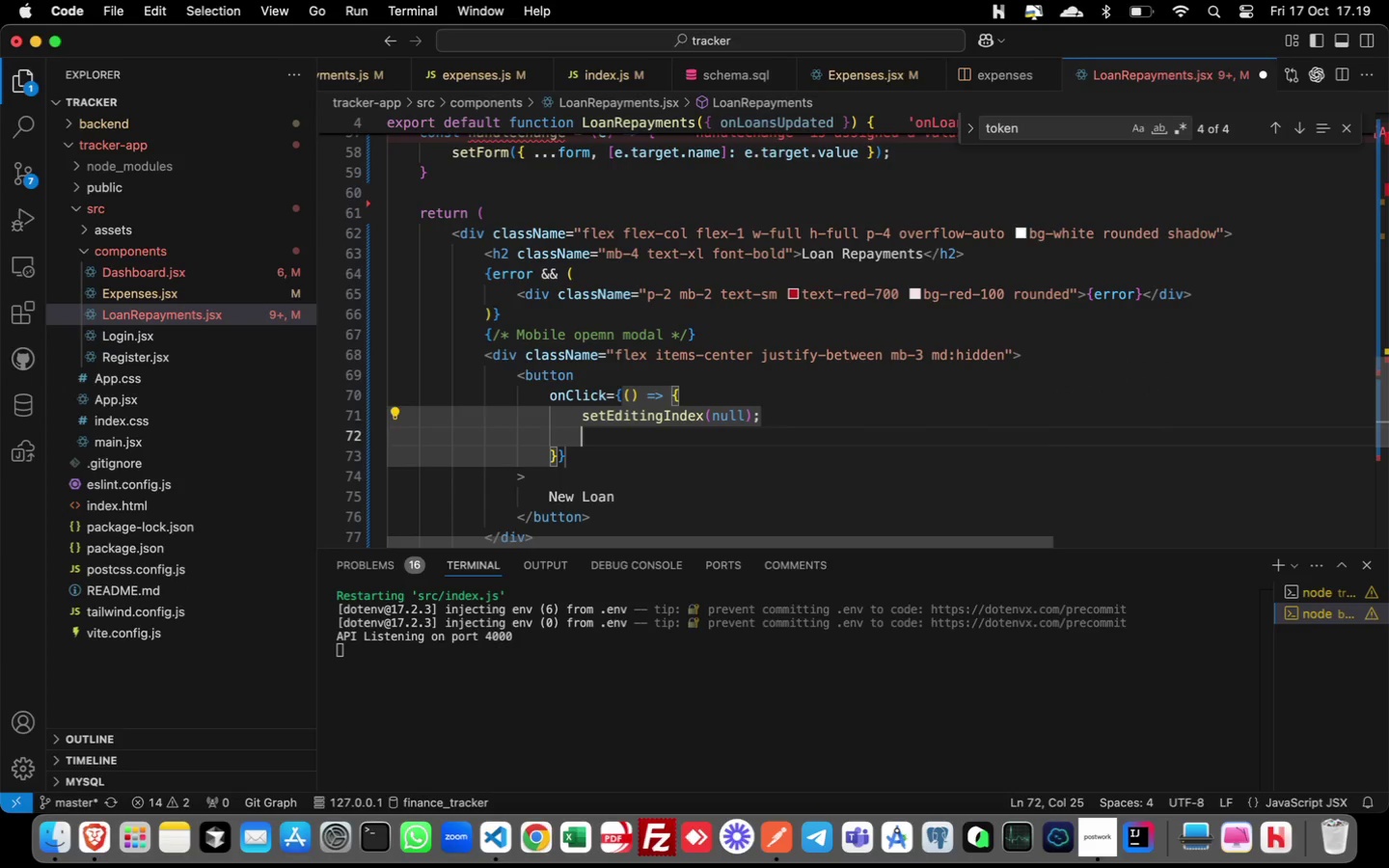 
key(Enter)
 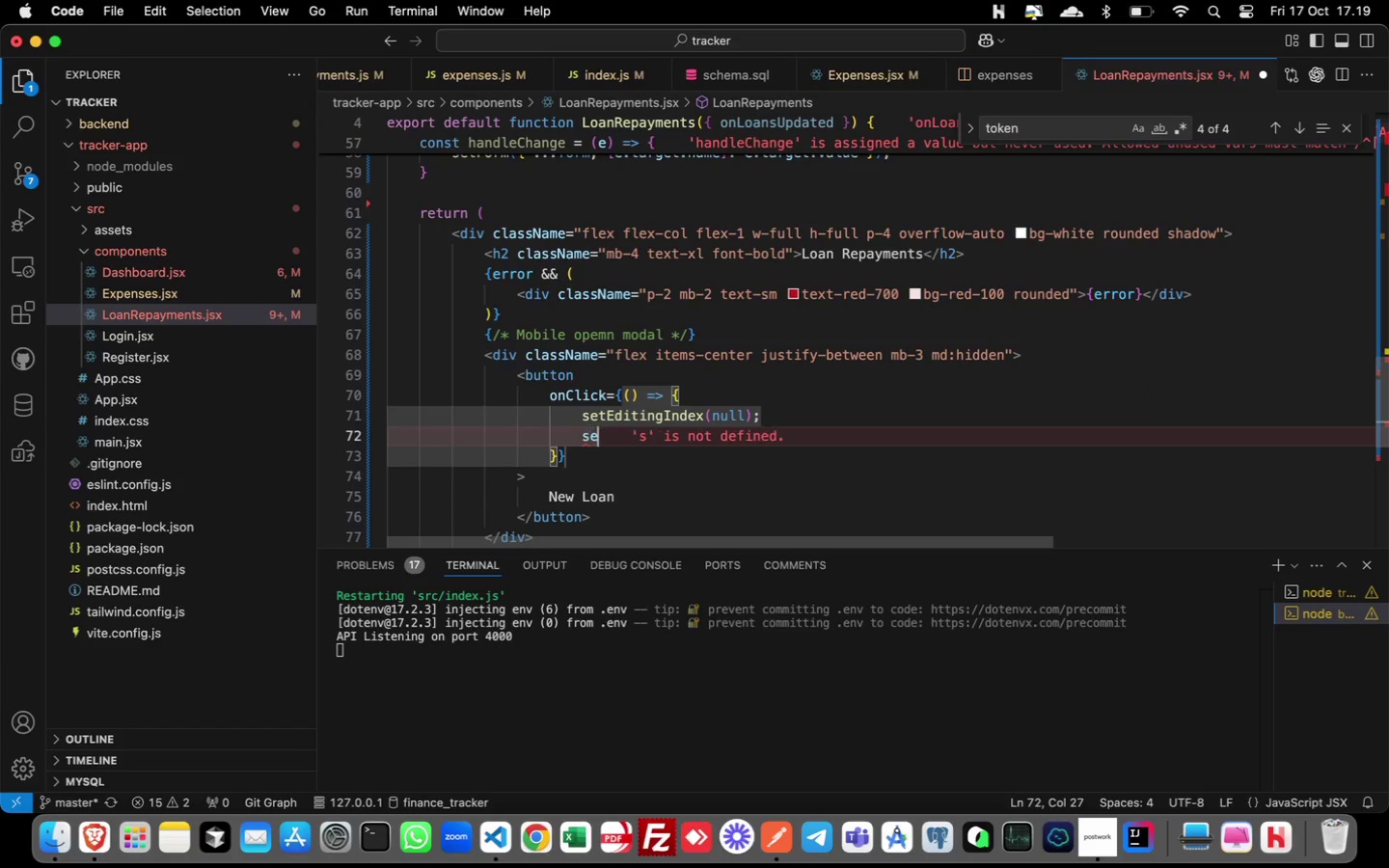 
type(setForm)
 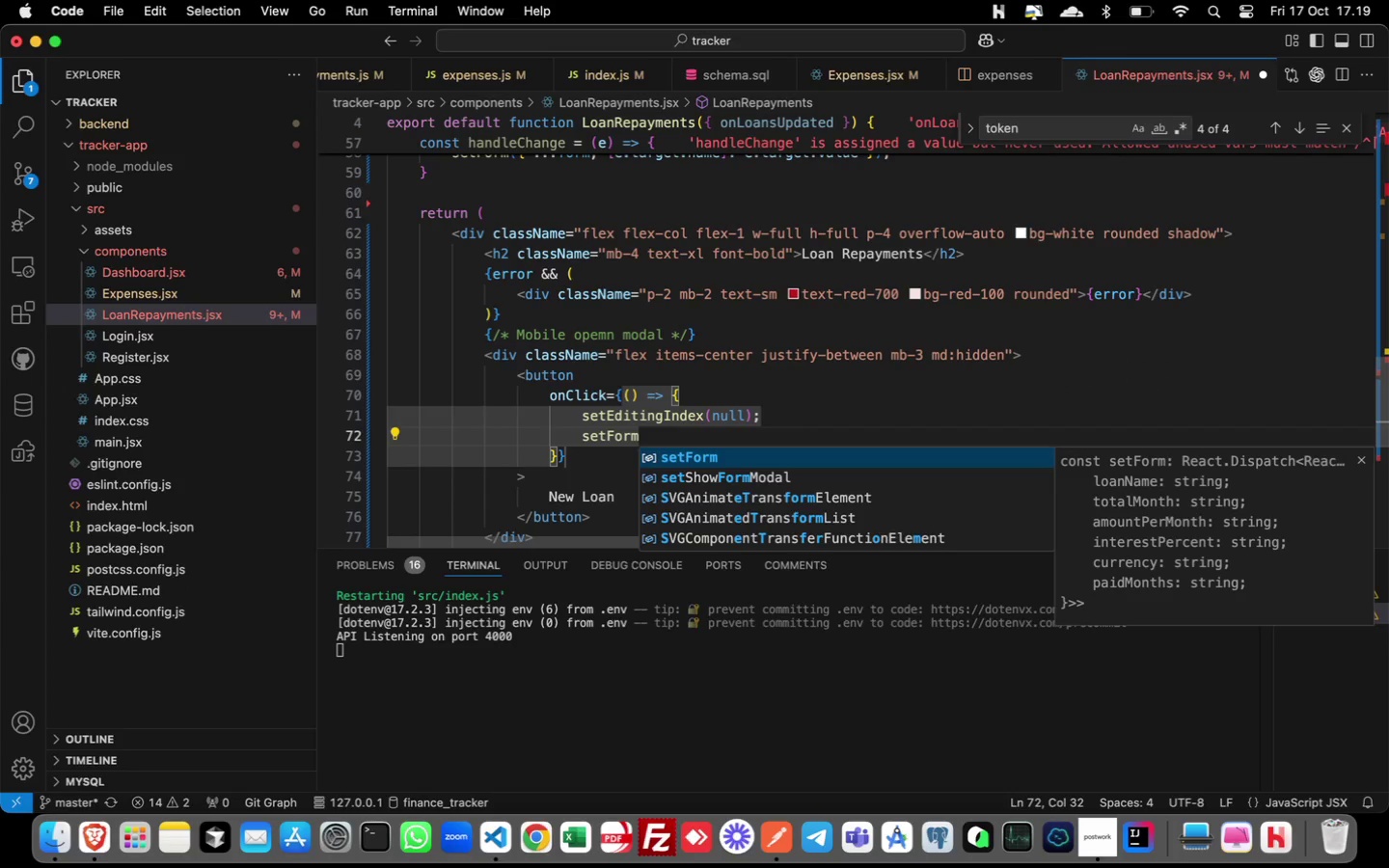 
key(Enter)
 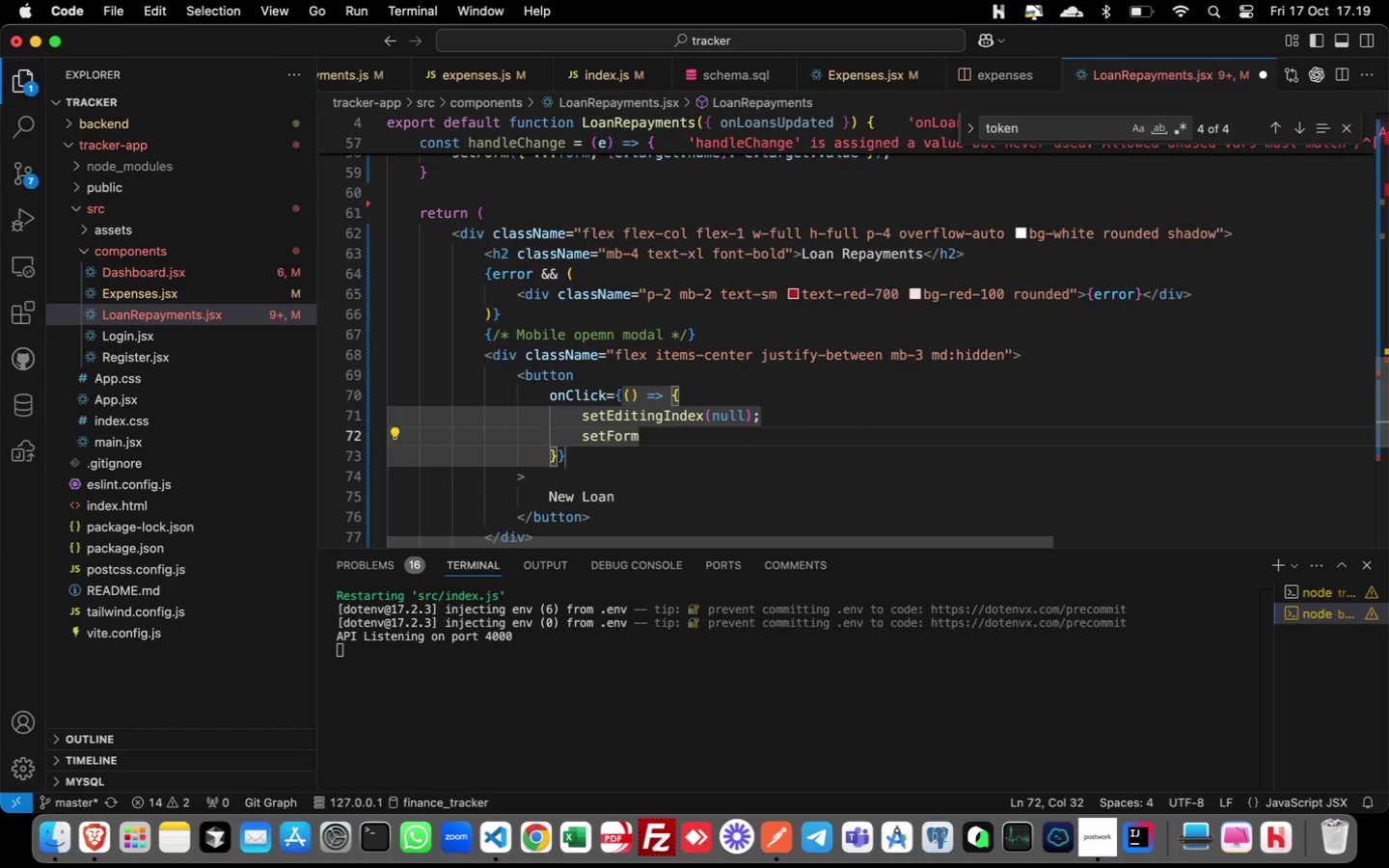 
key(Shift+9)
 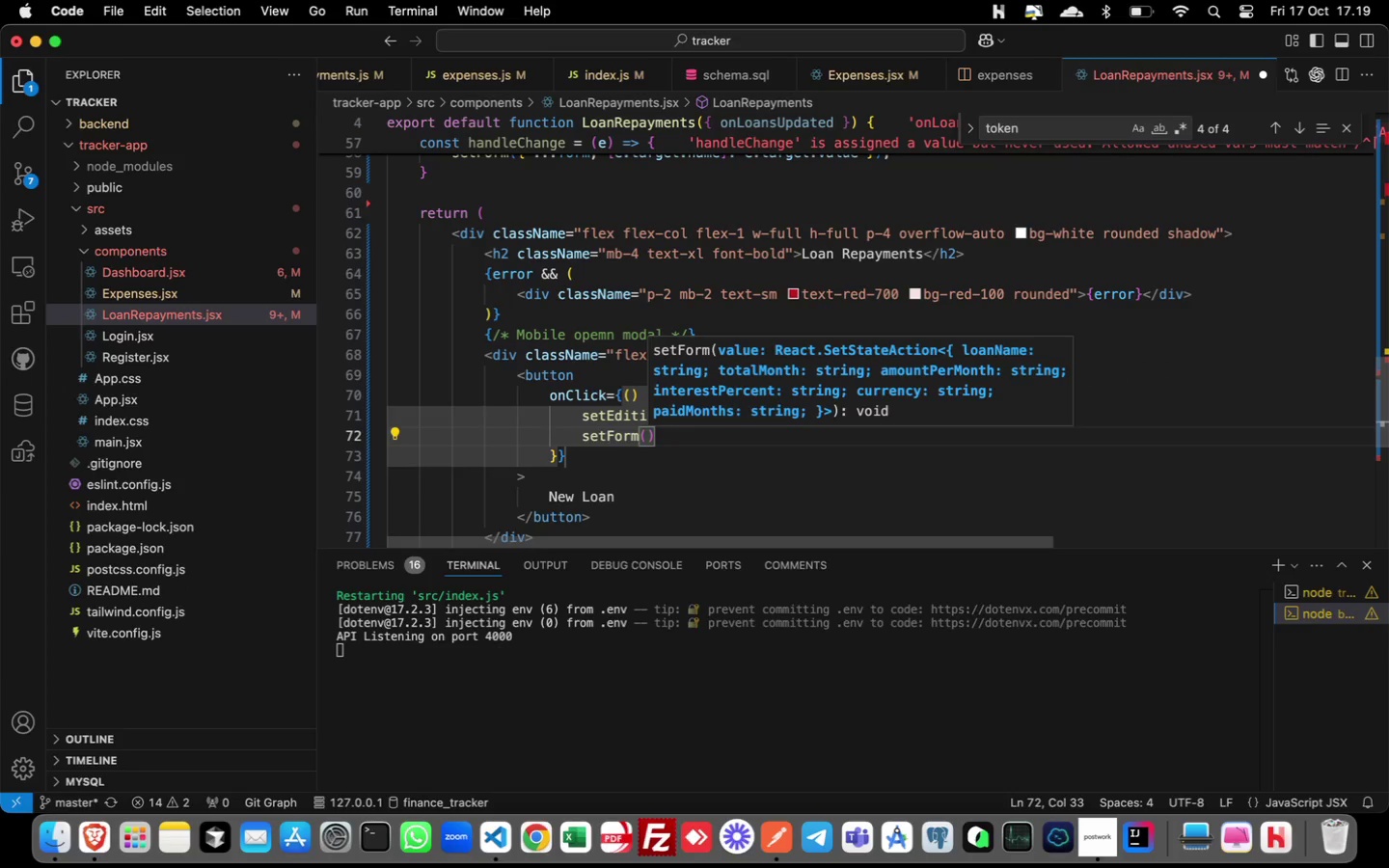 
key(Shift+BracketLeft)
 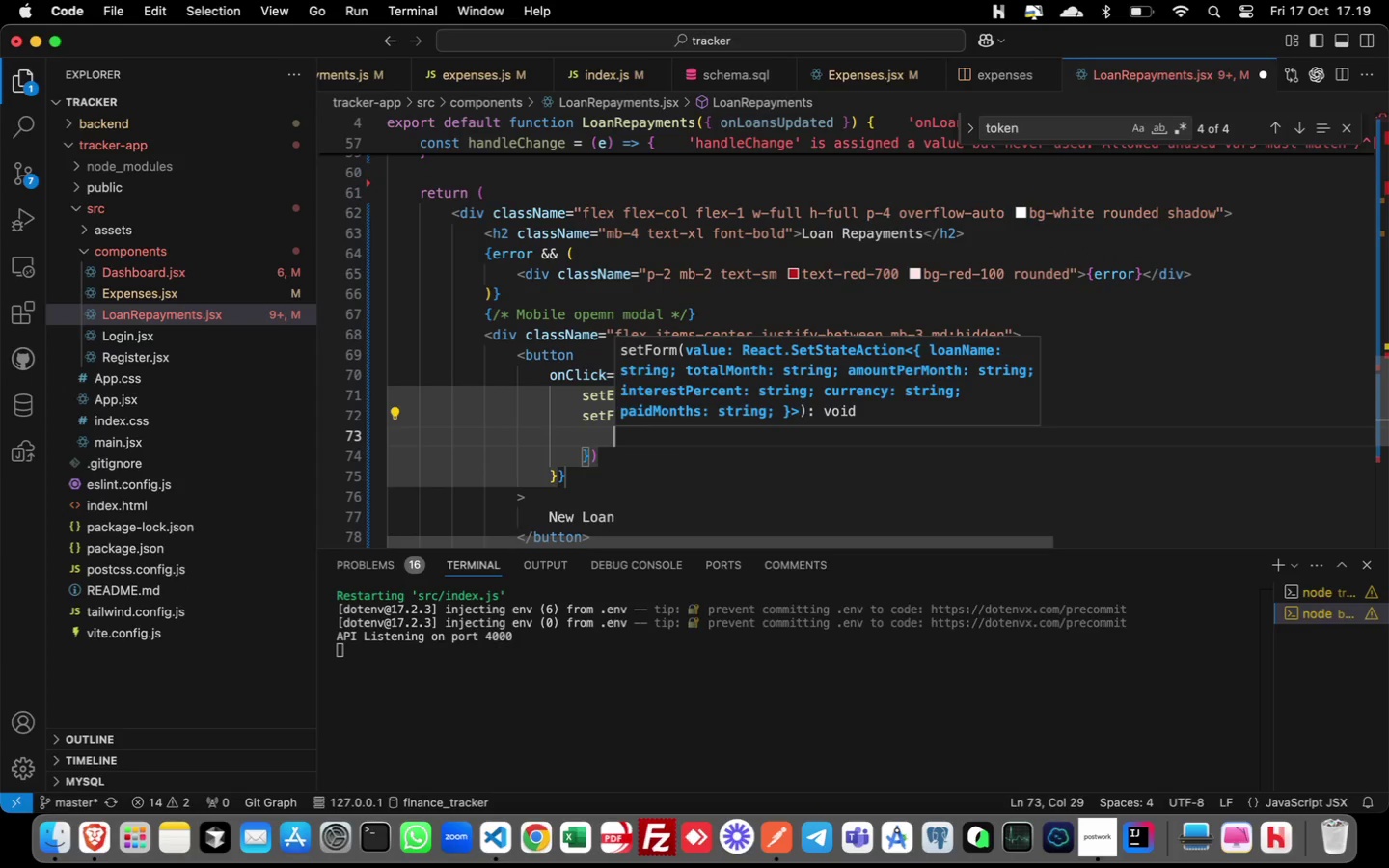 
key(Enter)
 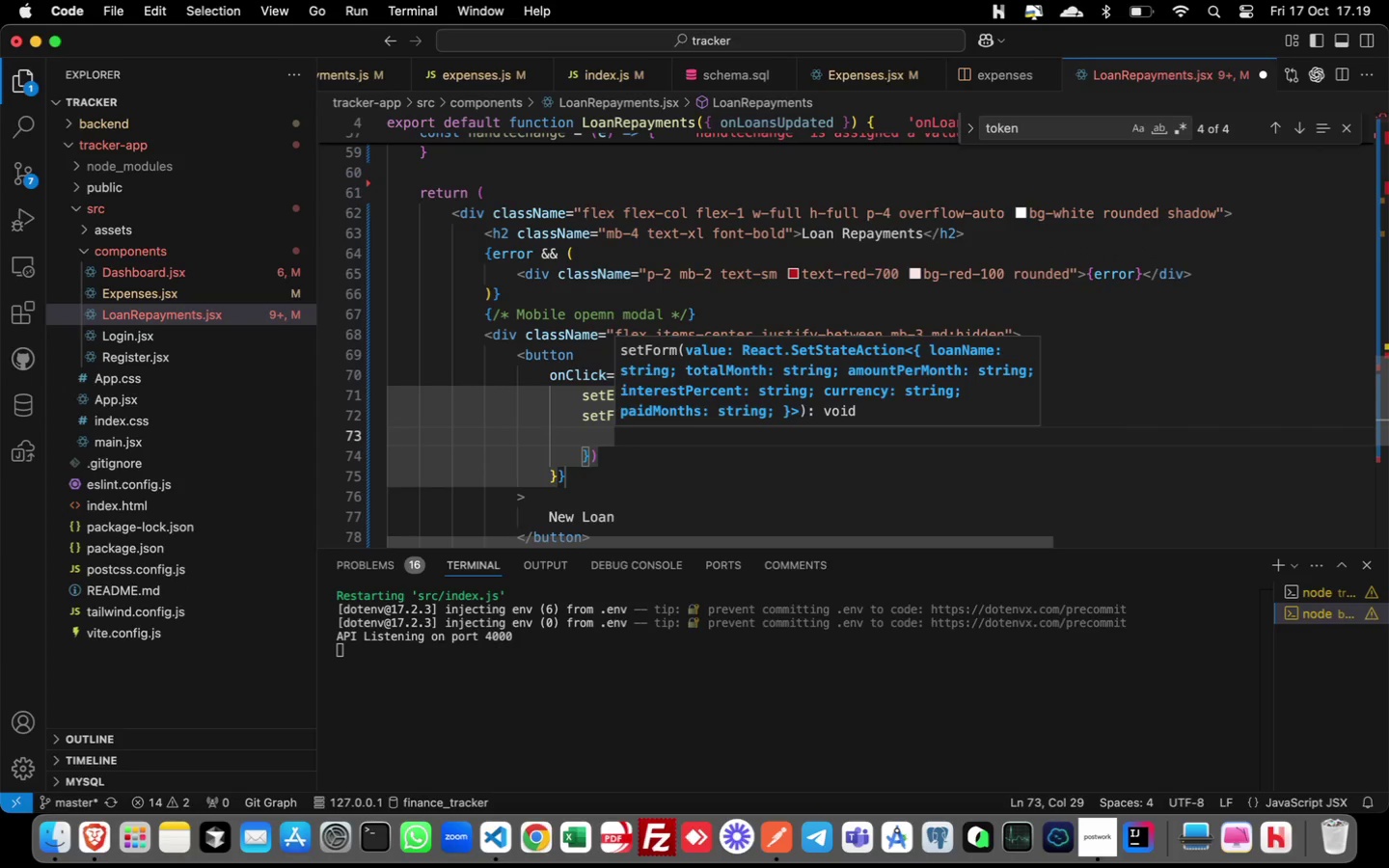 
type(loanName)
 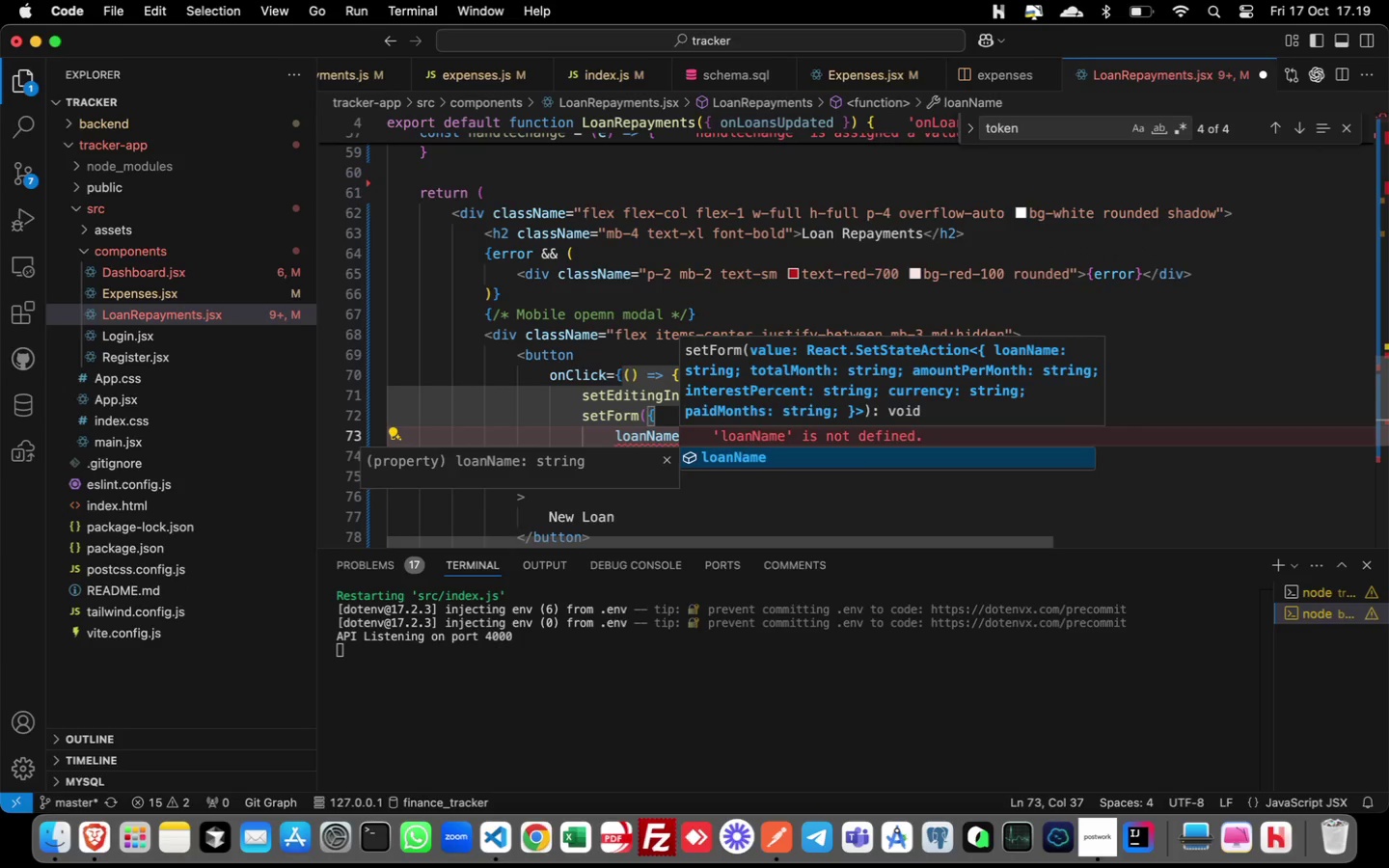 
key(Enter)
 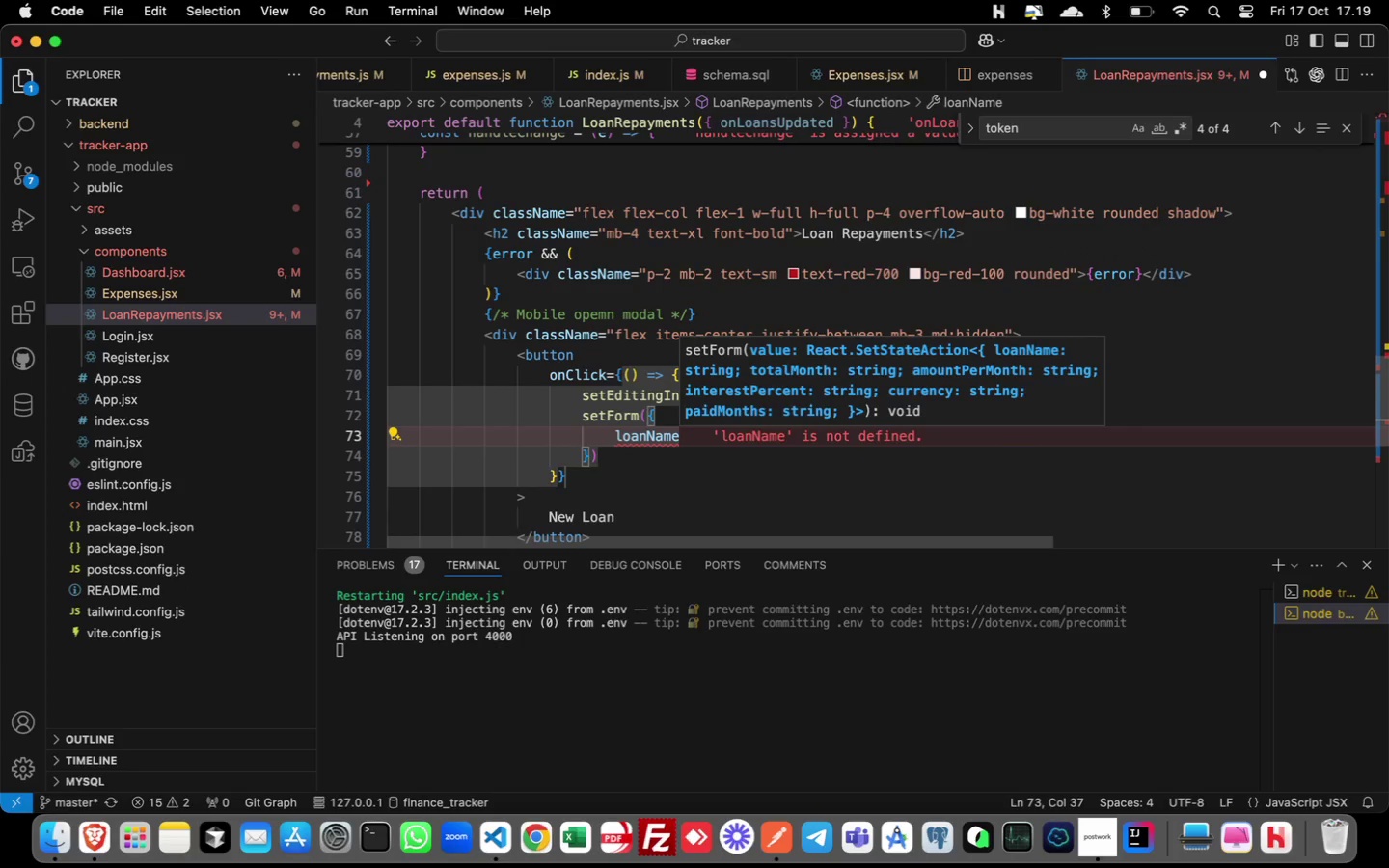 
key(Shift+Semicolon)
 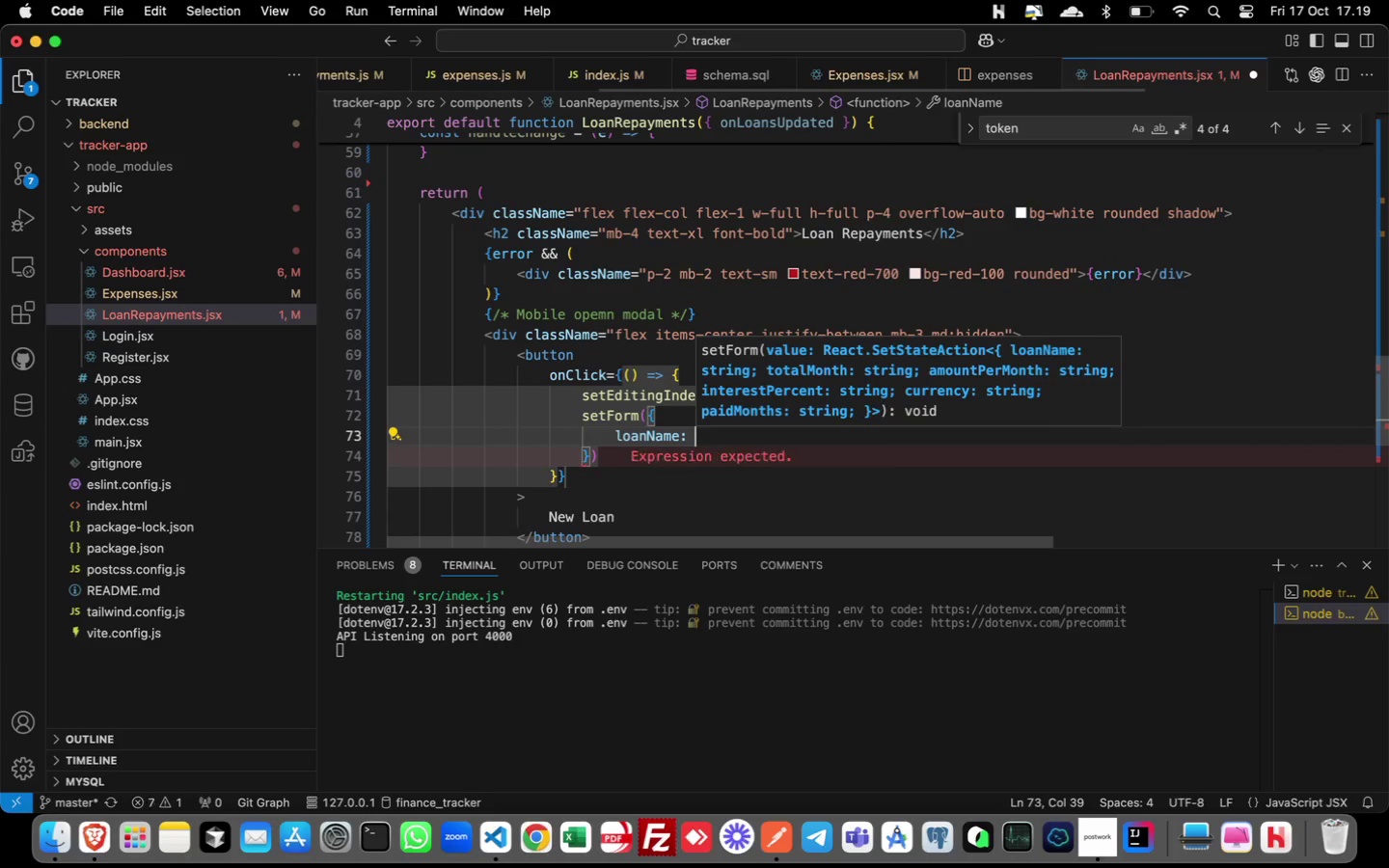 
key(Space)
 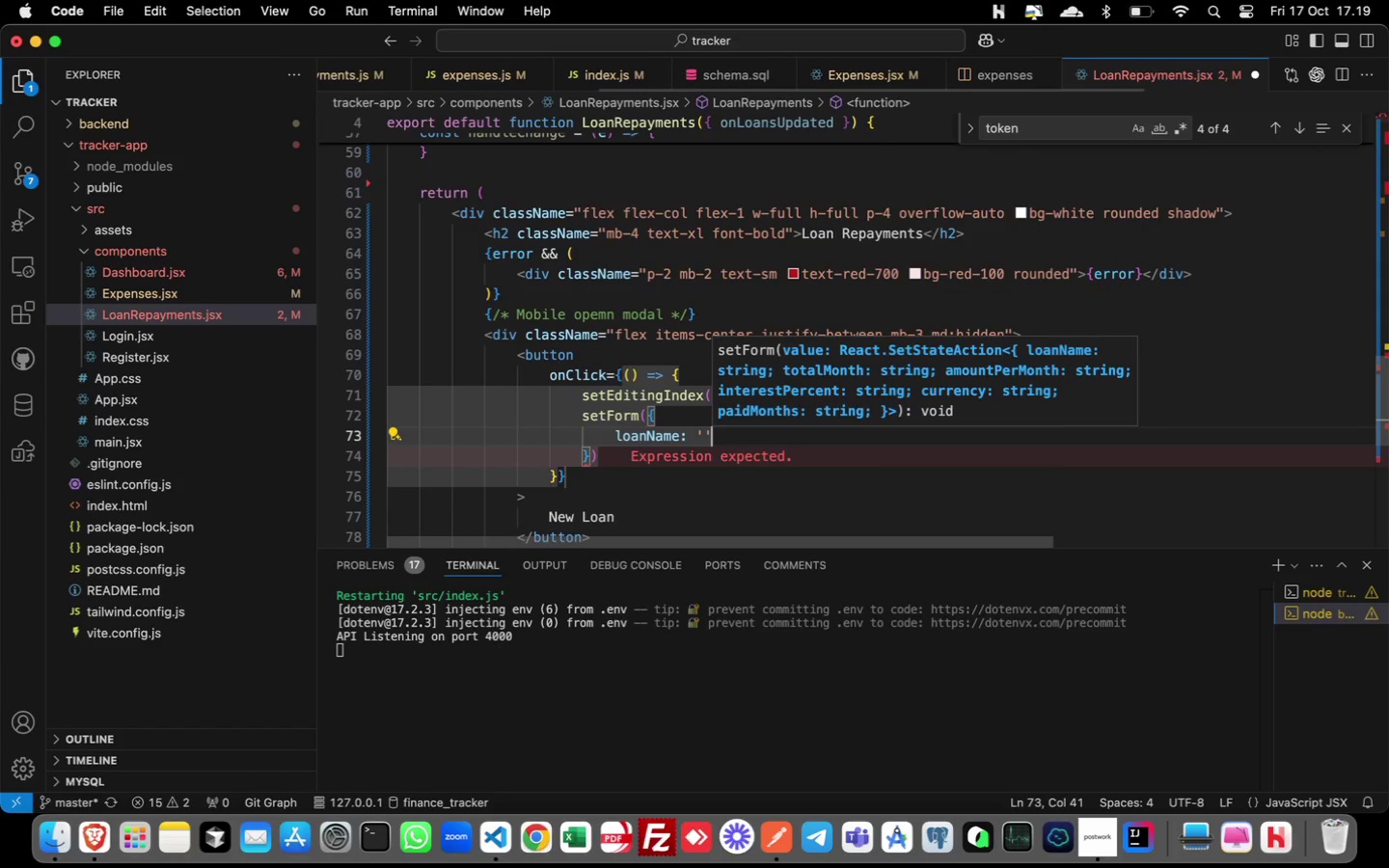 
key(Quote)
 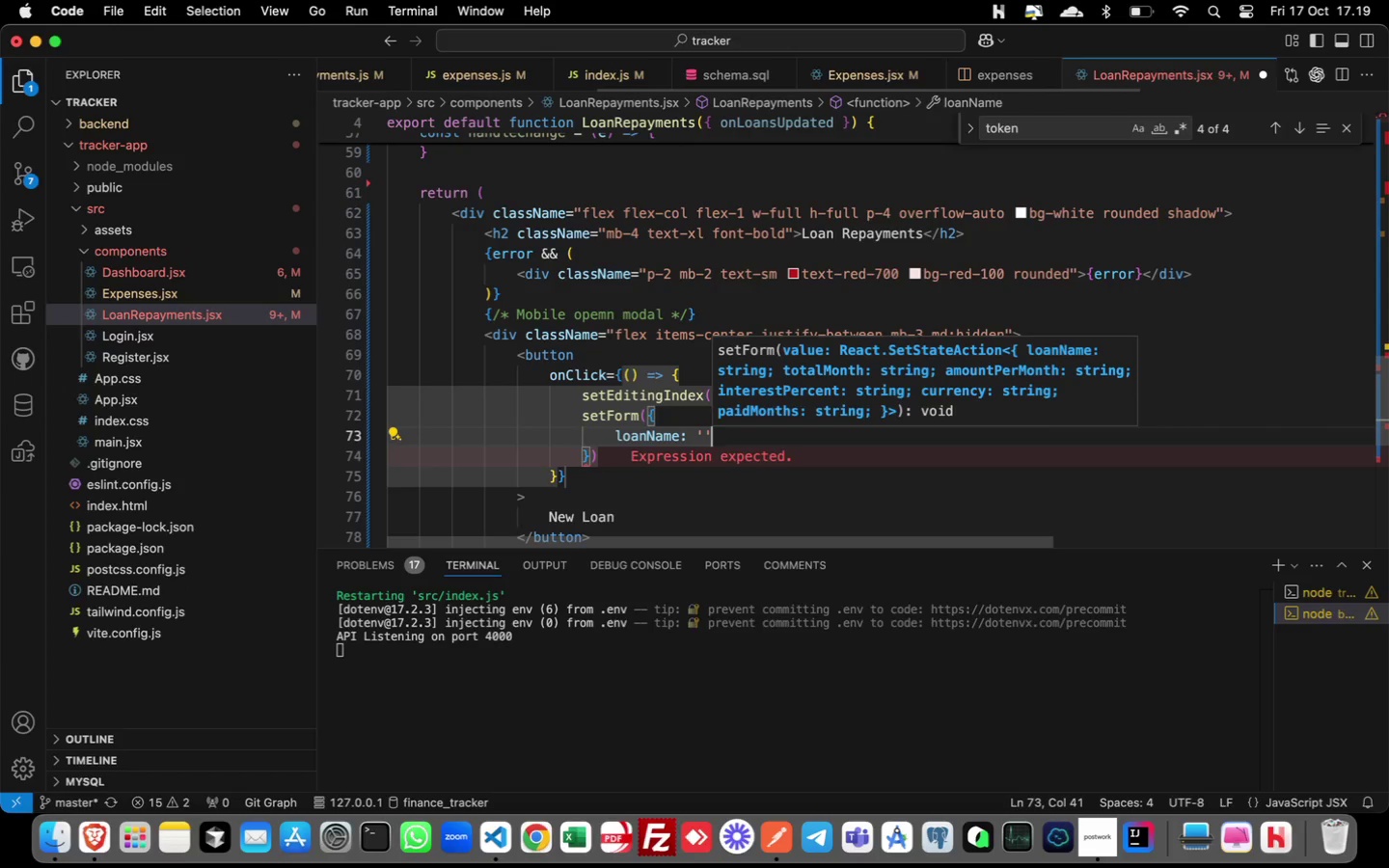 
key(Quote)
 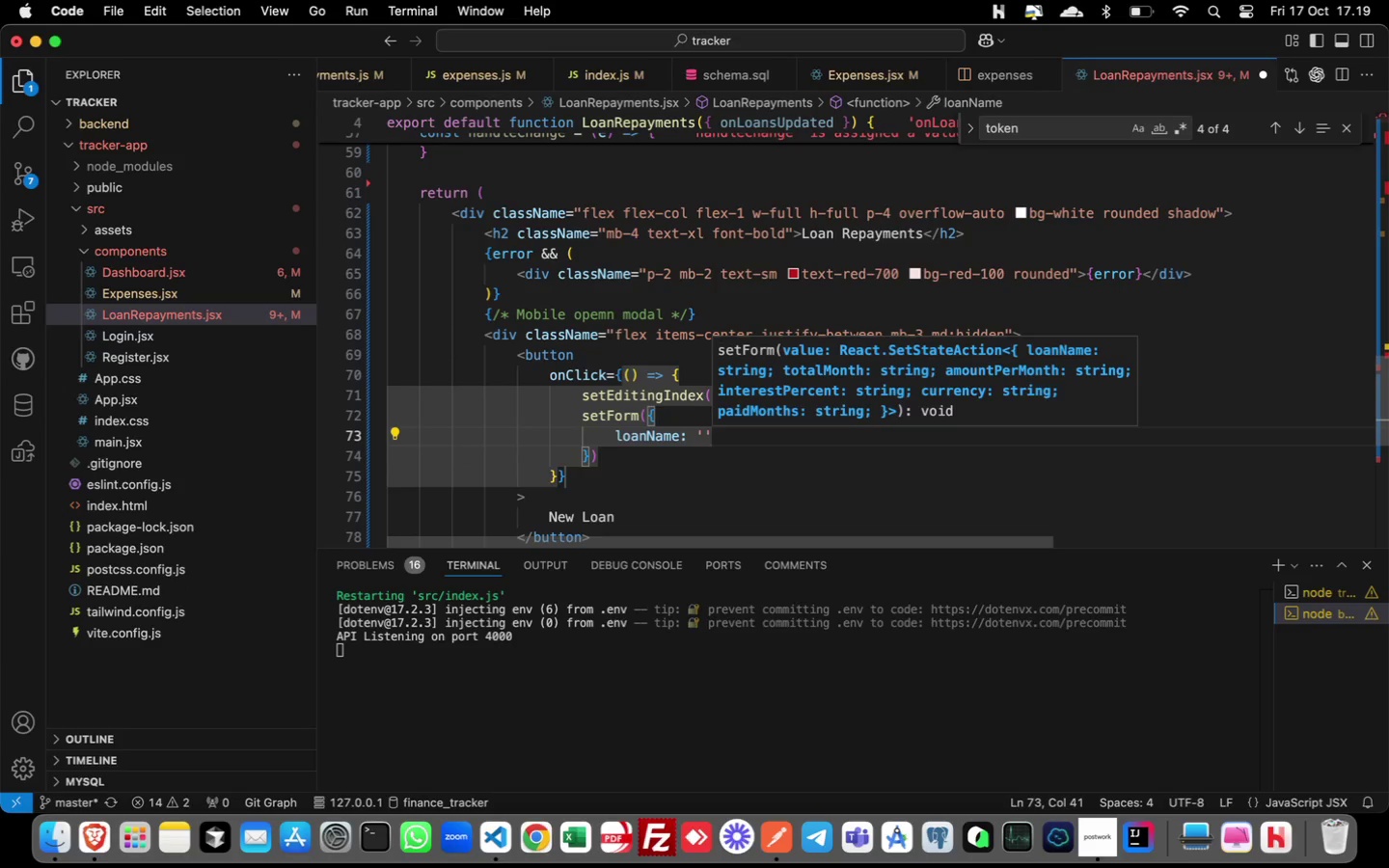 
key(Comma)
 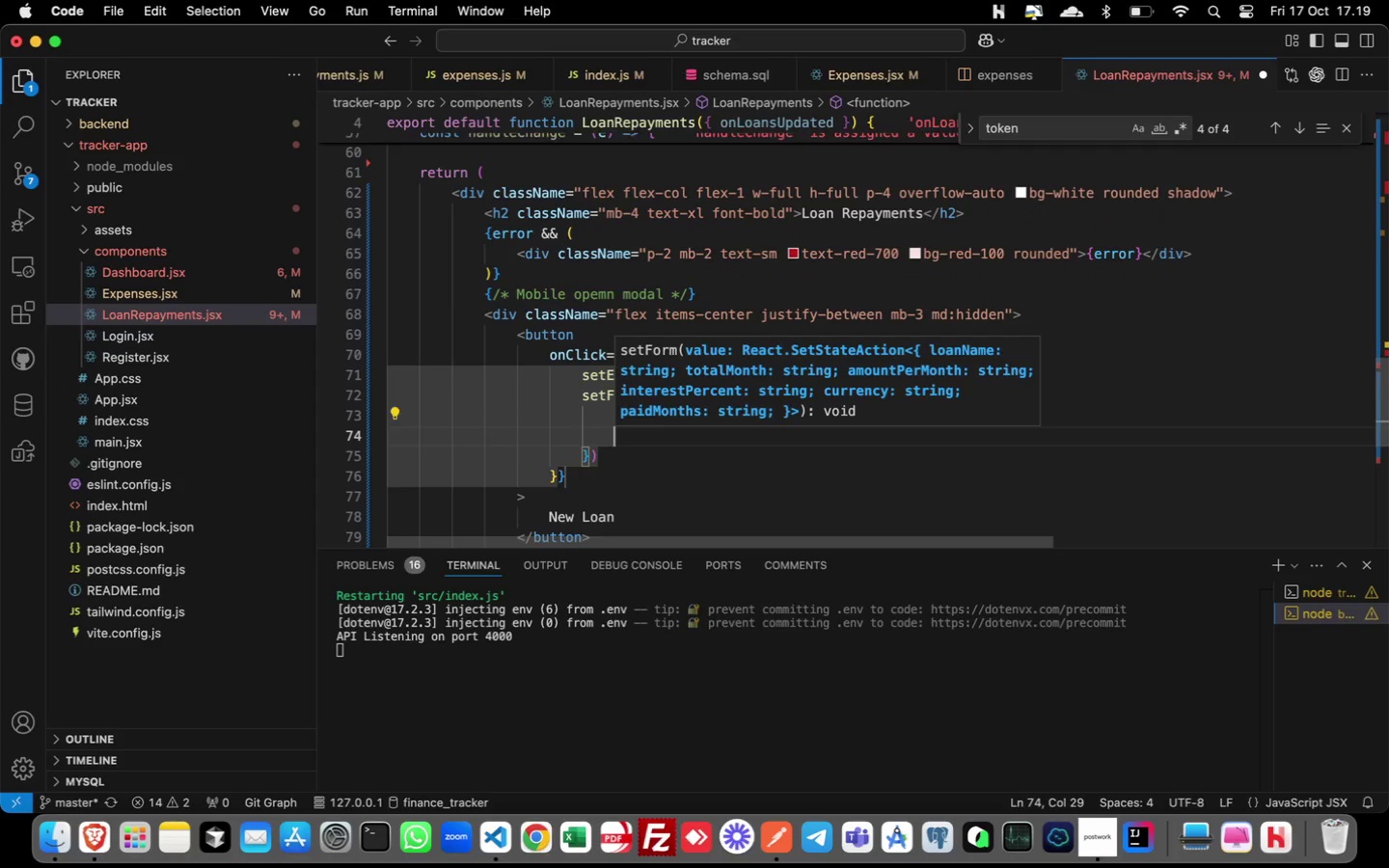 
key(Enter)
 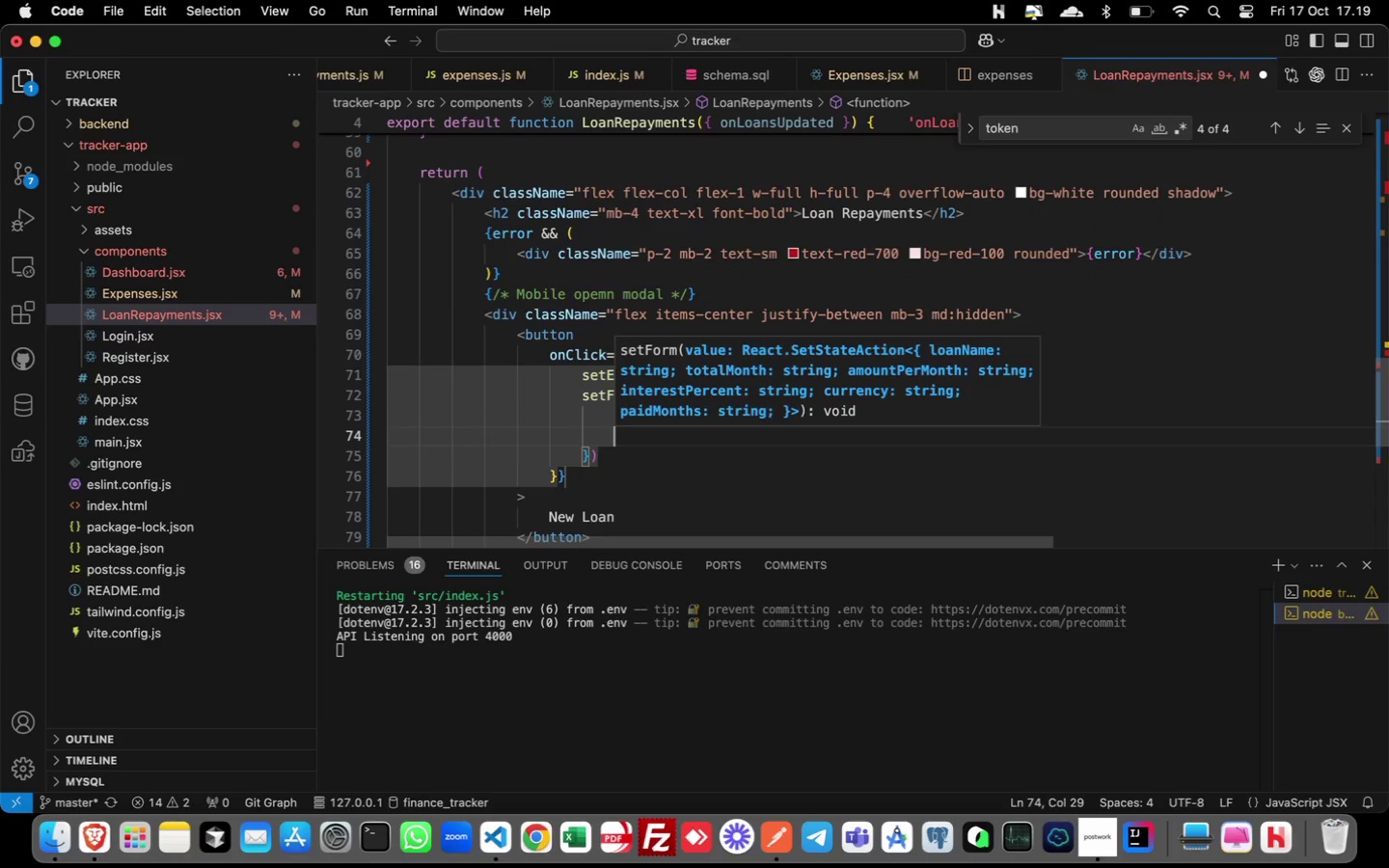 
type(tt)
key(Backspace)
type(otalMonth)
 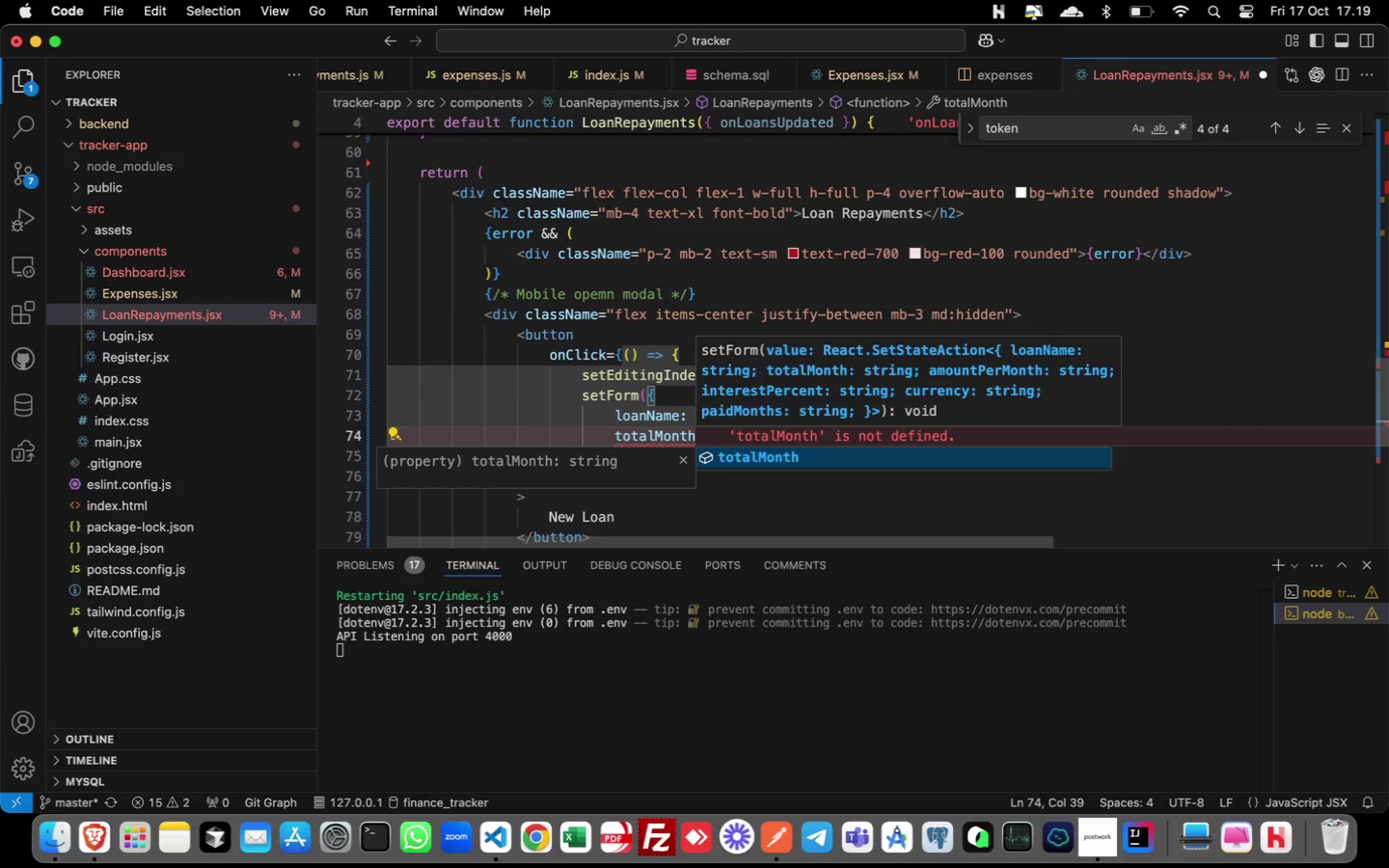 
key(Enter)
 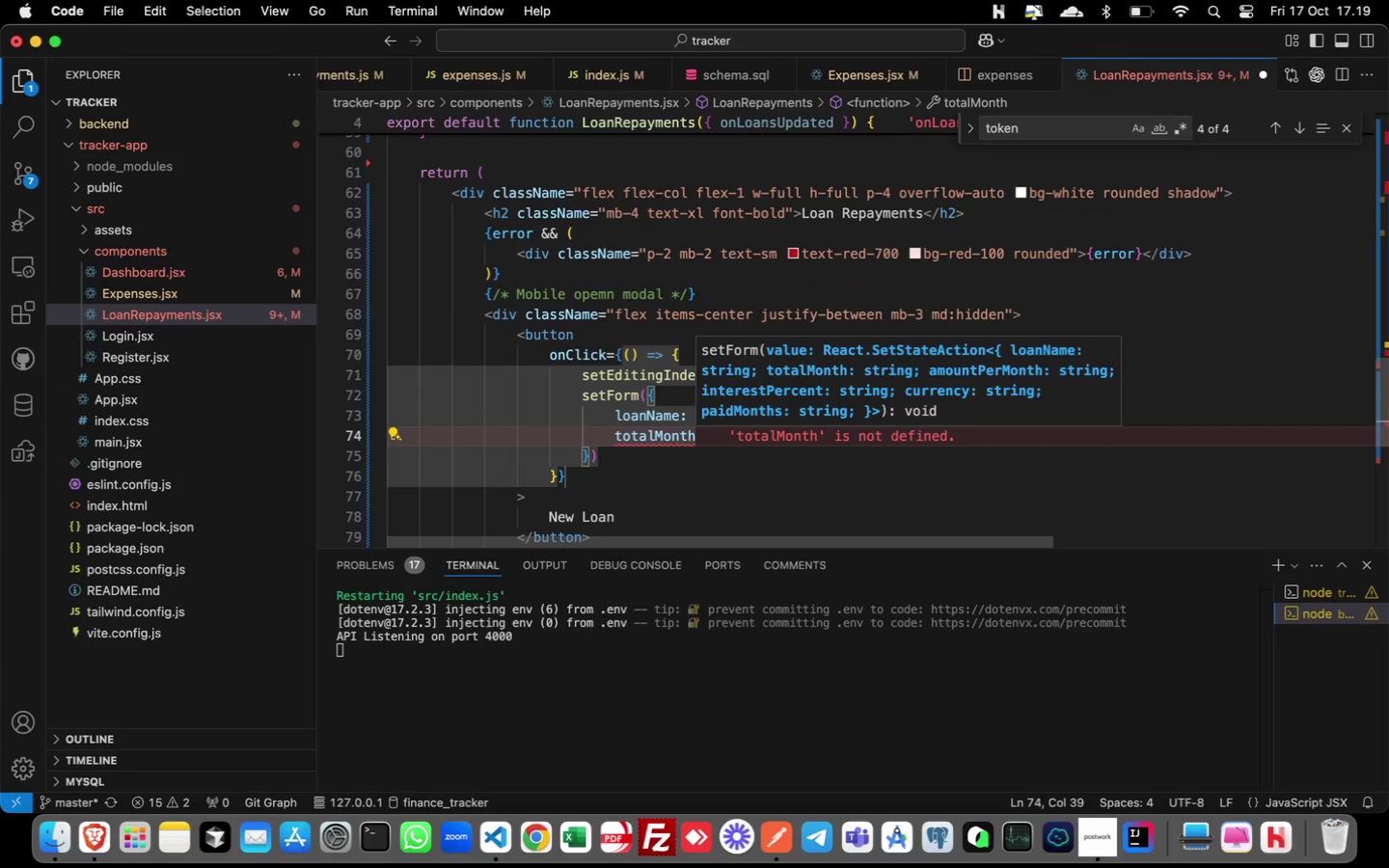 
key(Shift+Semicolon)
 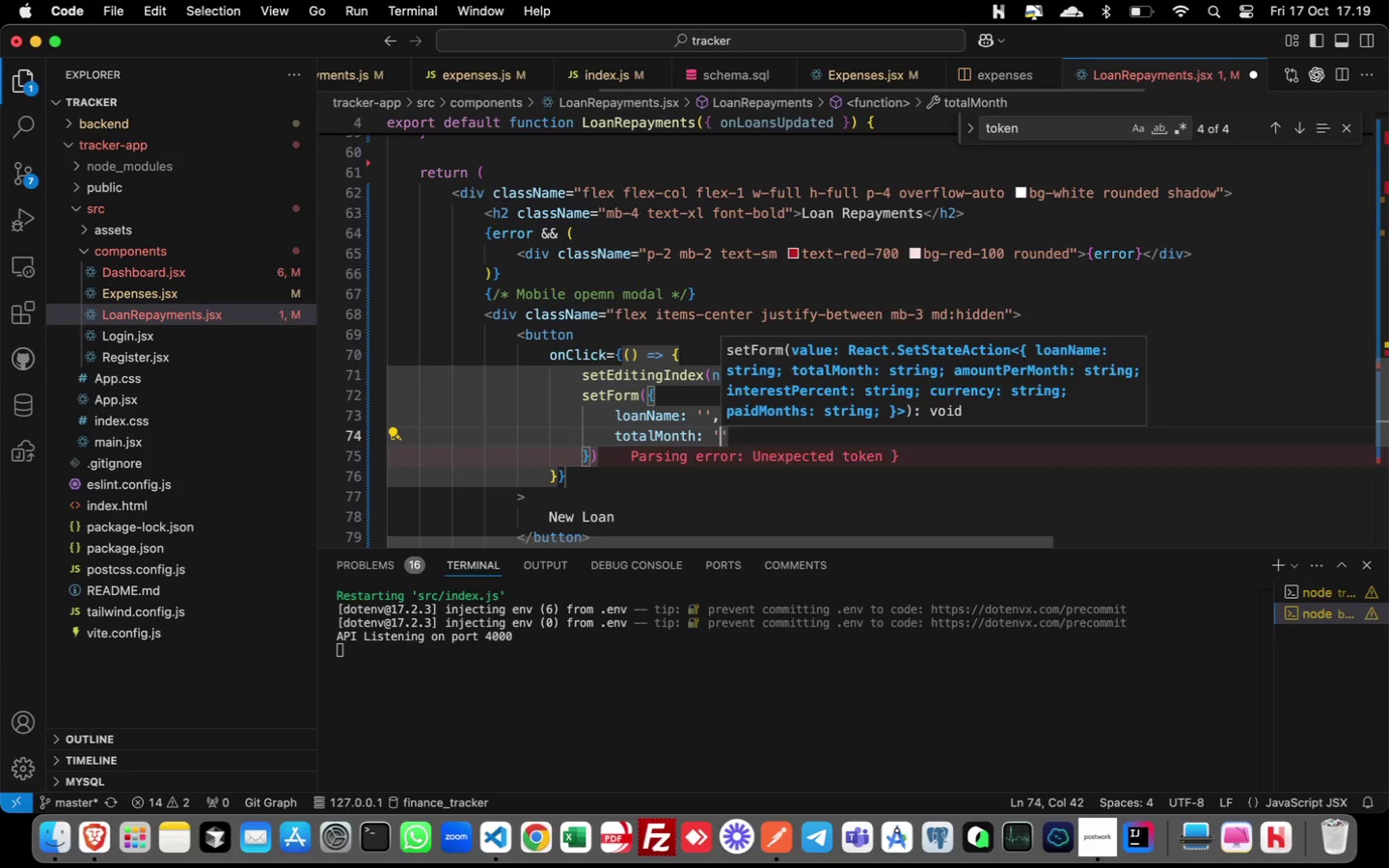 
key(Space)
 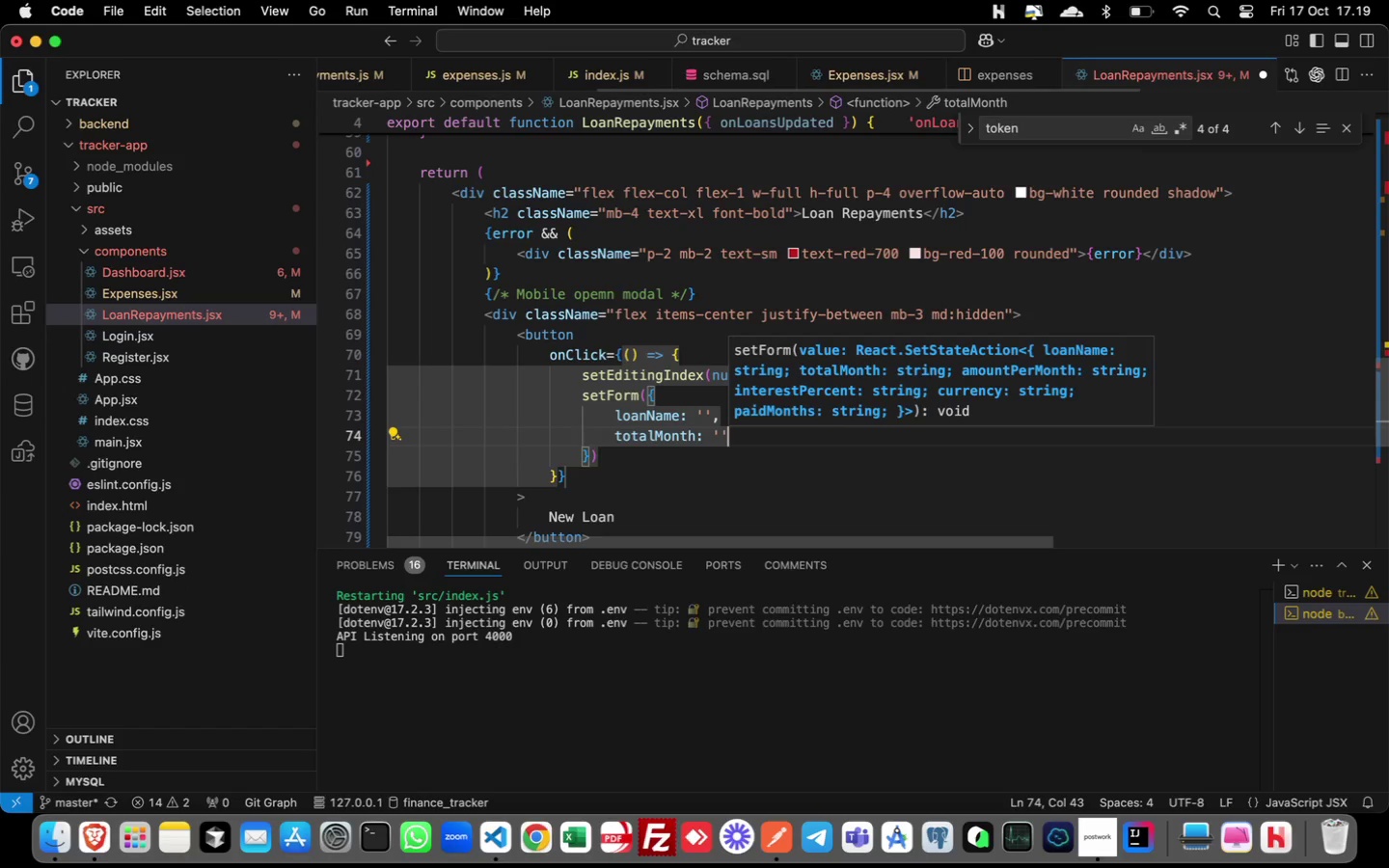 
key(Quote)
 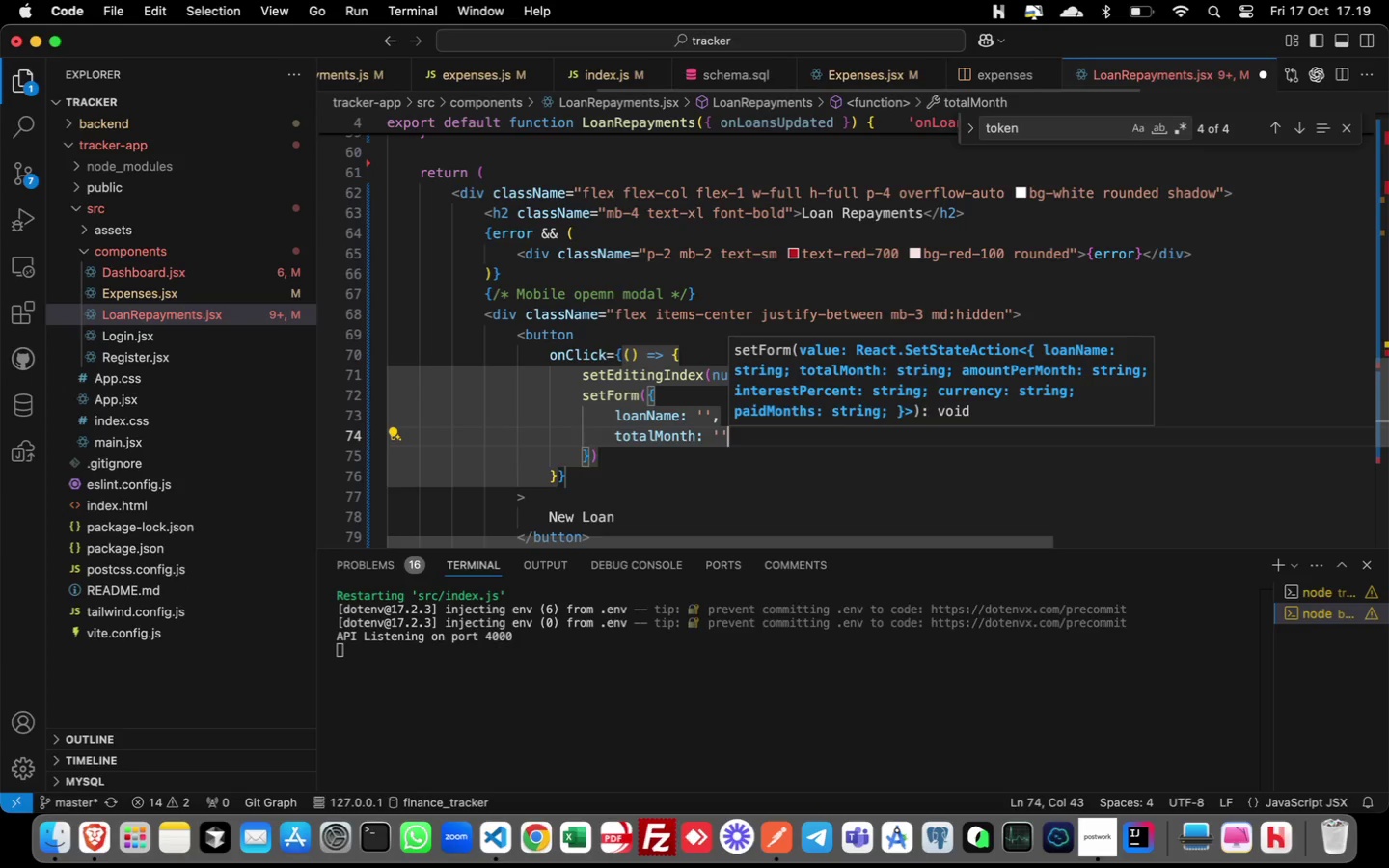 
key(Quote)
 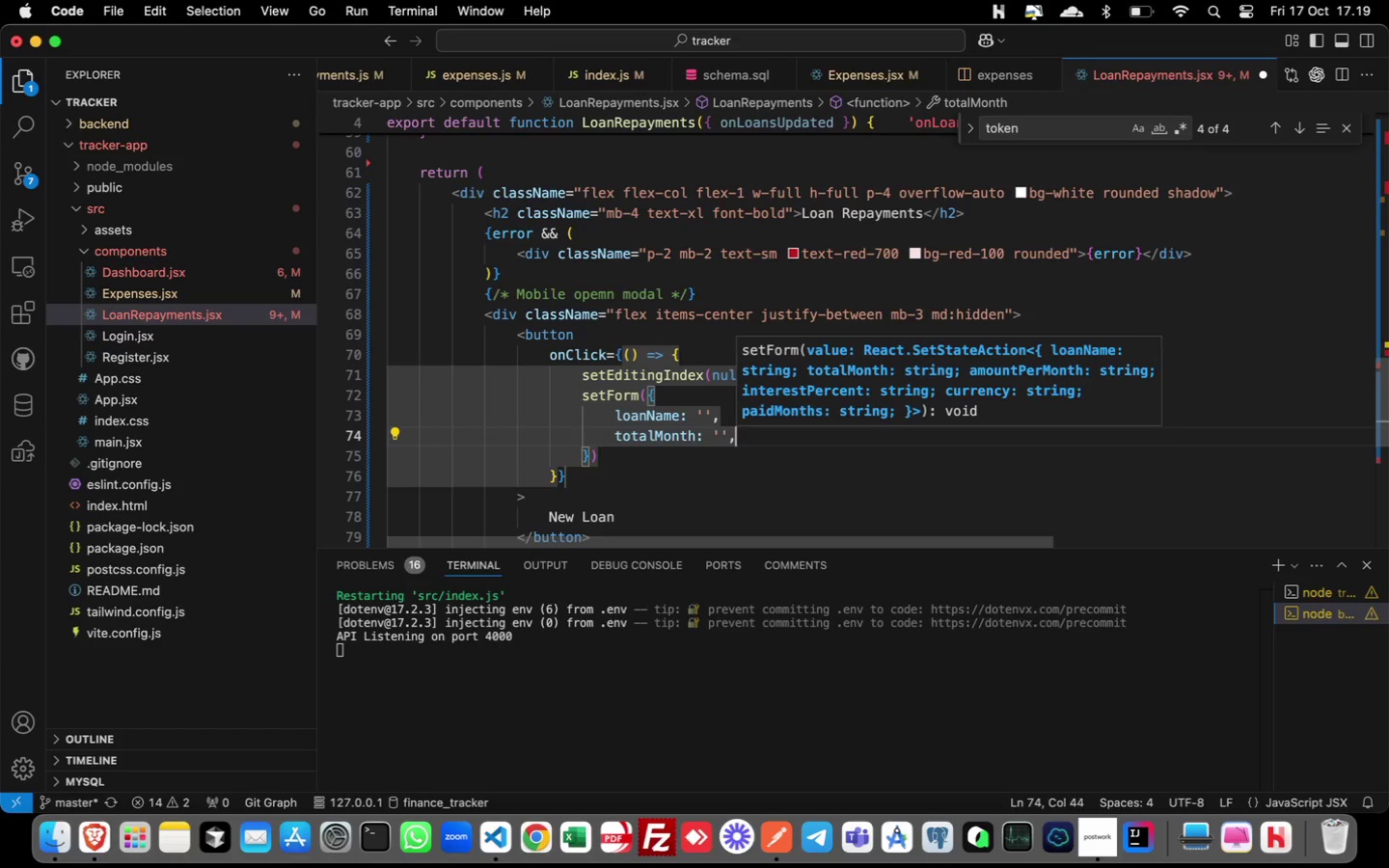 
key(Comma)
 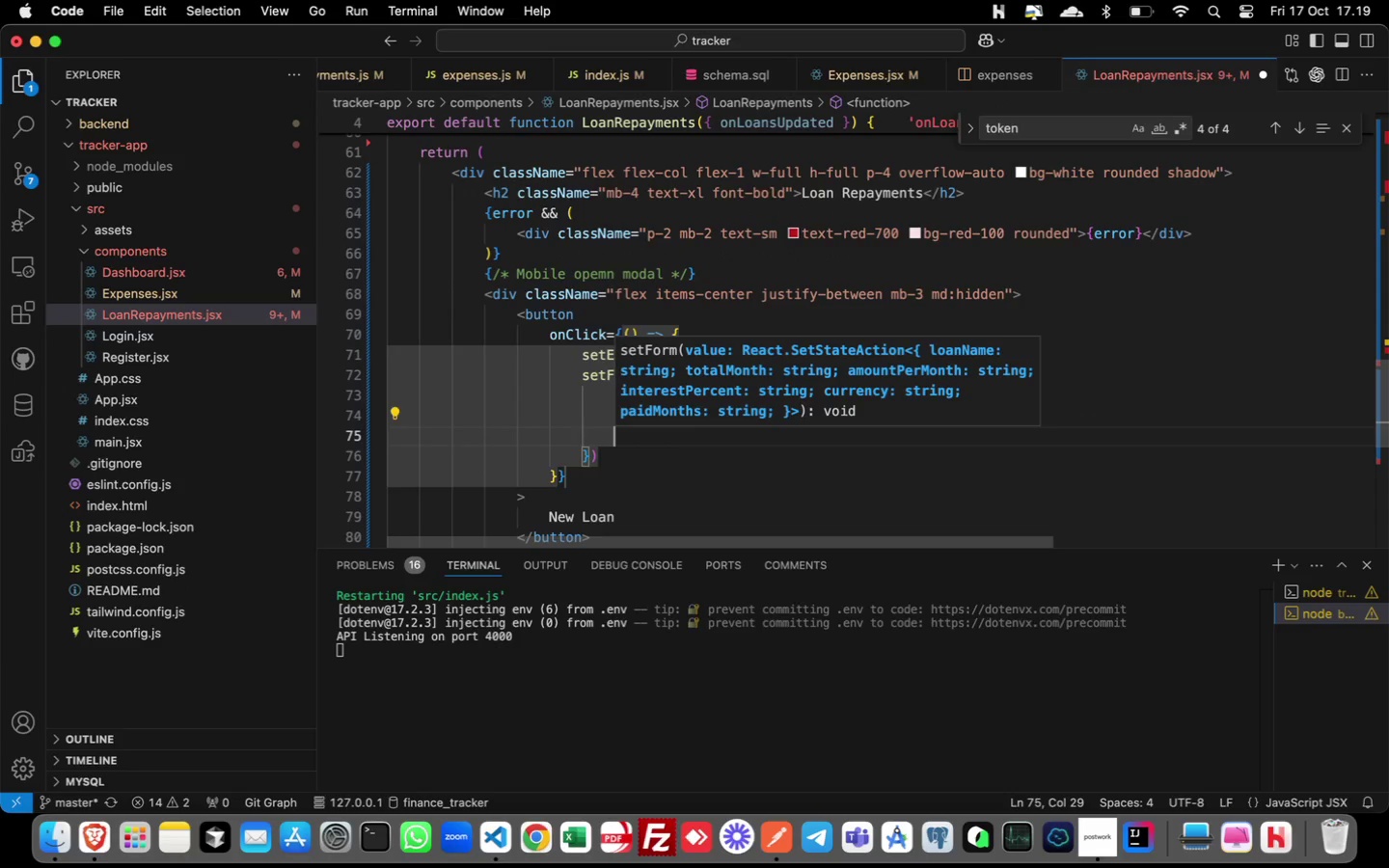 
key(Enter)
 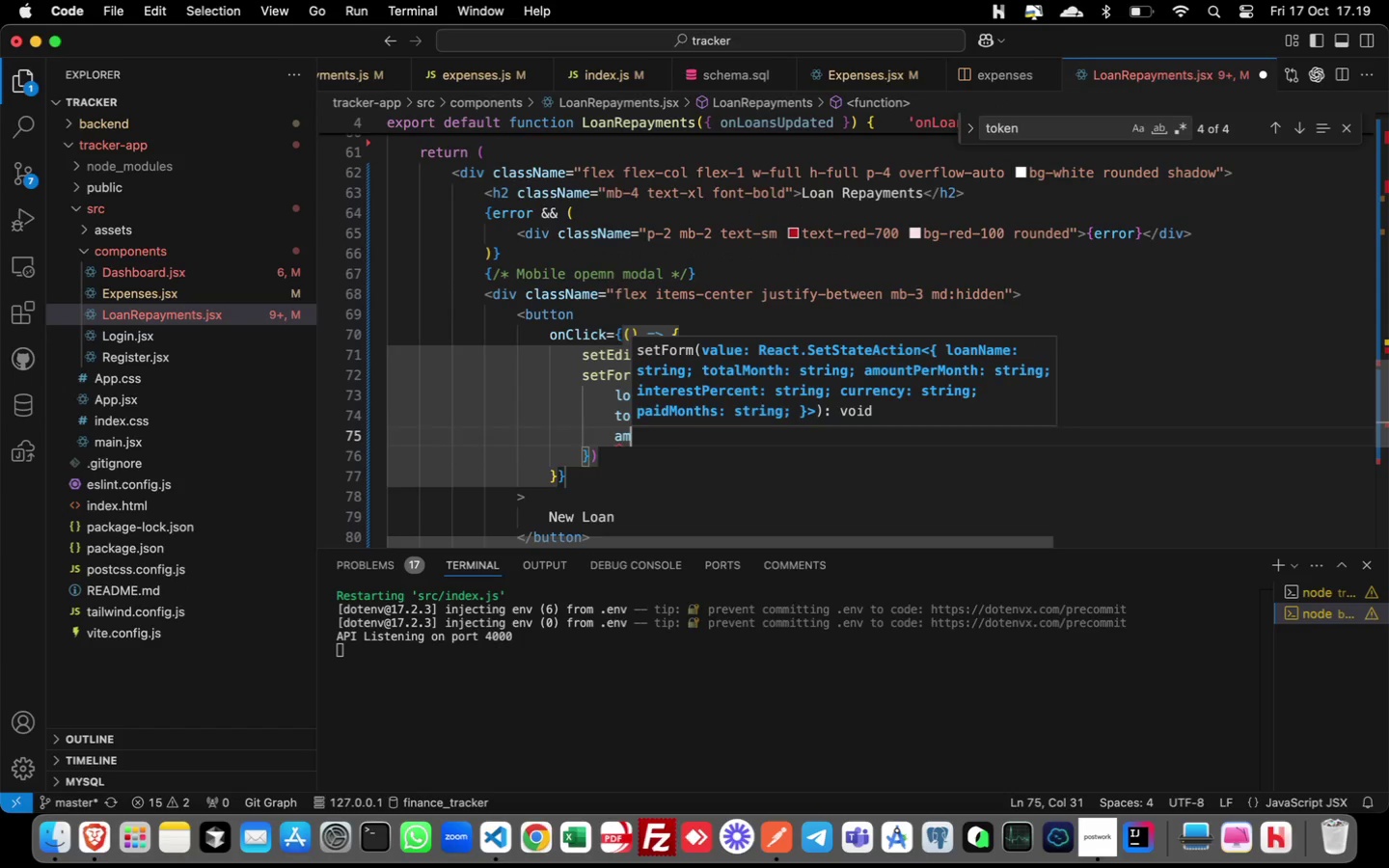 
type(amountPr)
 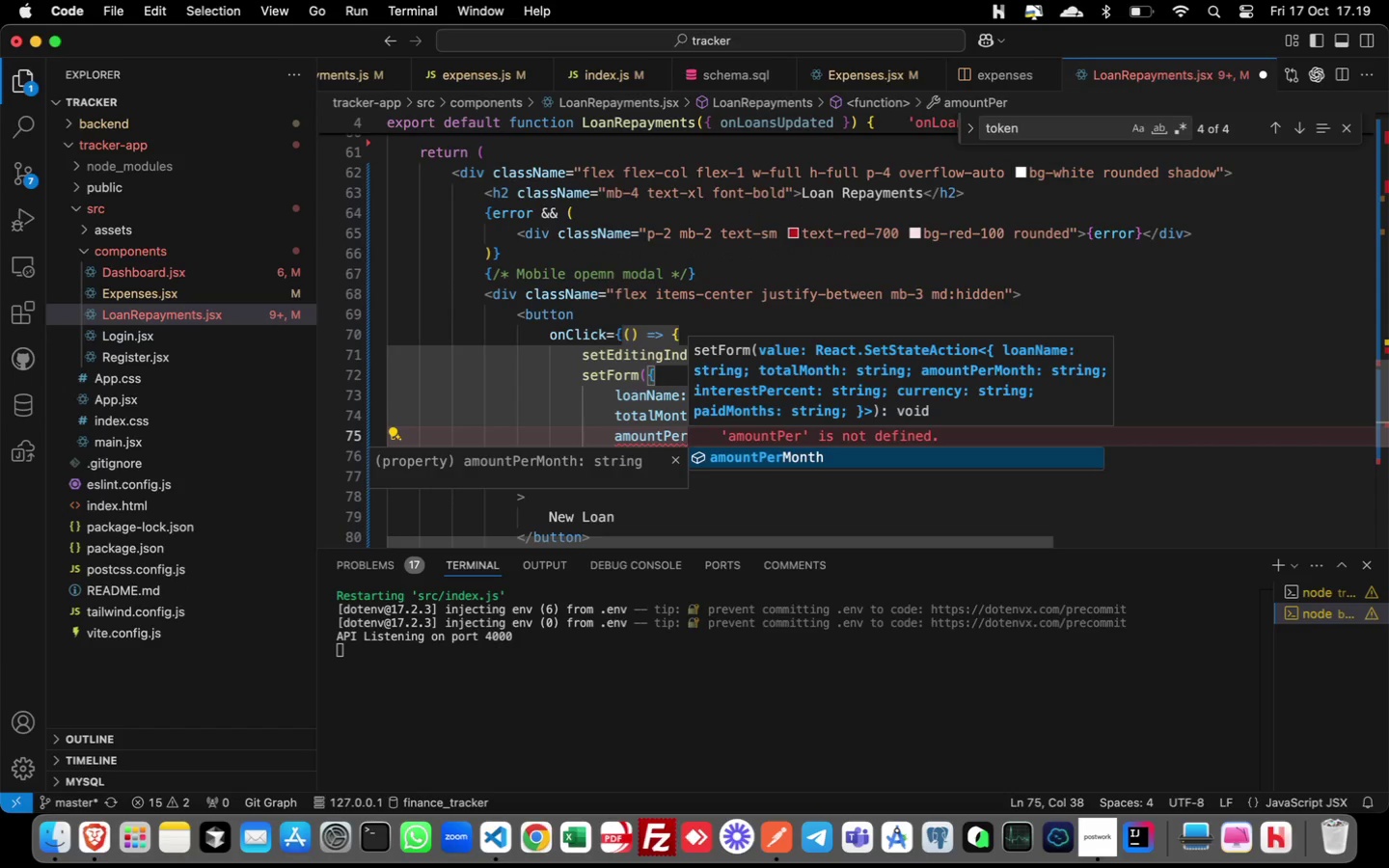 
 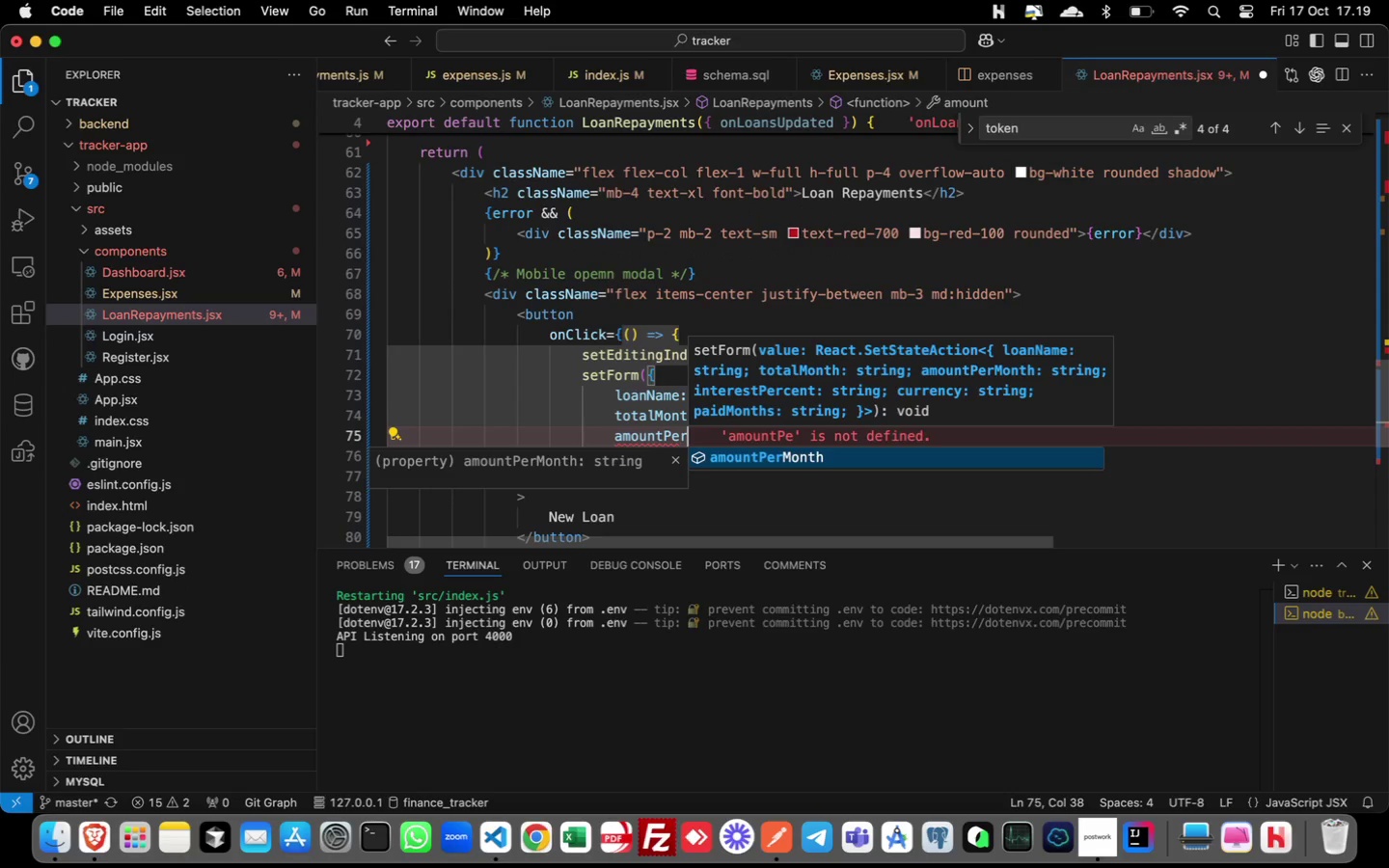 
hold_key(key=E, duration=0.32)
 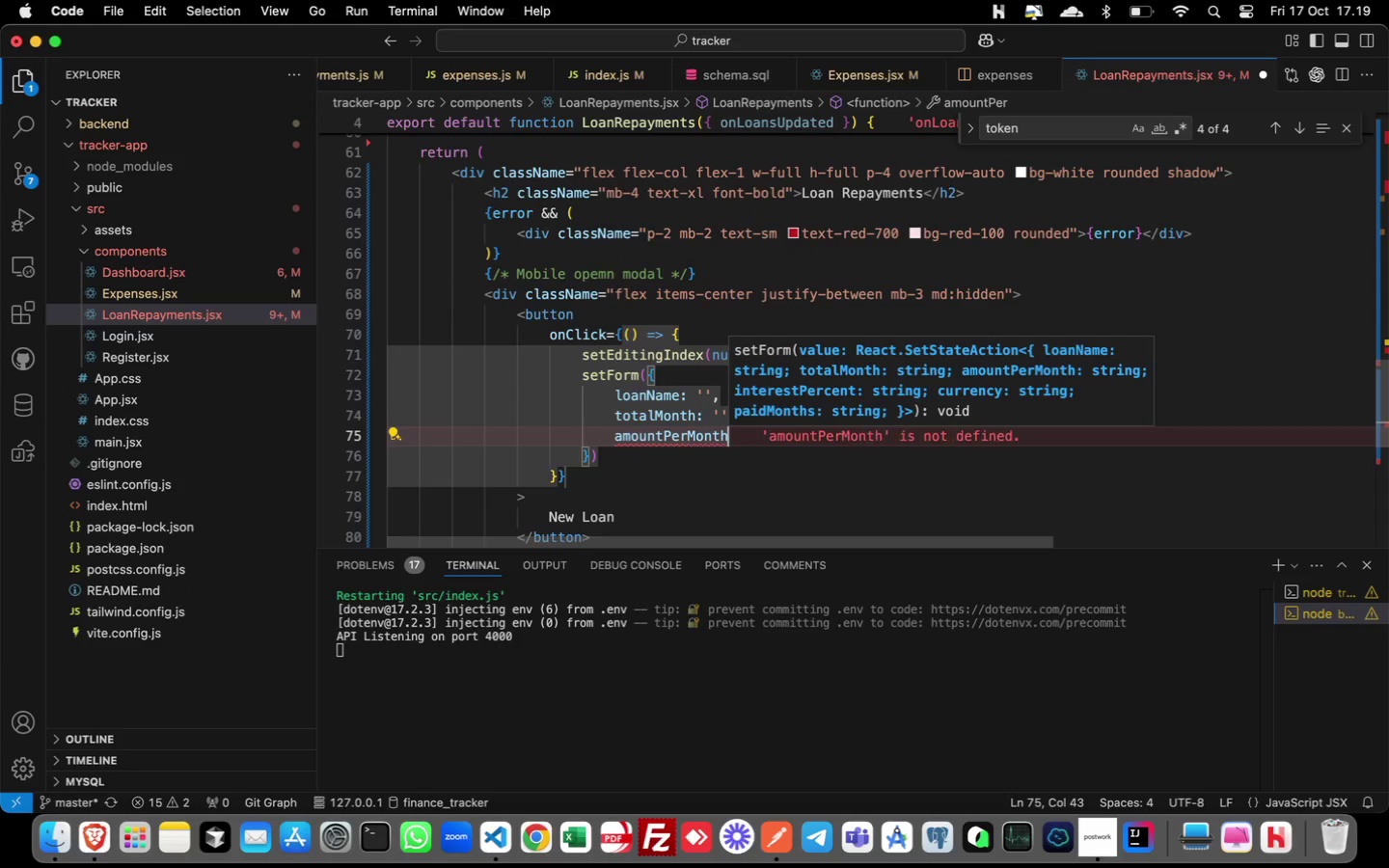 
key(Enter)
 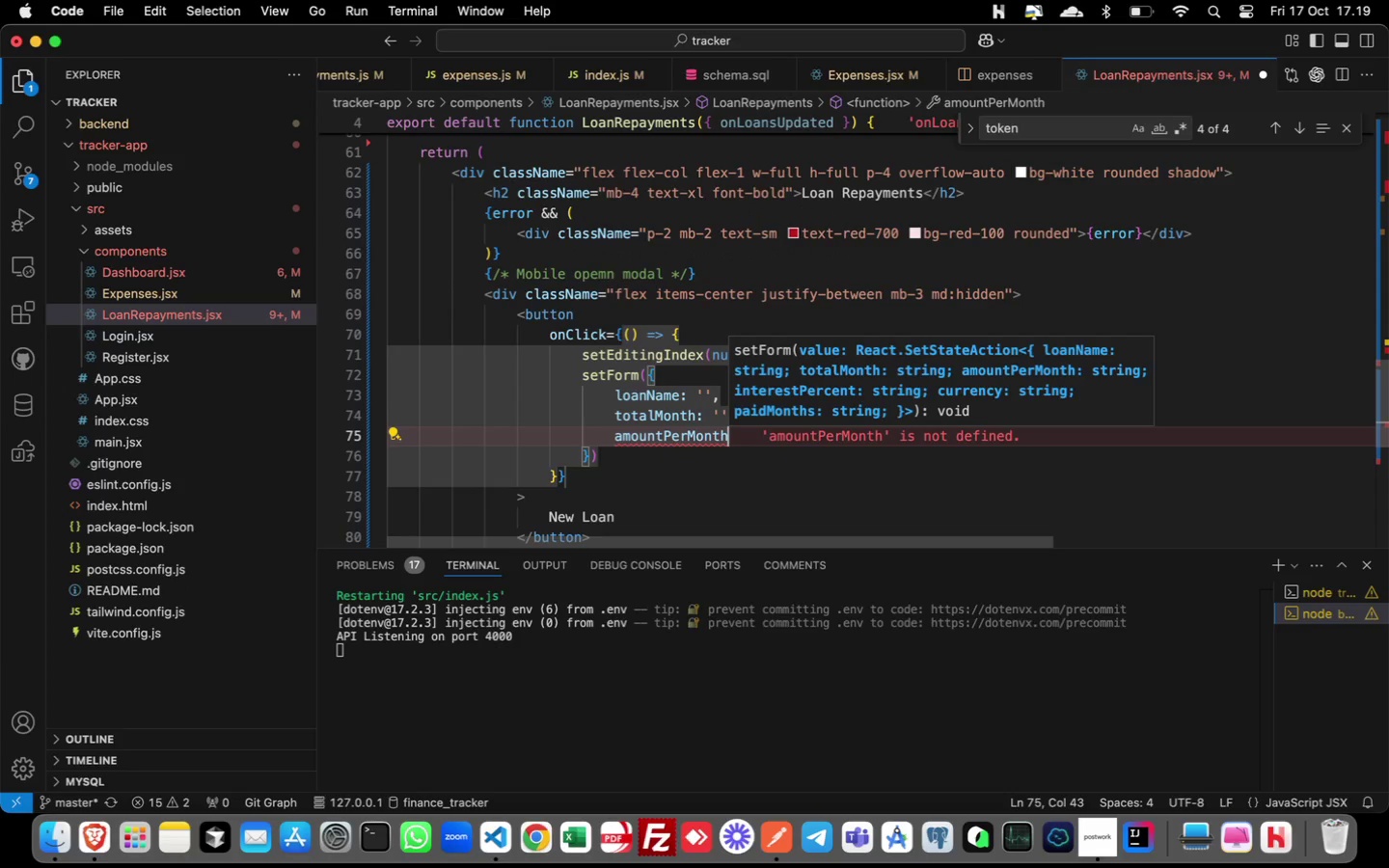 
key(Shift+Semicolon)
 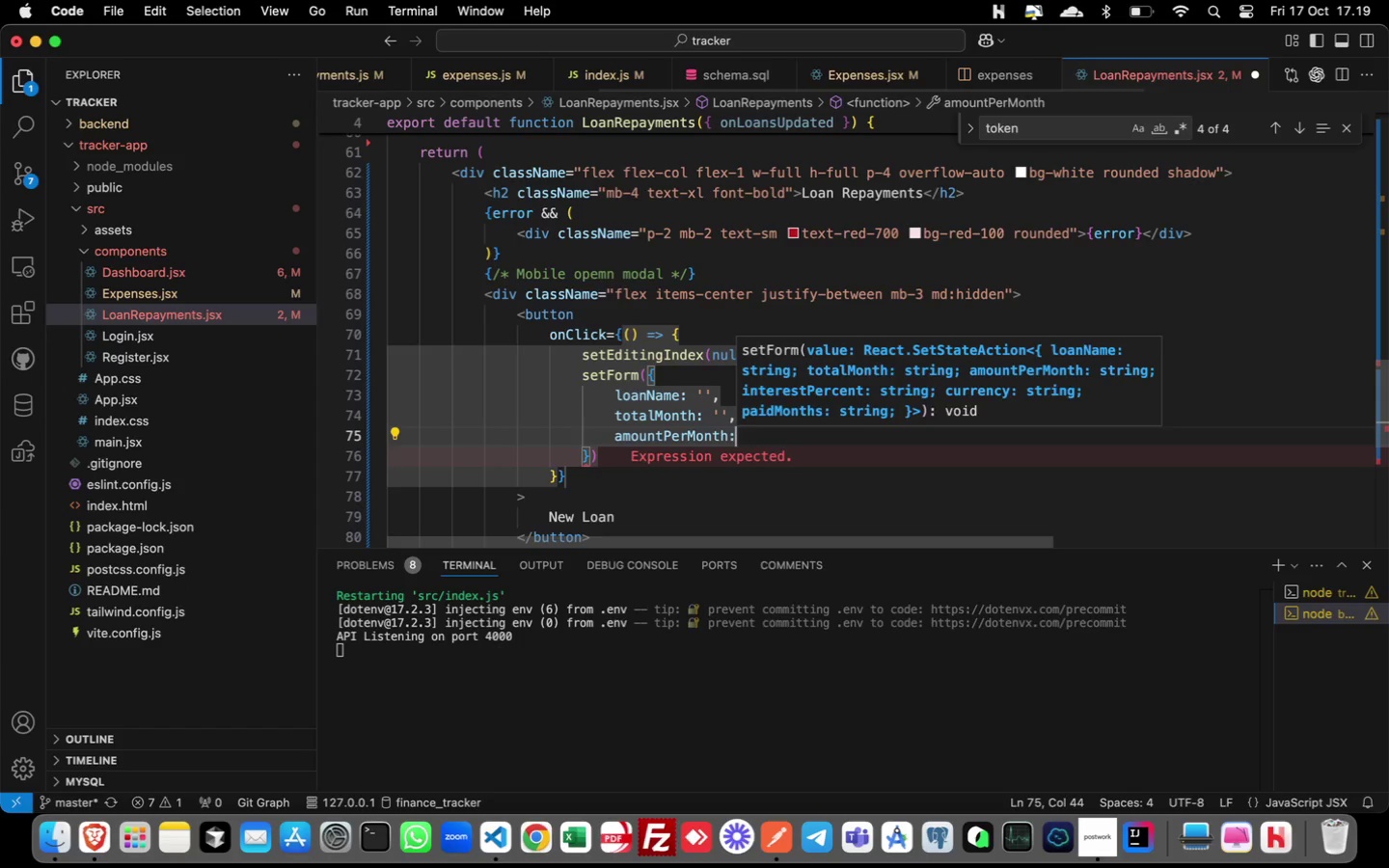 
key(Space)
 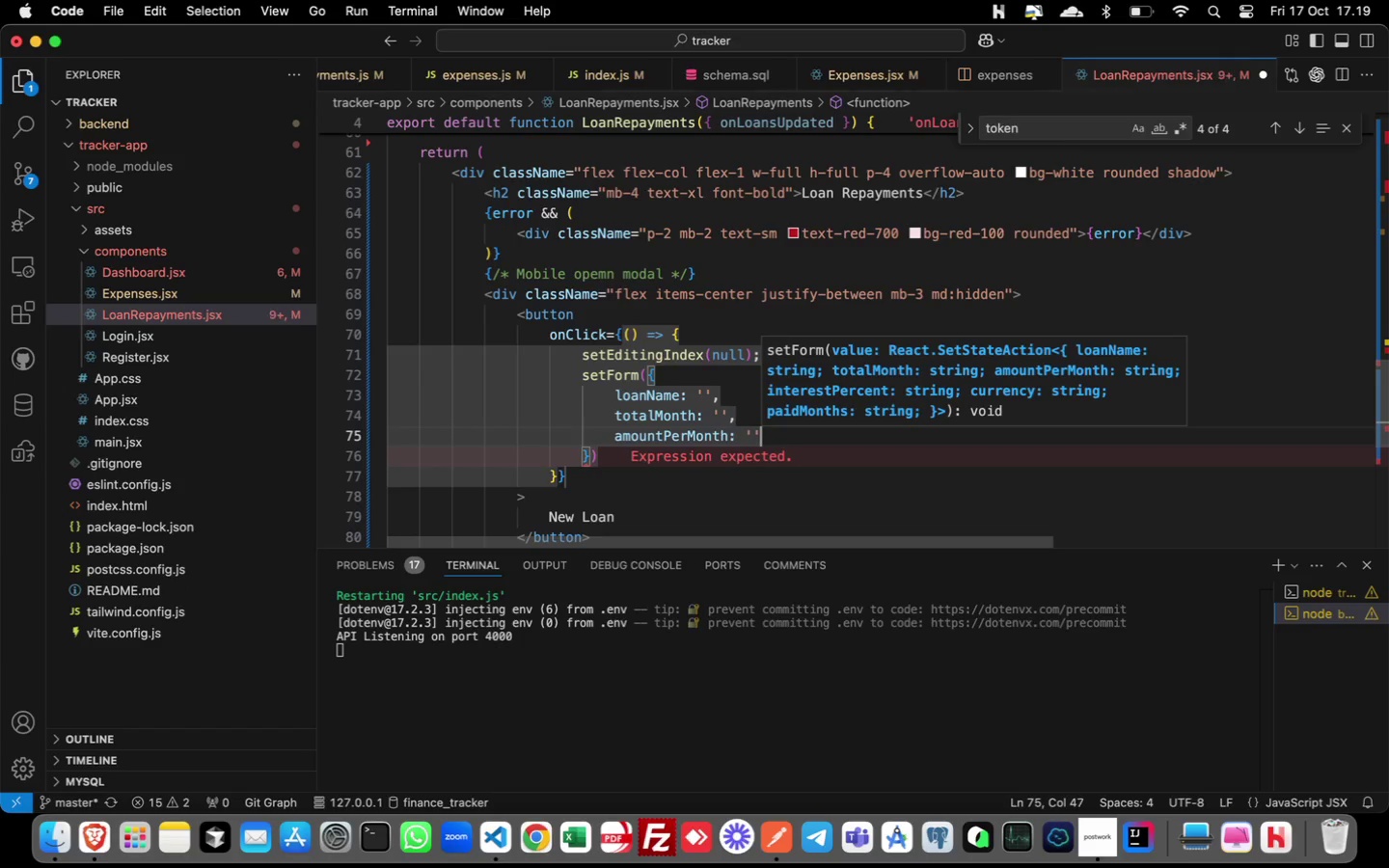 
key(Quote)
 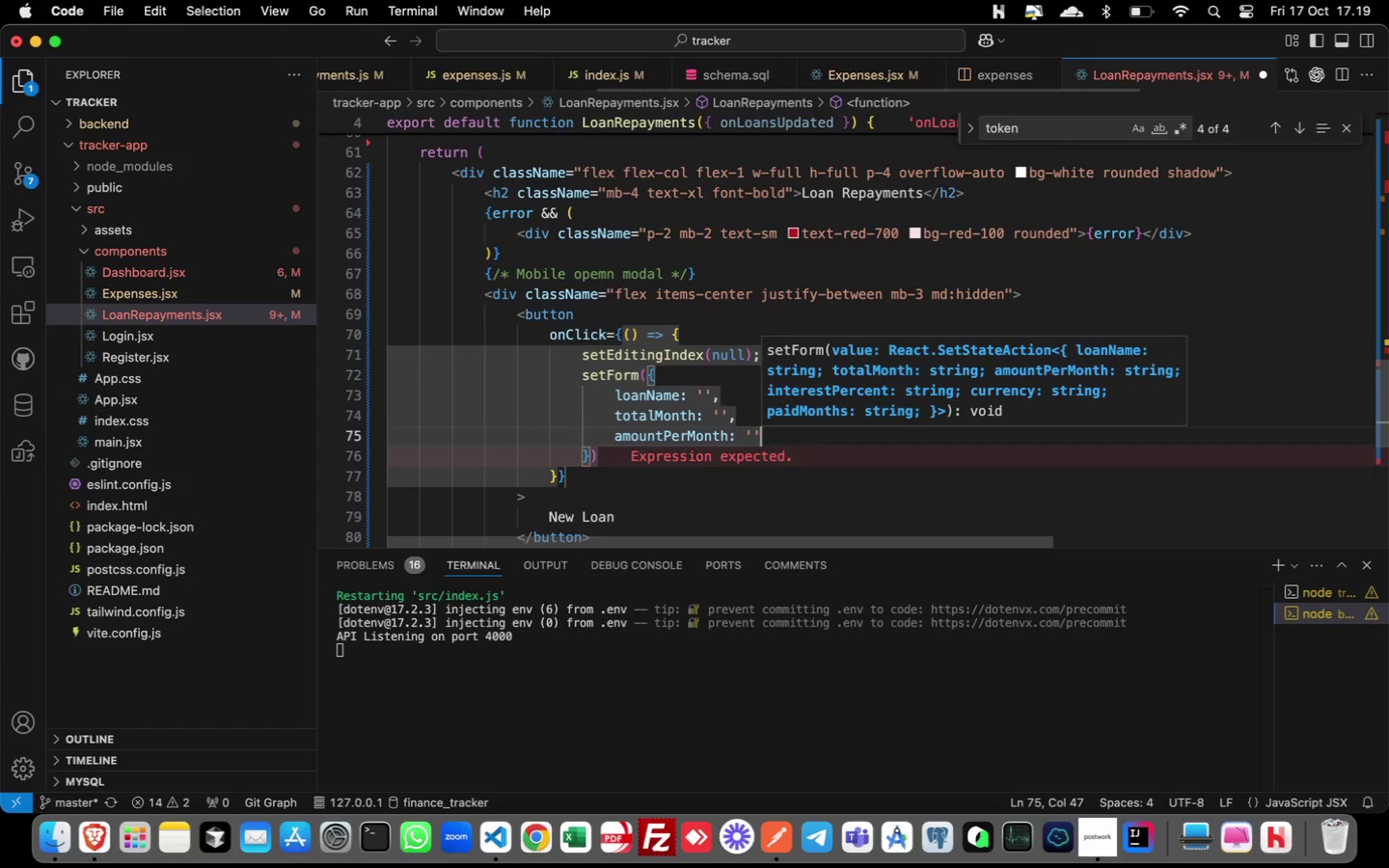 
key(Quote)
 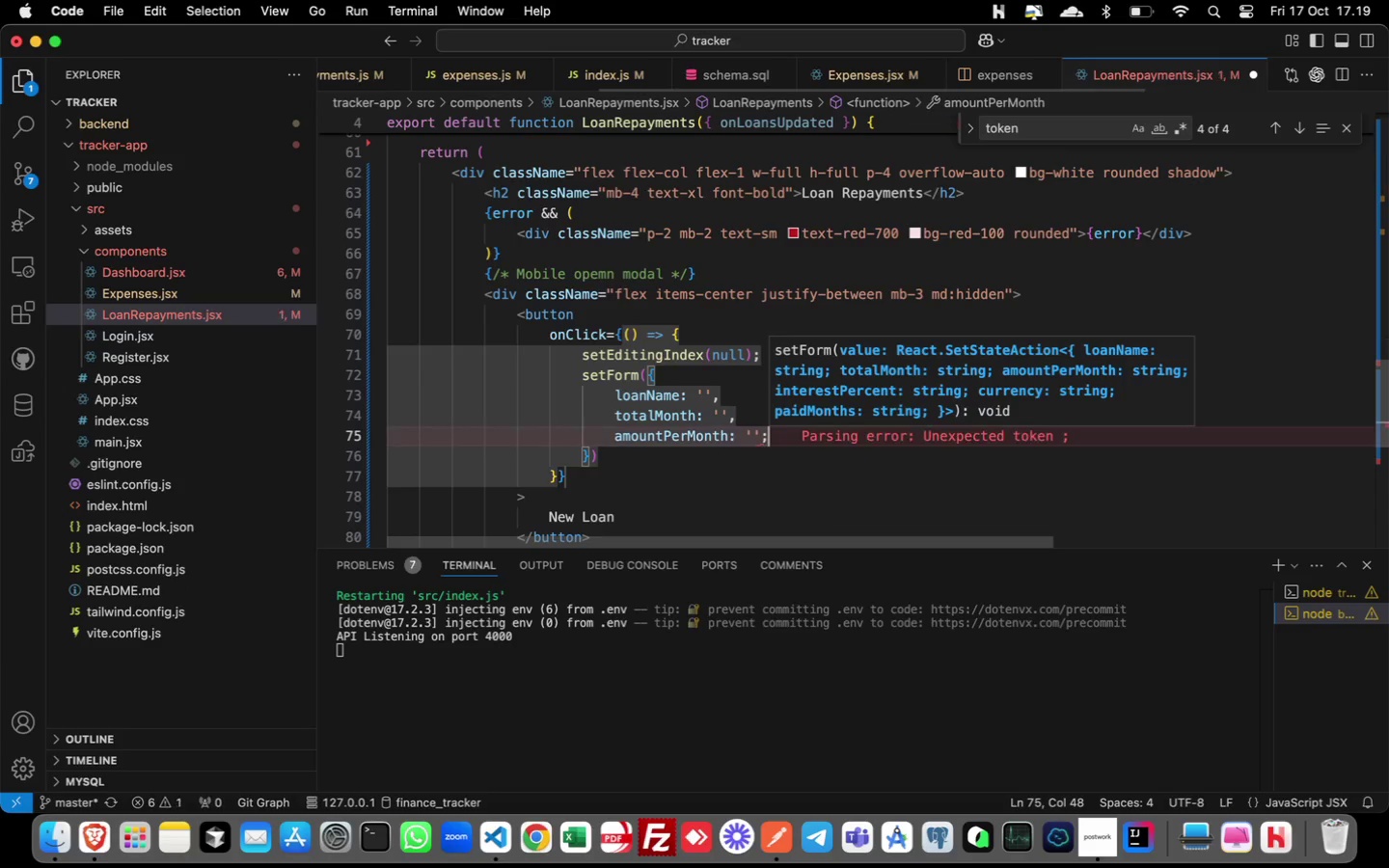 
key(Semicolon)
 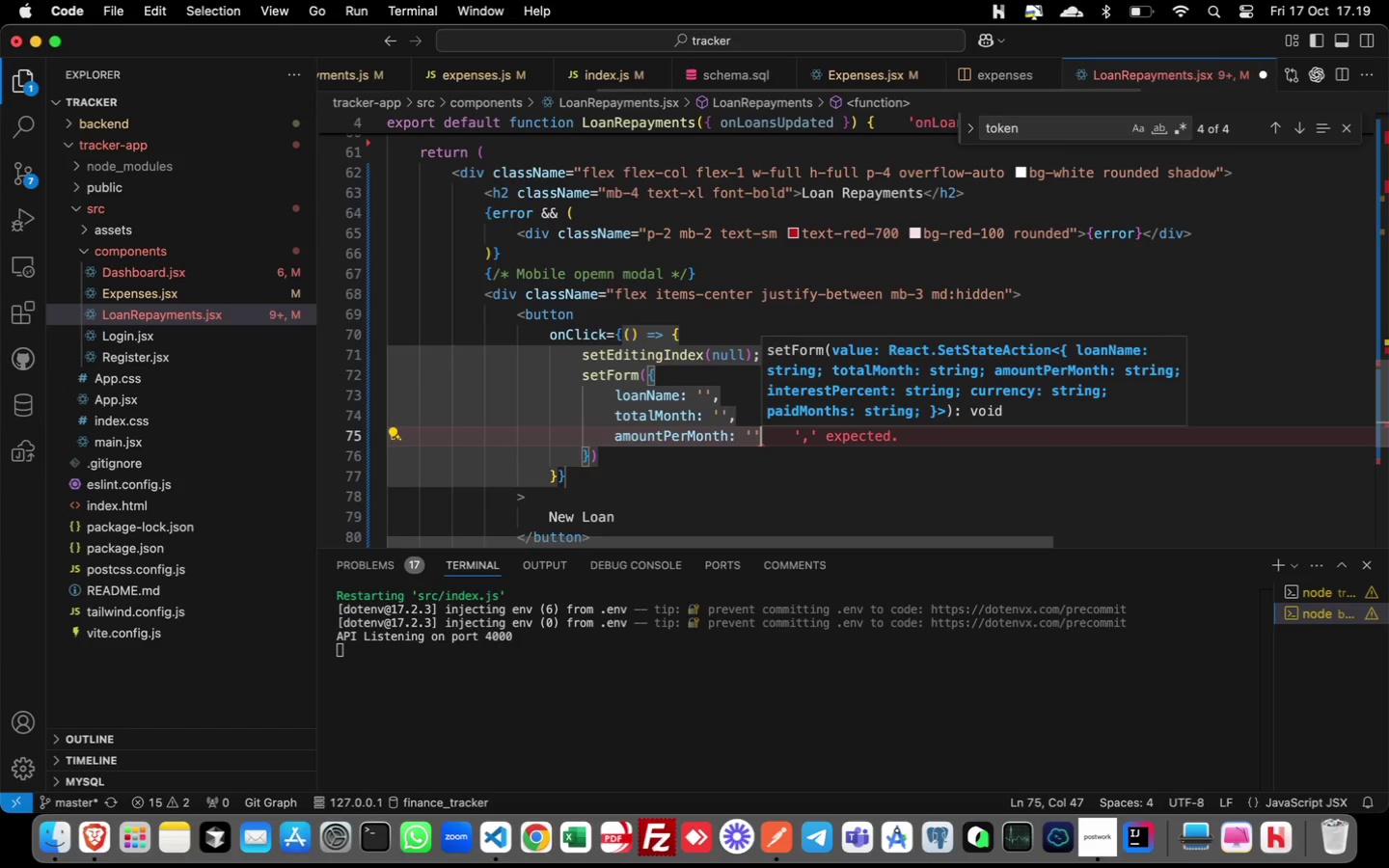 
key(Backspace)
 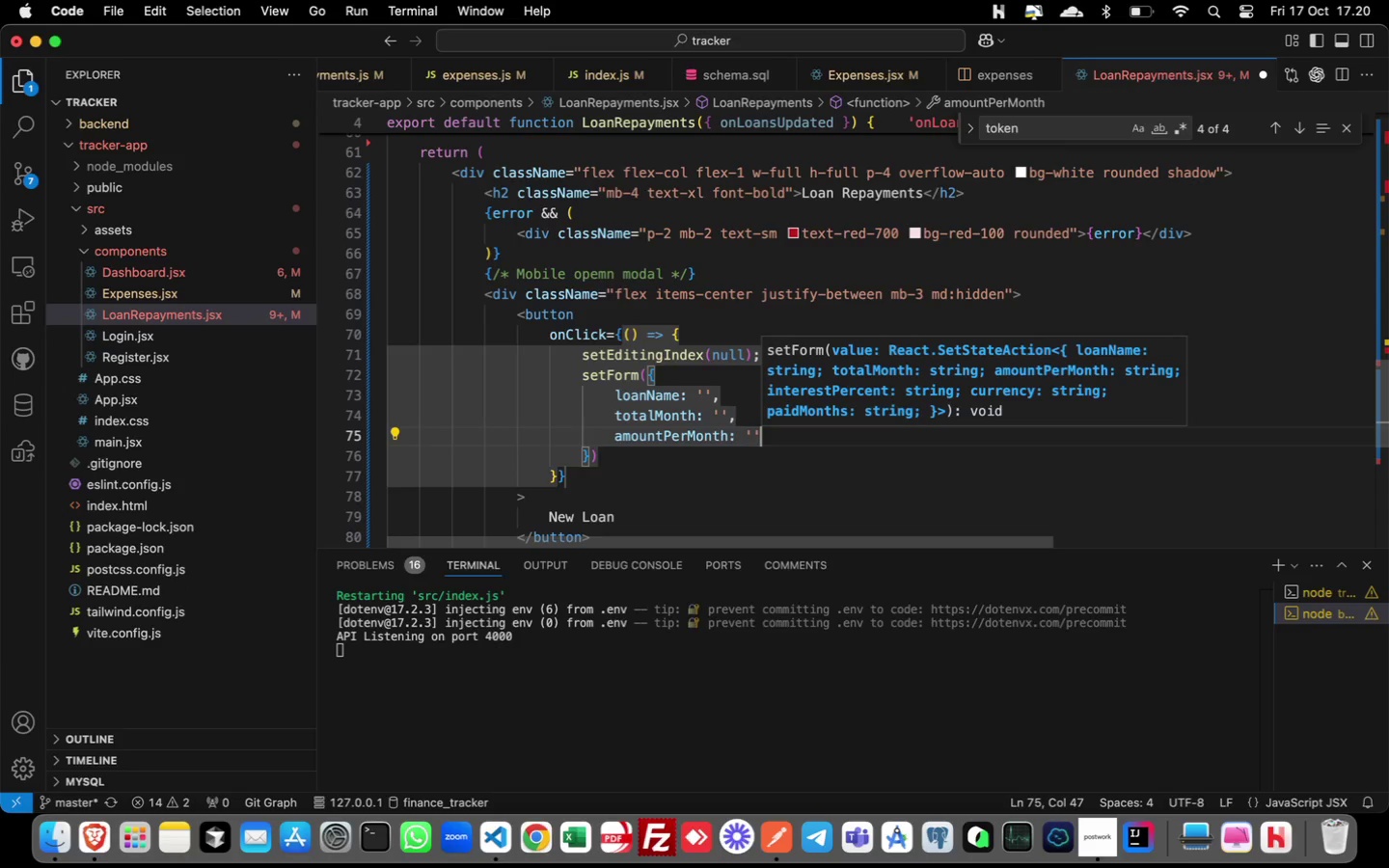 
hold_key(key=Quote, duration=0.3)
 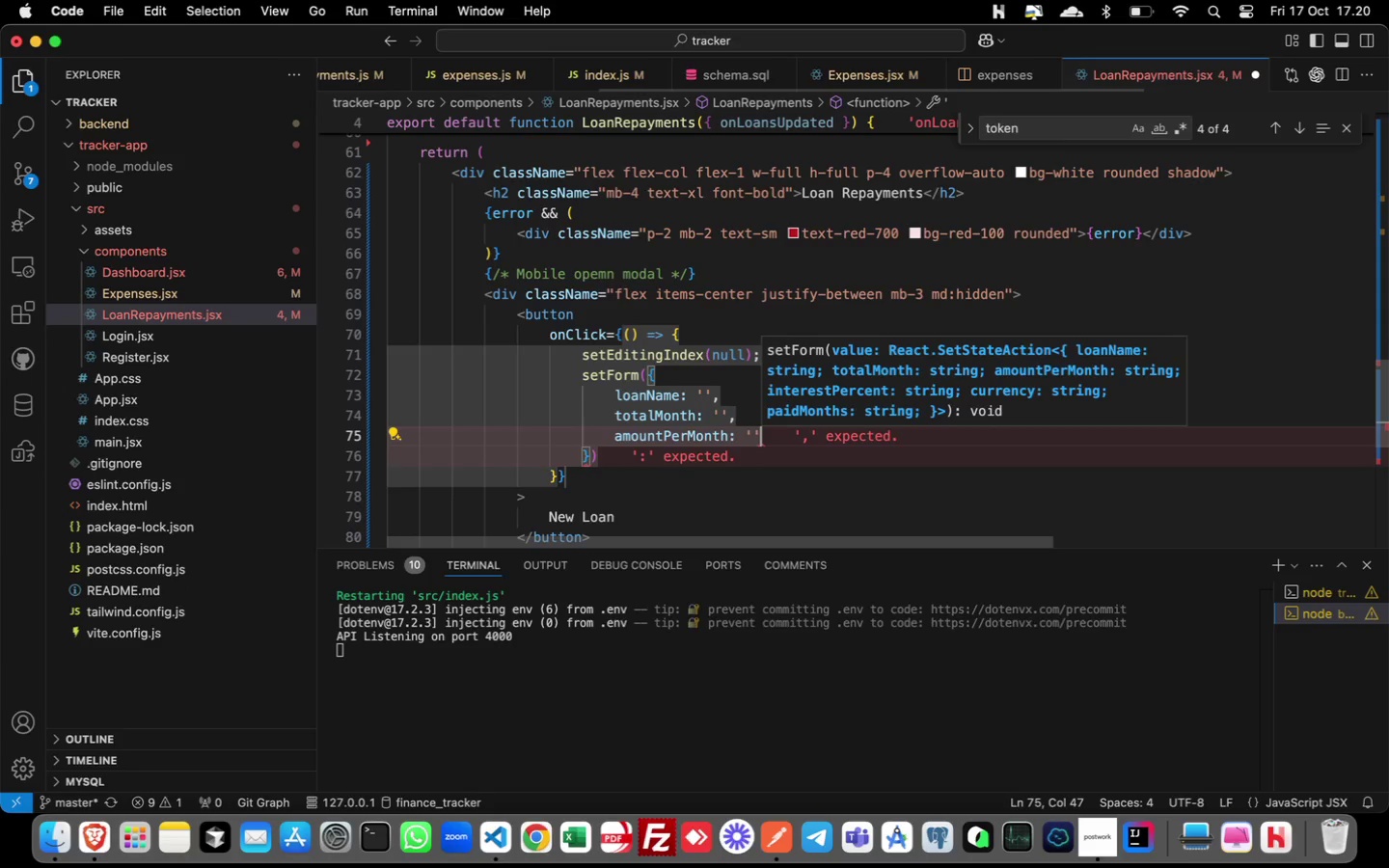 
key(Backspace)
 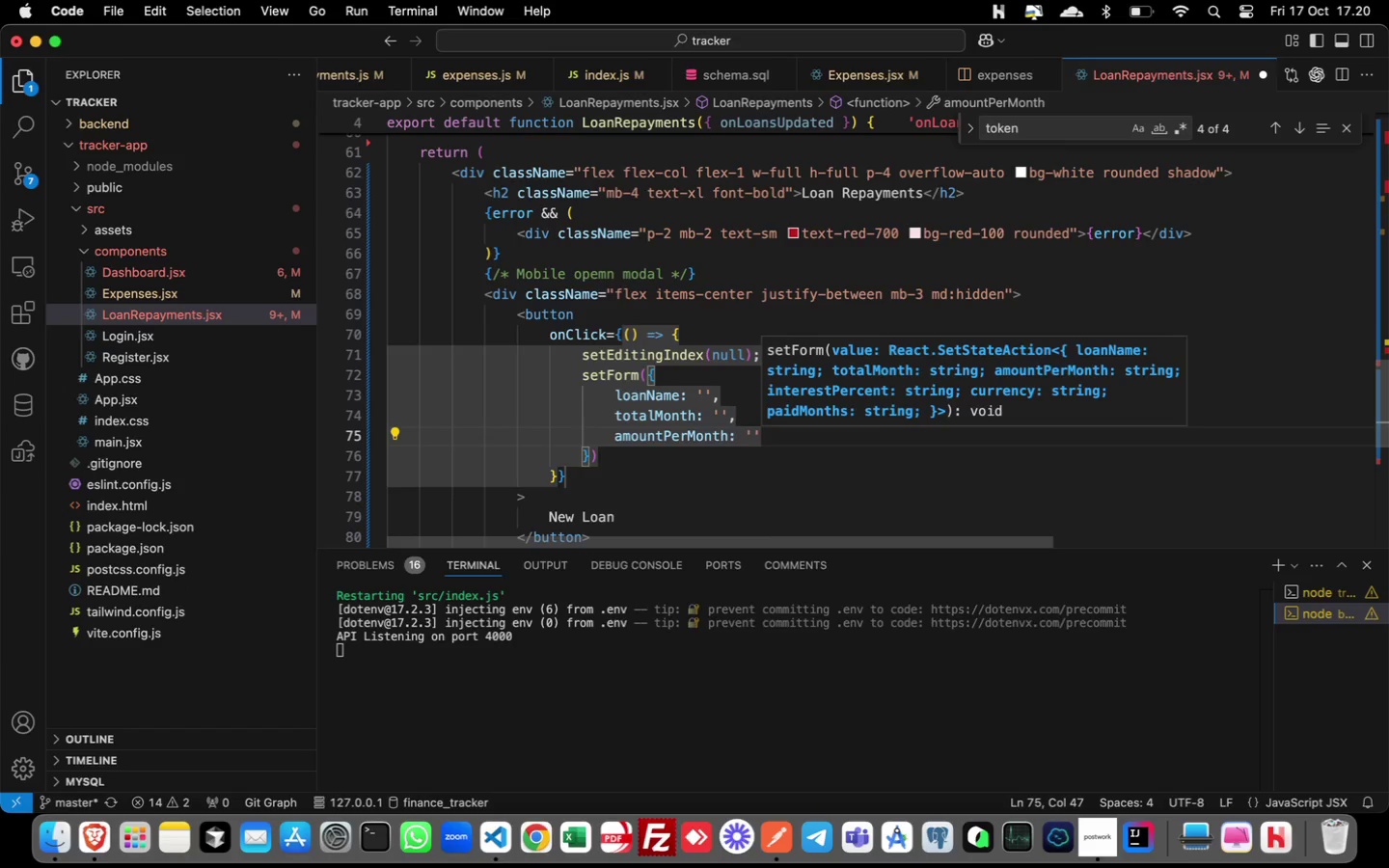 
key(Comma)
 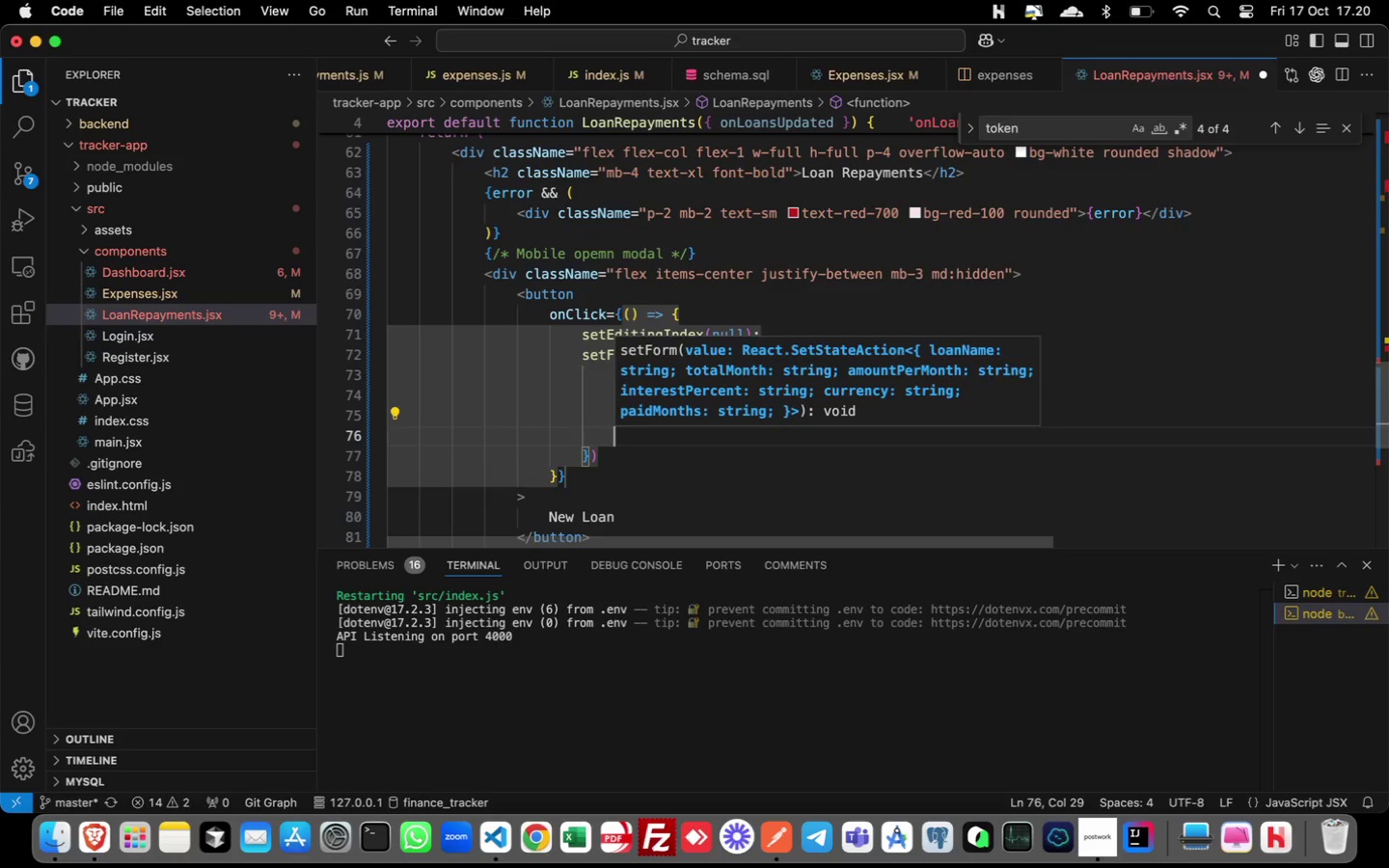 
key(Enter)
 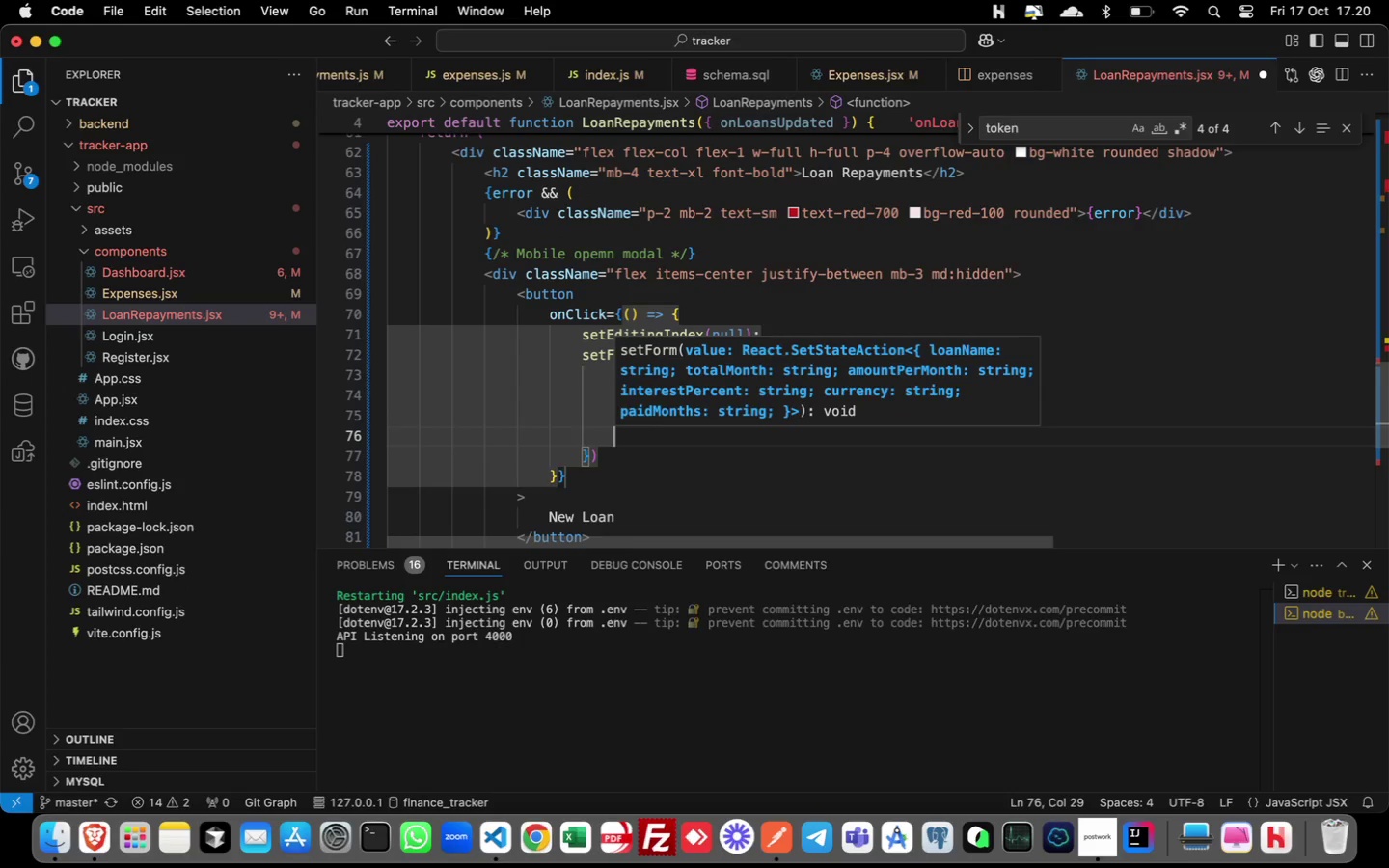 
type(inte)
 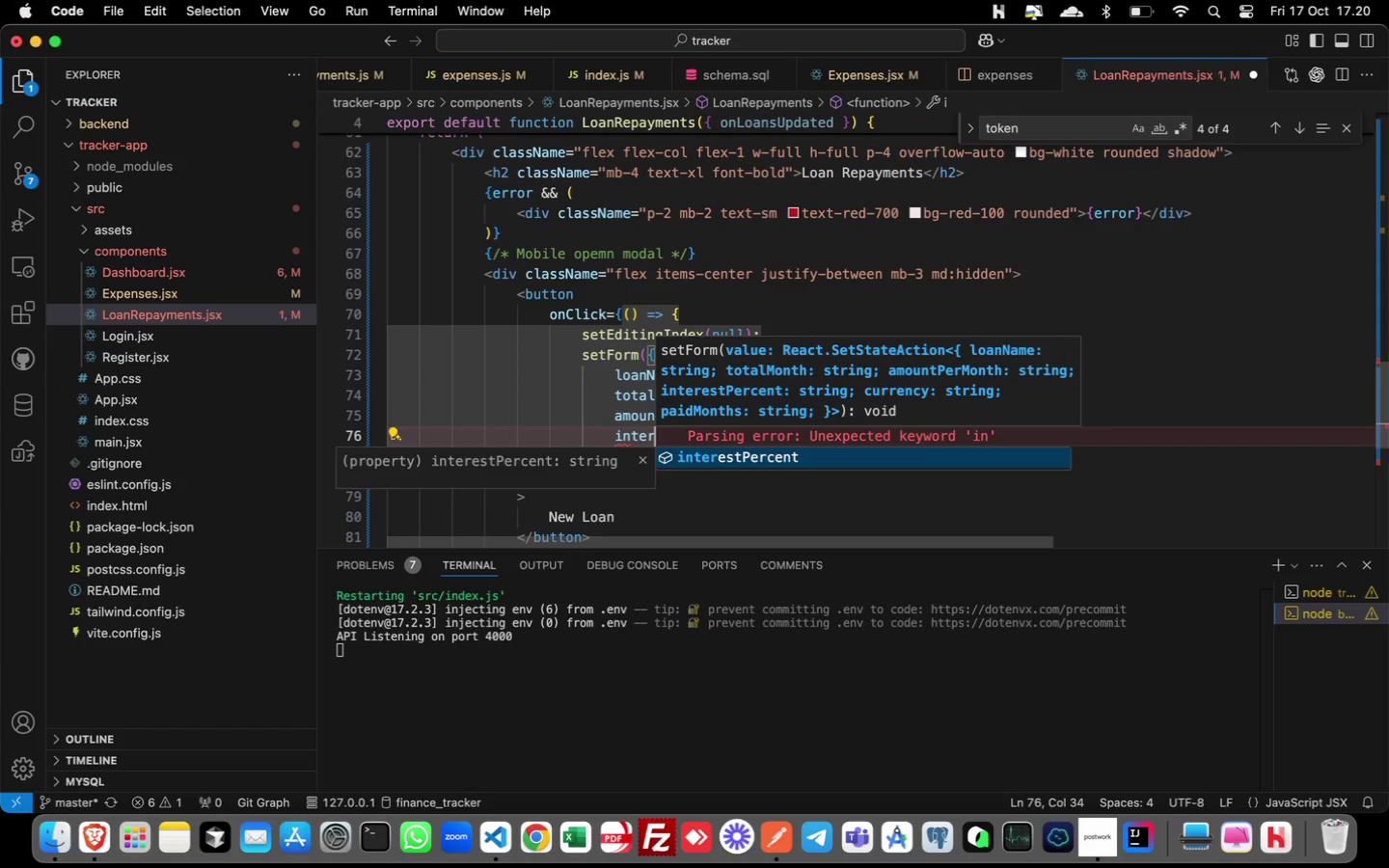 
hold_key(key=R, duration=0.32)
 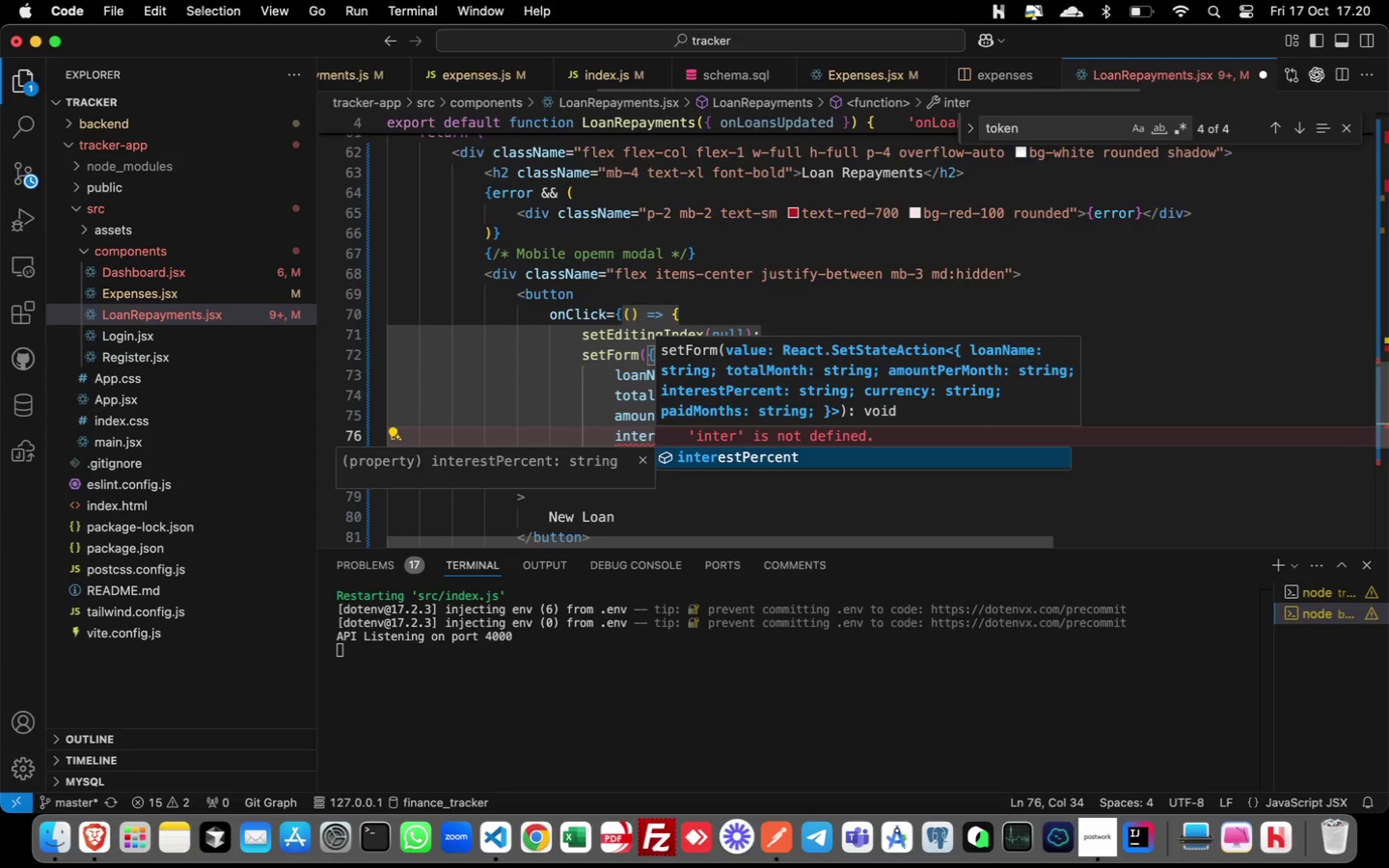 
key(Enter)
 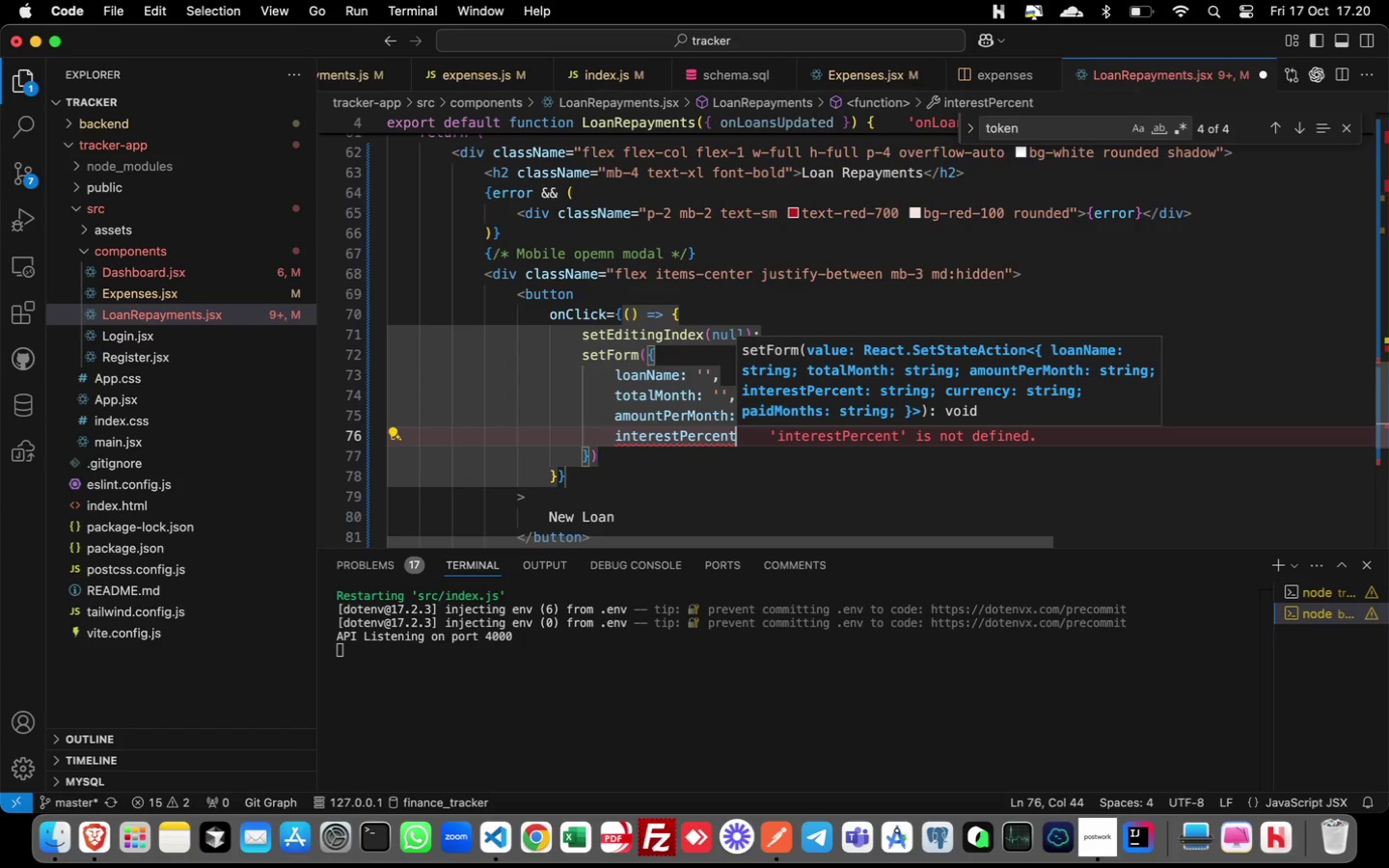 
key(Shift+Quote)
 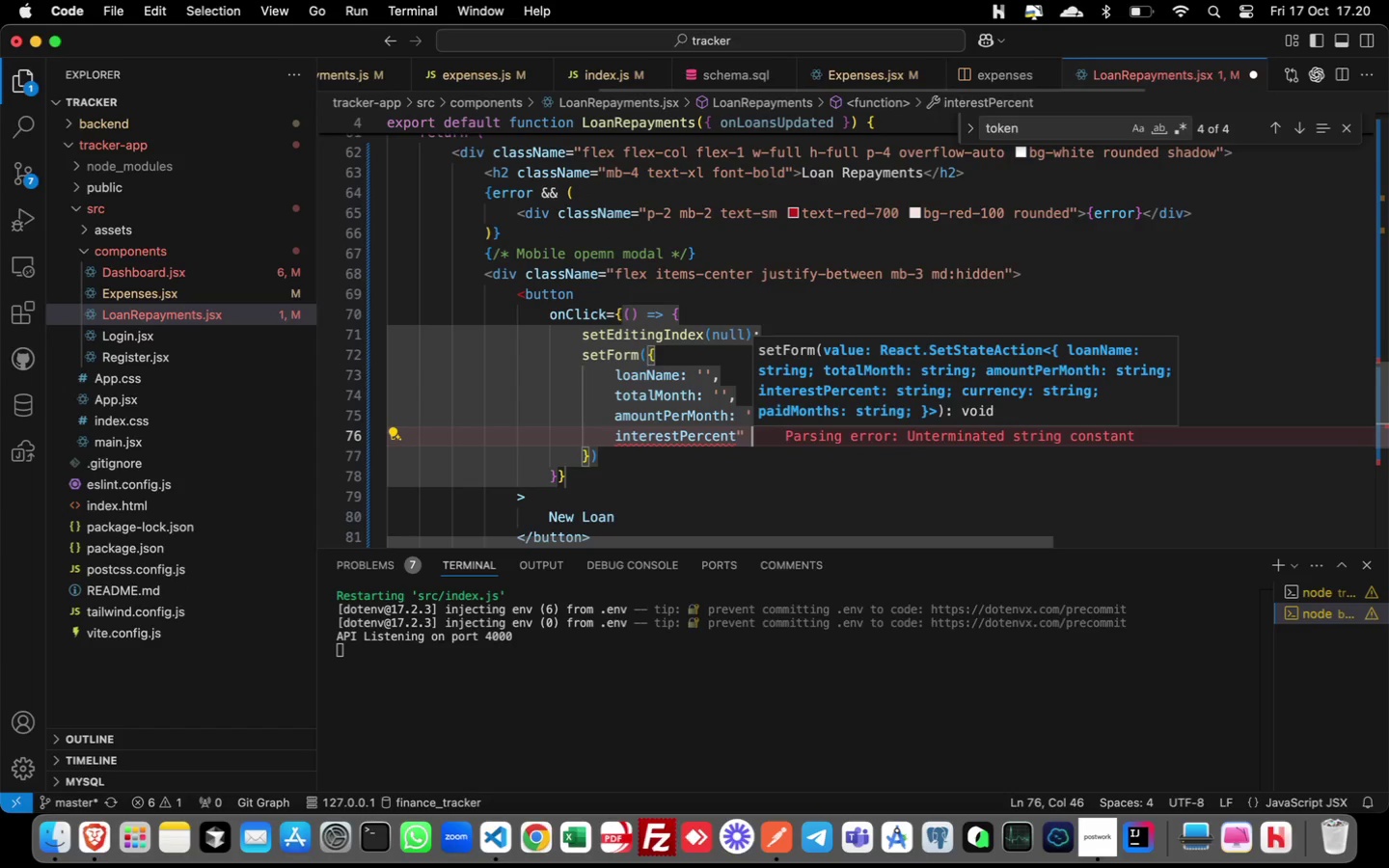 
key(Space)
 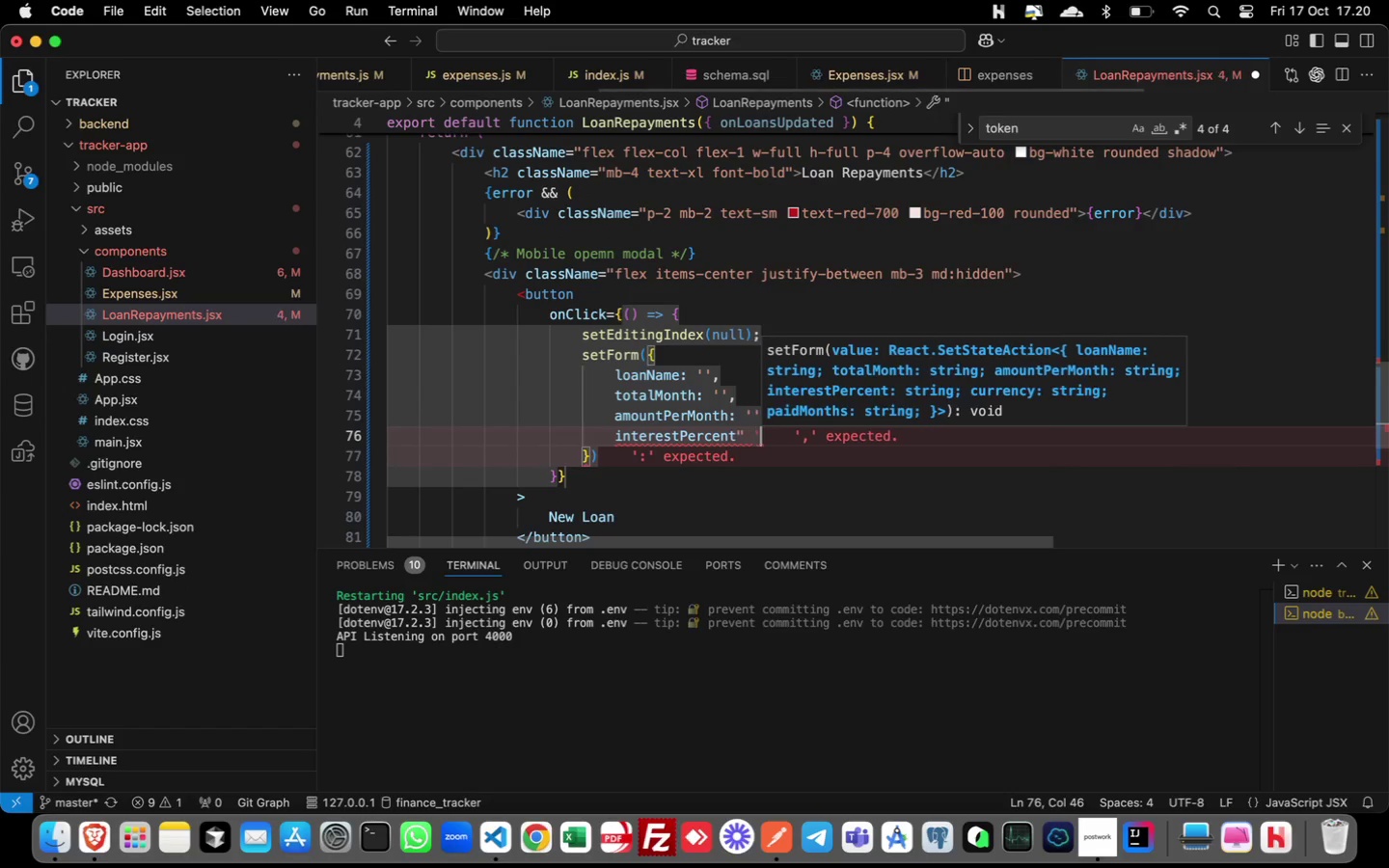 
key(Quote)
 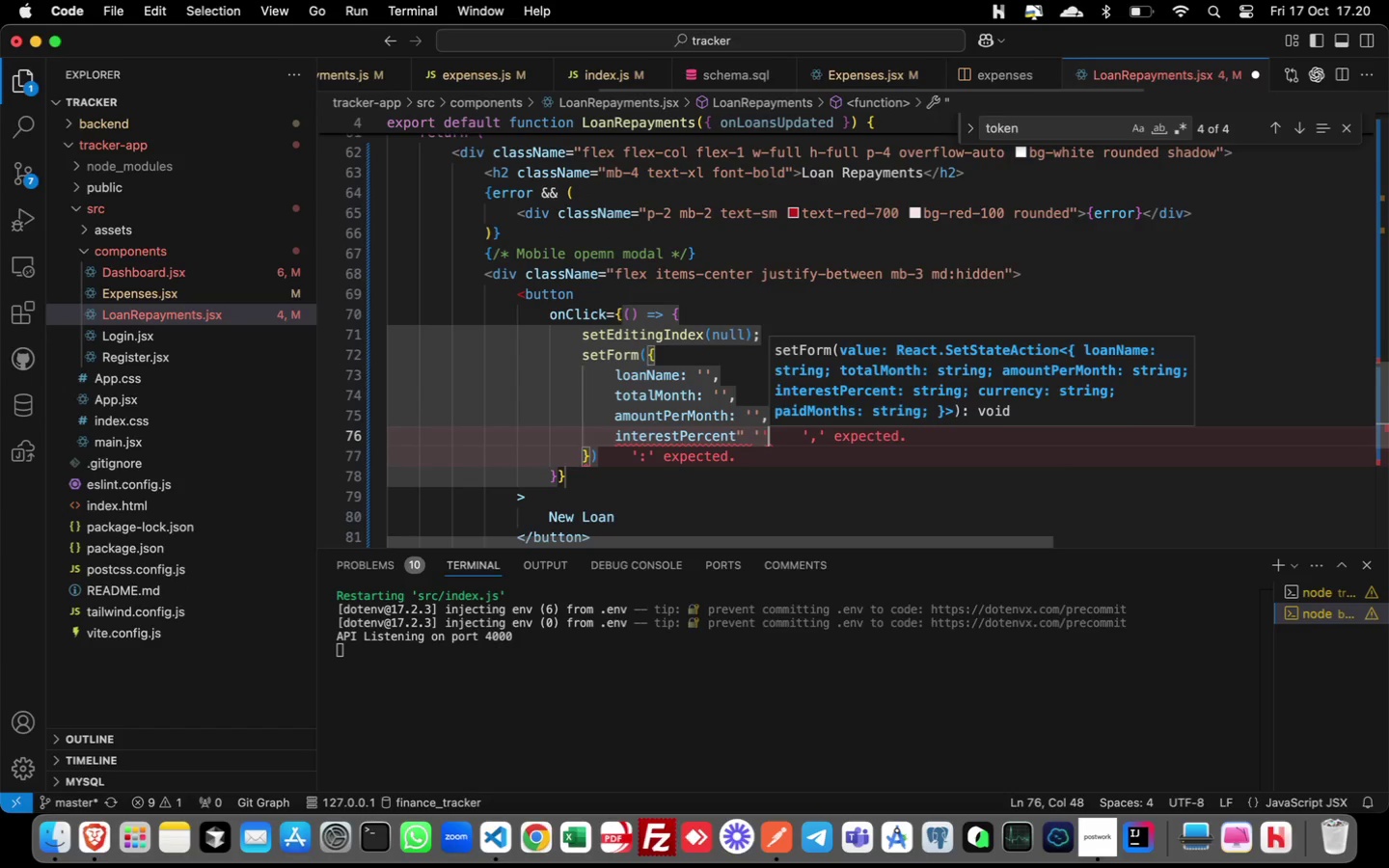 
key(Quote)
 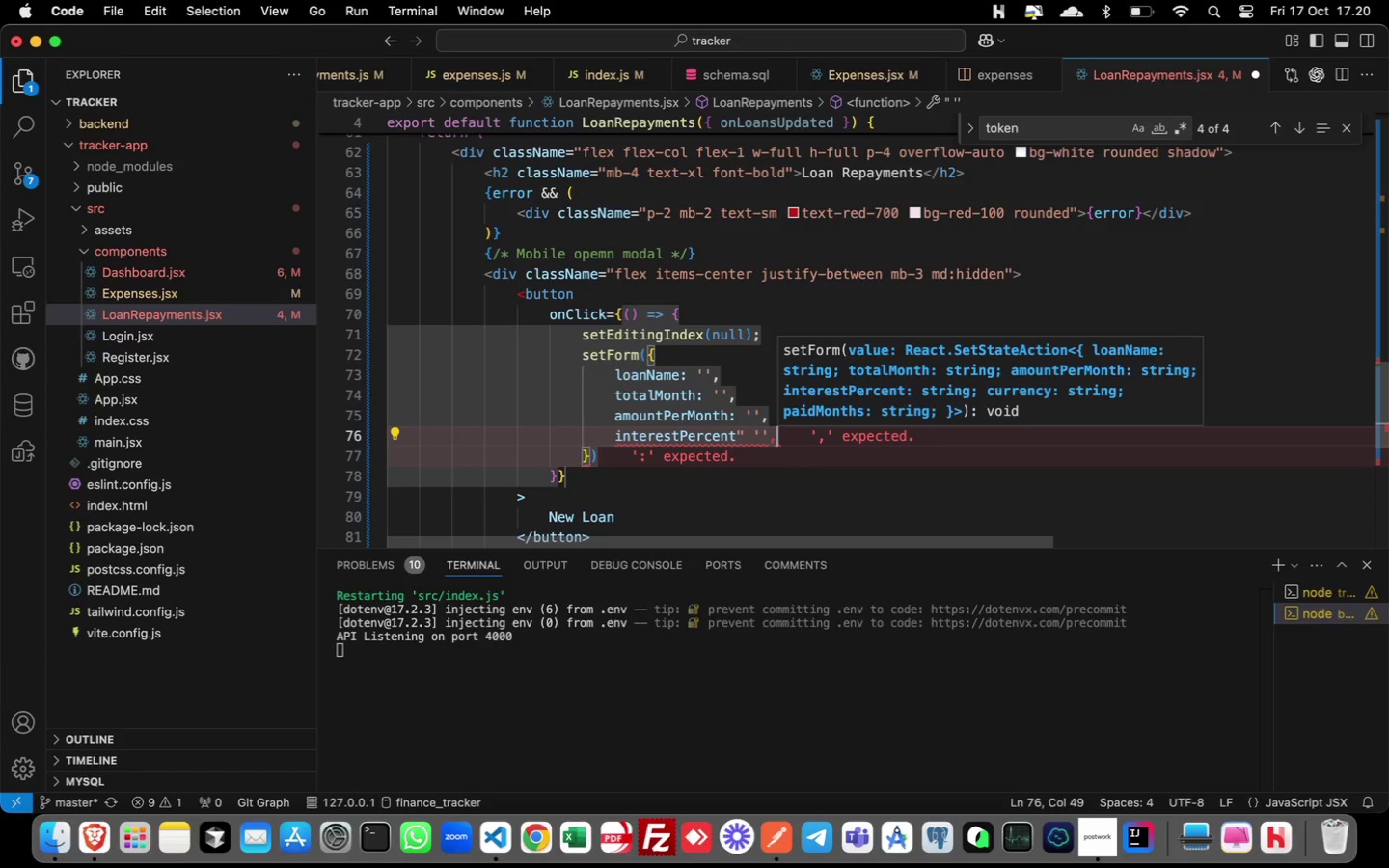 
key(Comma)
 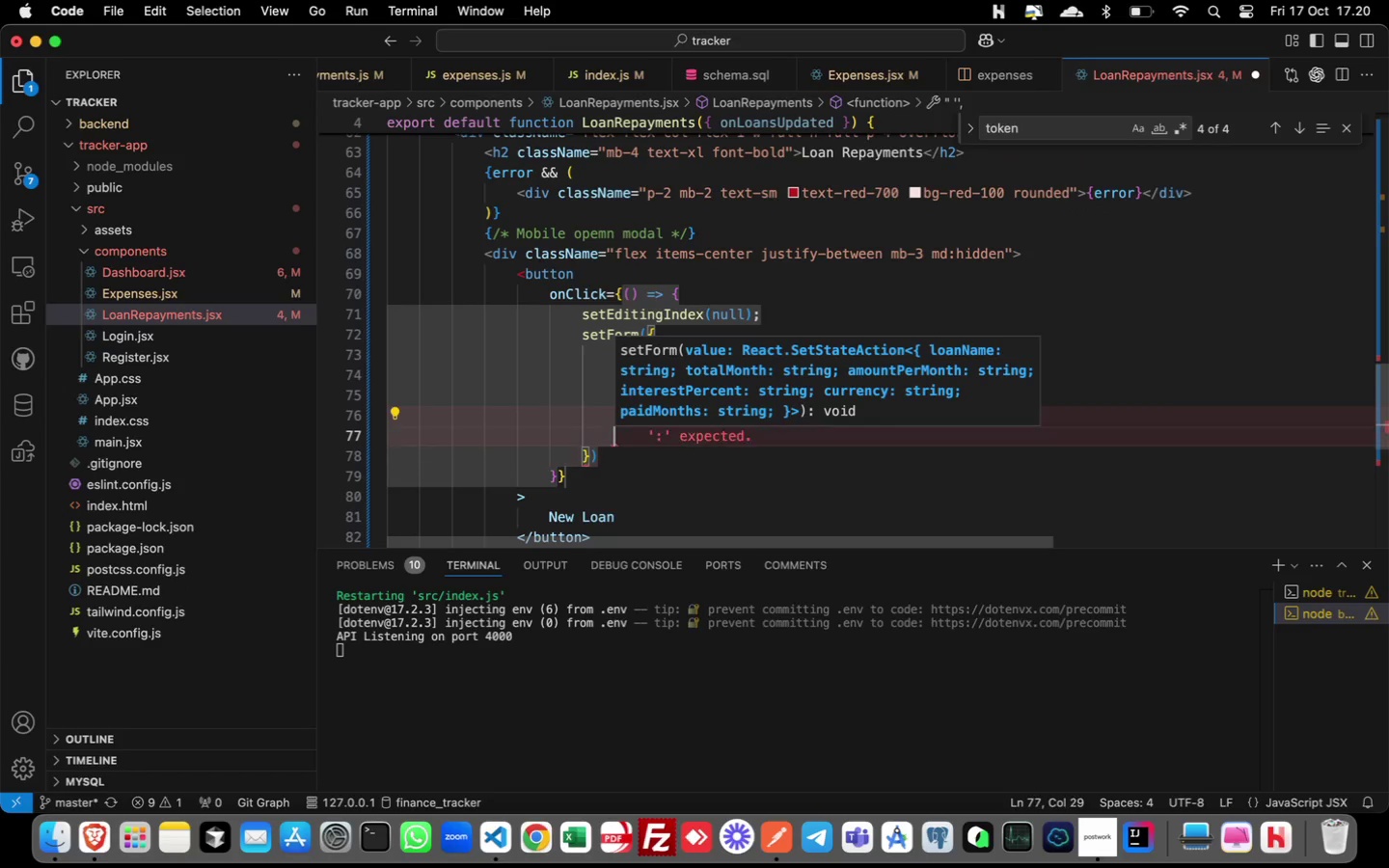 
key(Enter)
 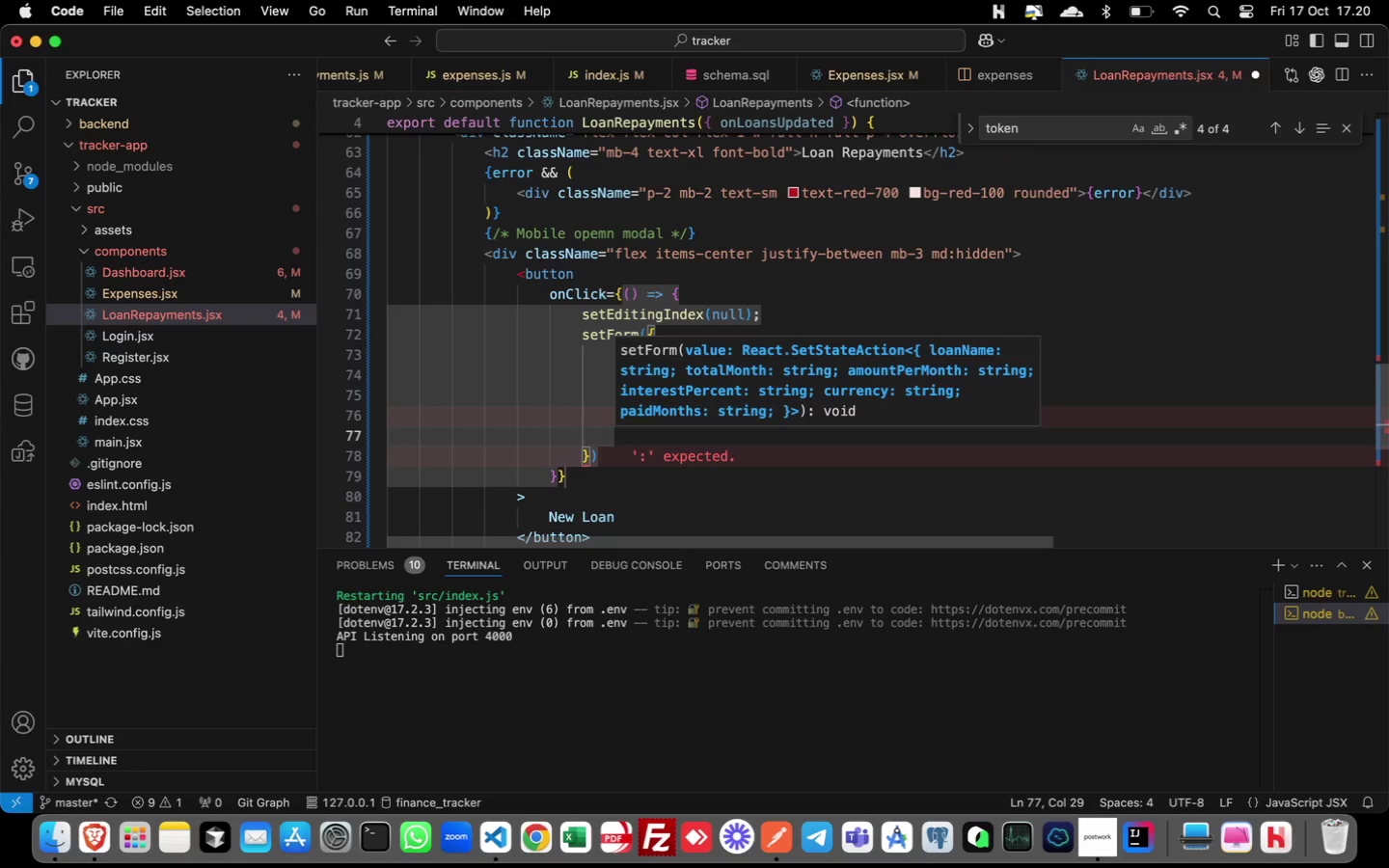 
key(Meta+CommandLeft)
 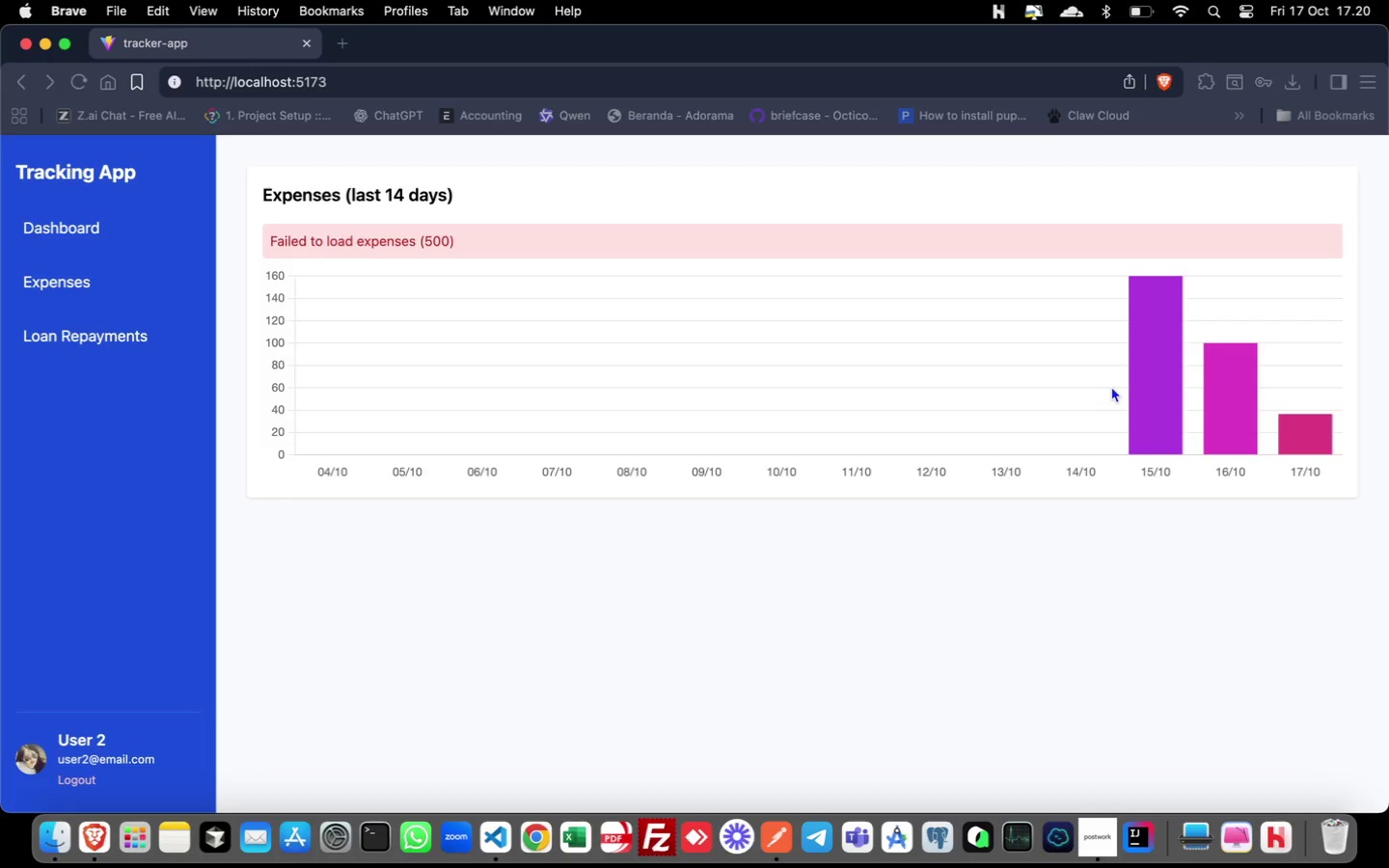 
key(Meta+Tab)
 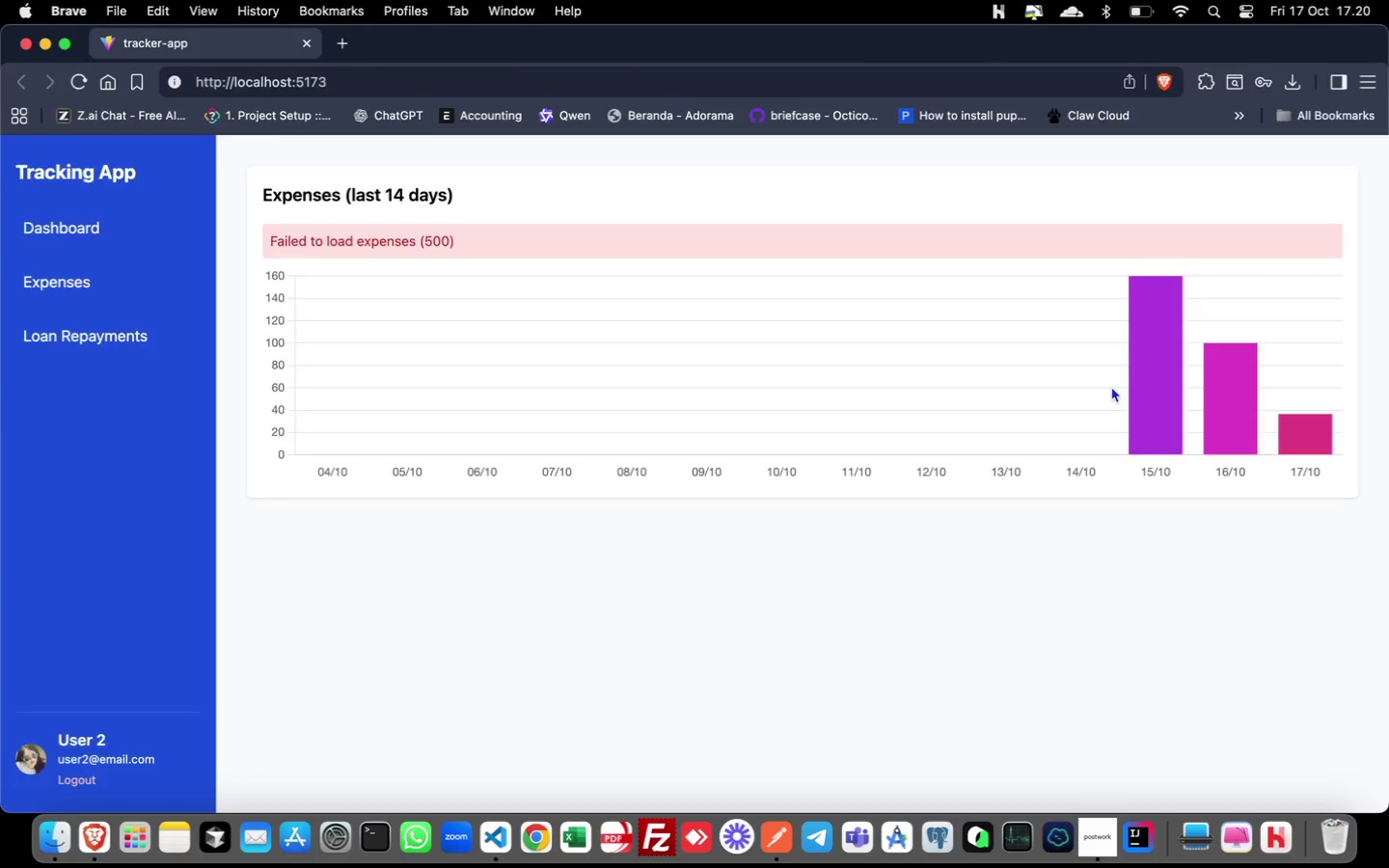 
key(Meta+CommandLeft)
 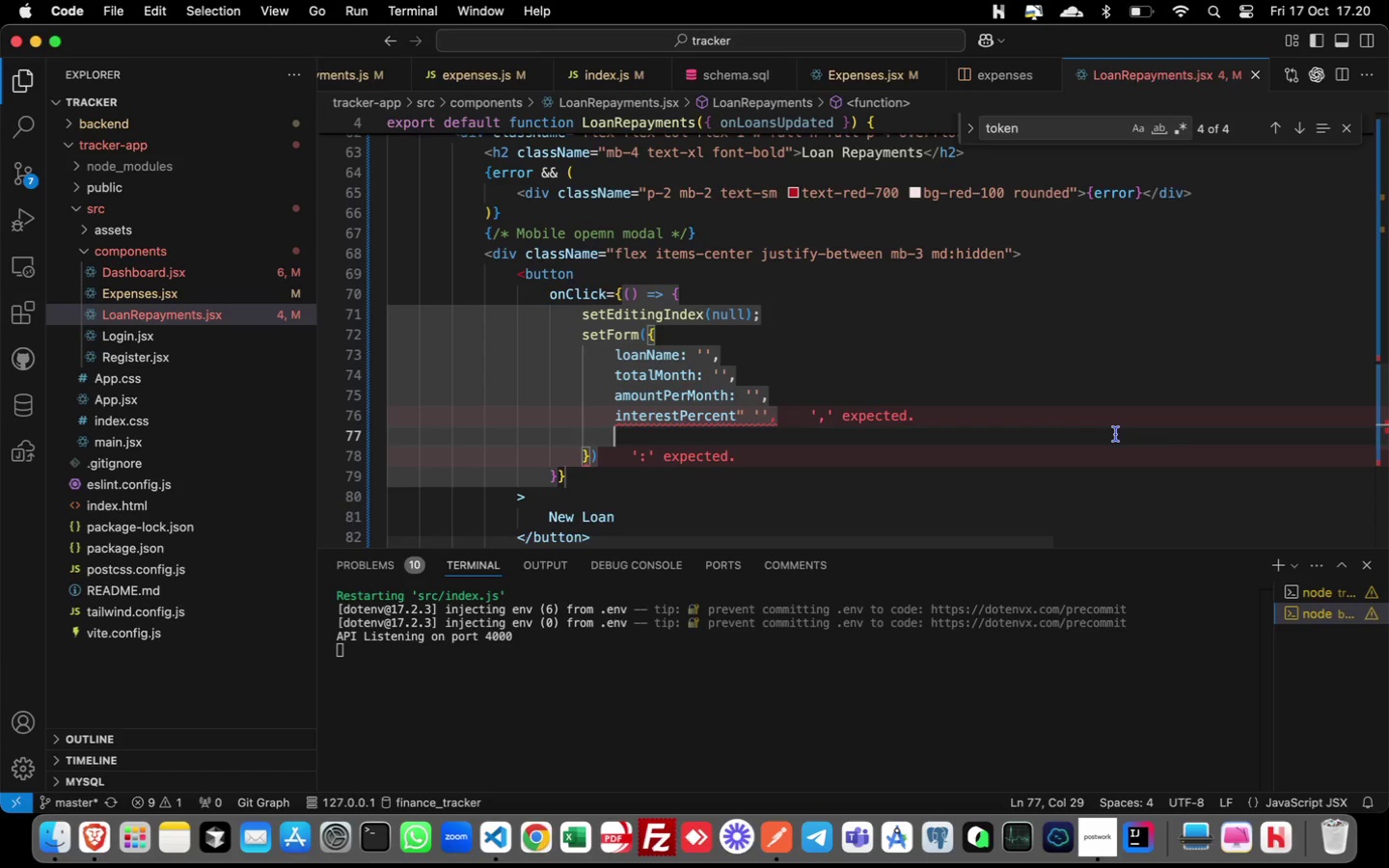 
key(Meta+Tab)
 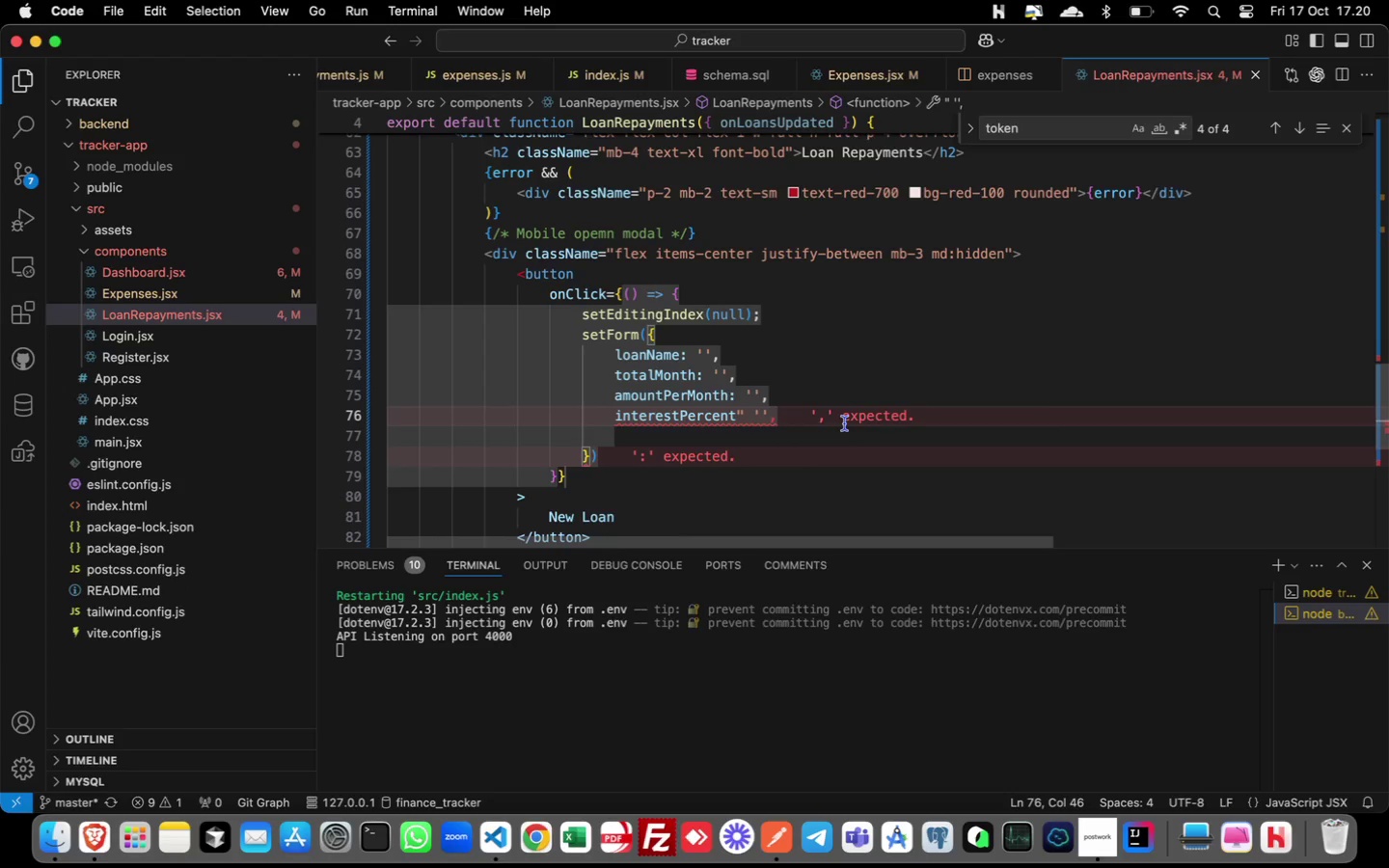 
key(Backspace)
 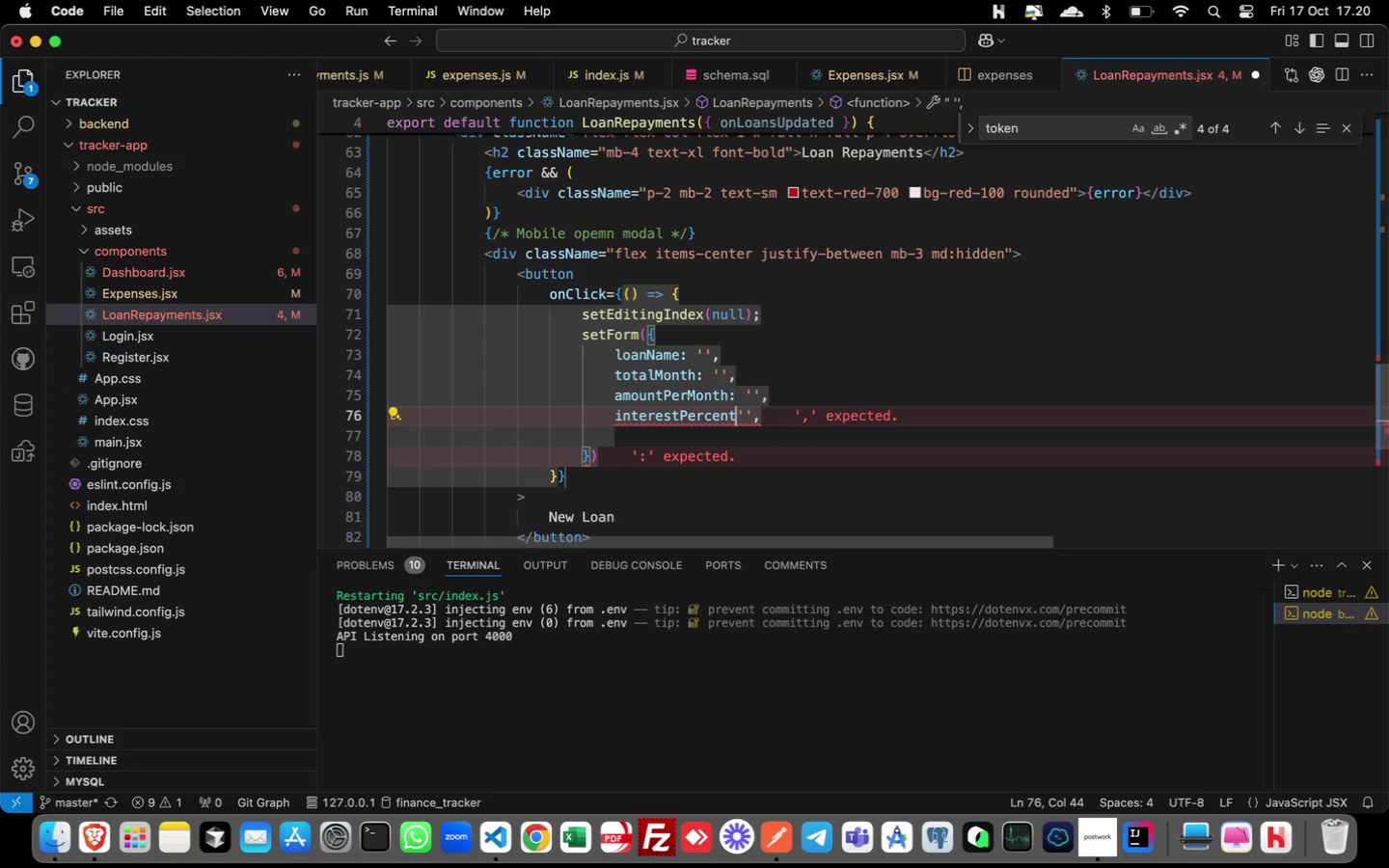 
key(Backspace)
 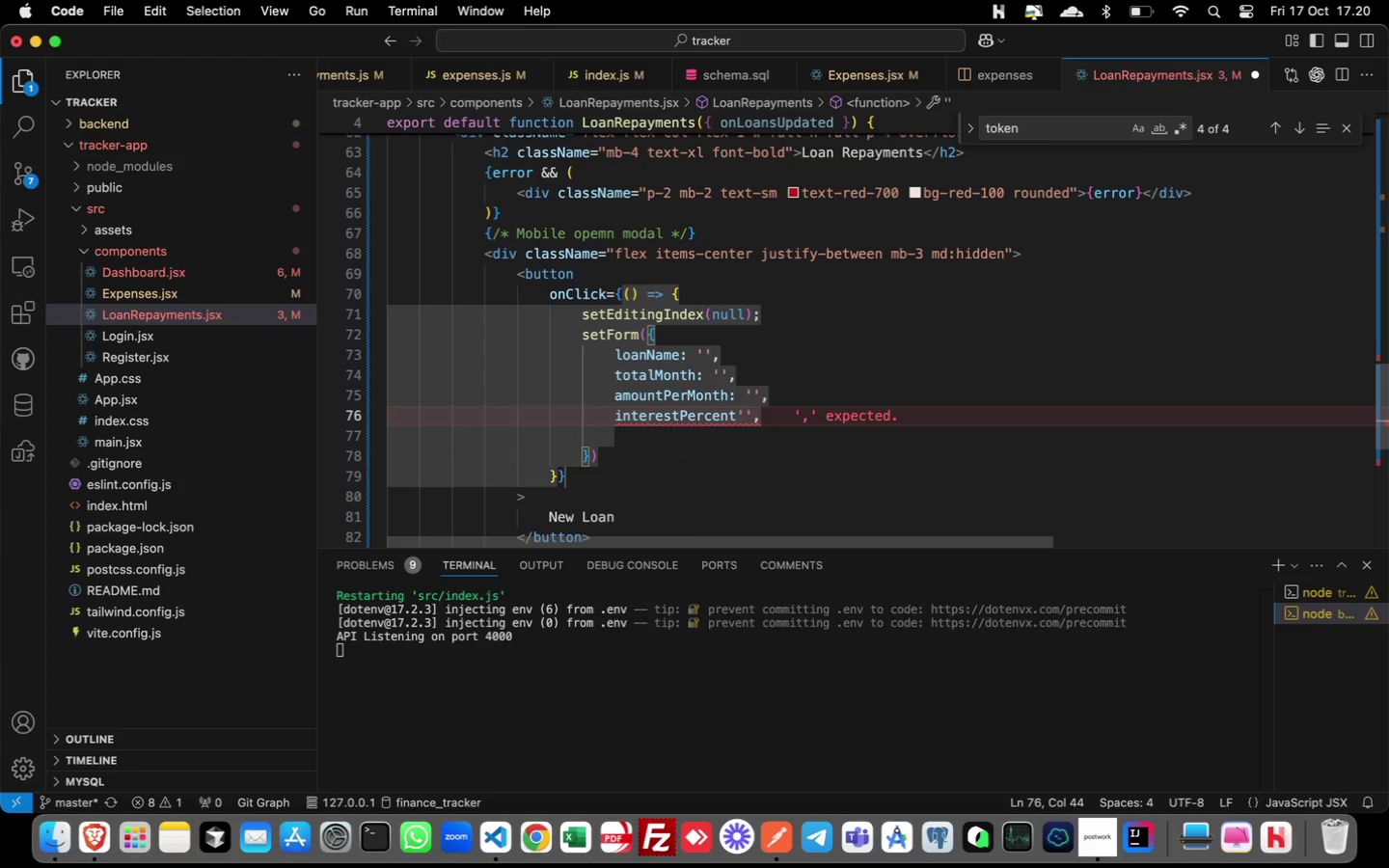 
key(Shift+Semicolon)
 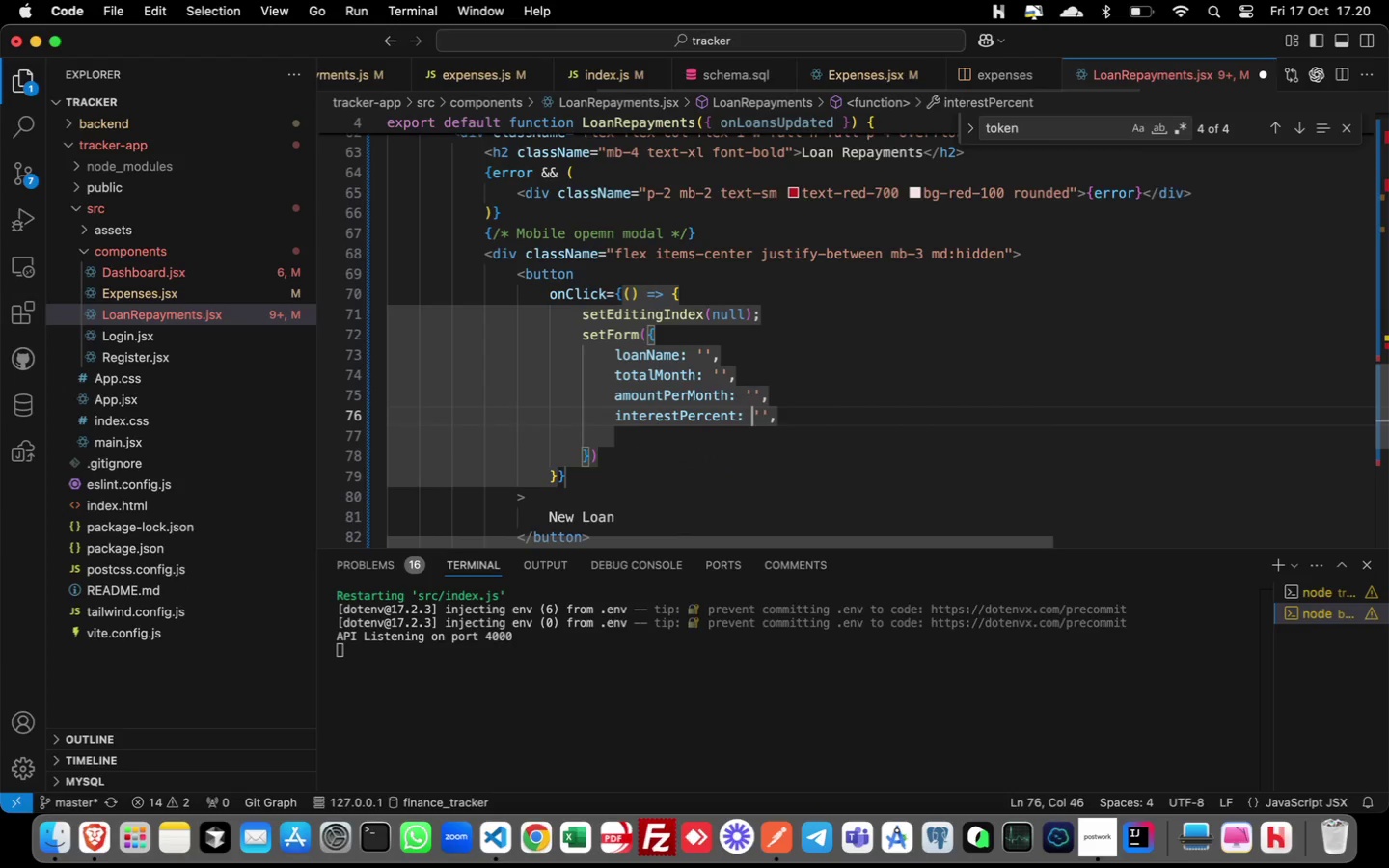 
key(Space)
 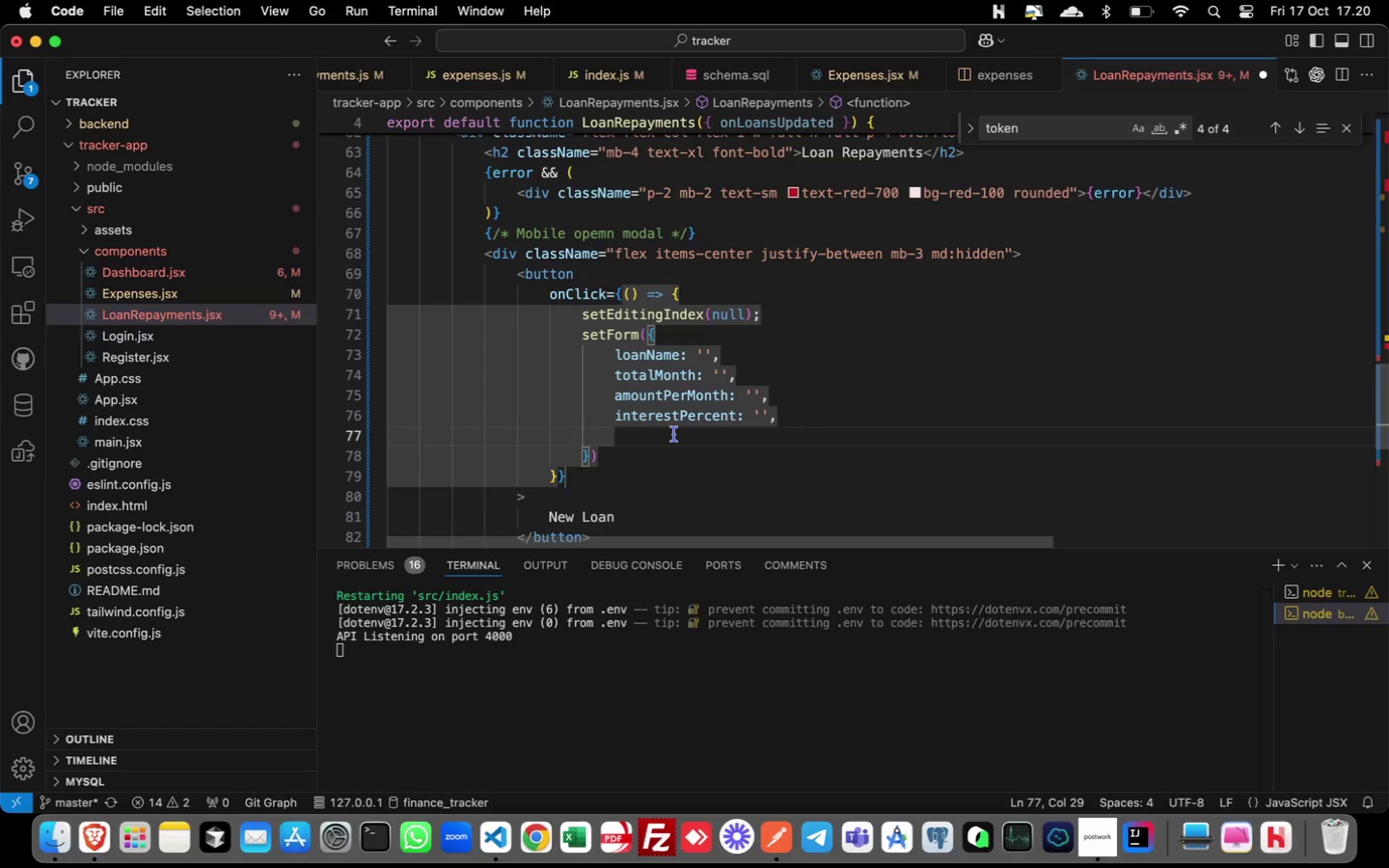 
wait(5.79)
 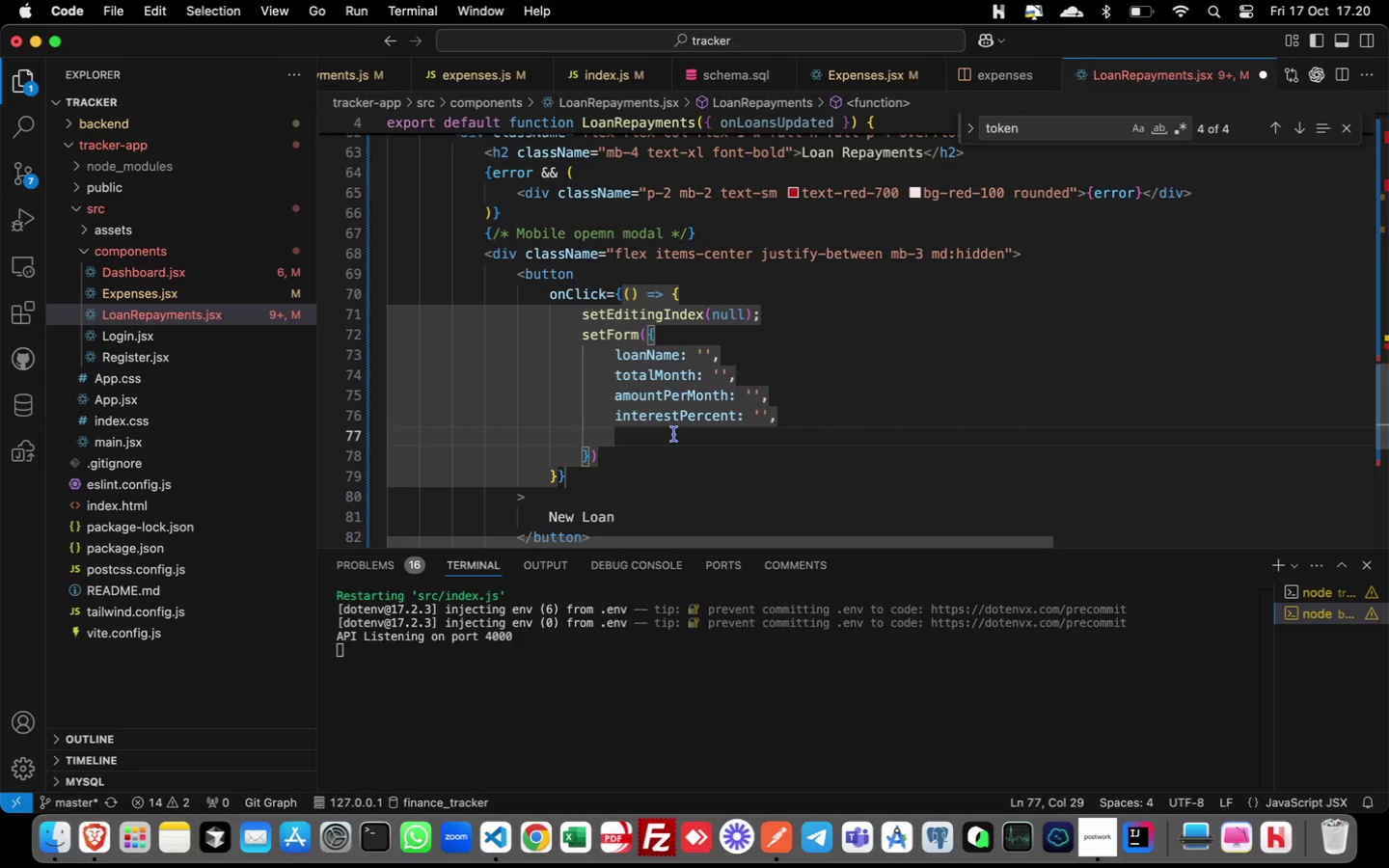 
type(curren)
 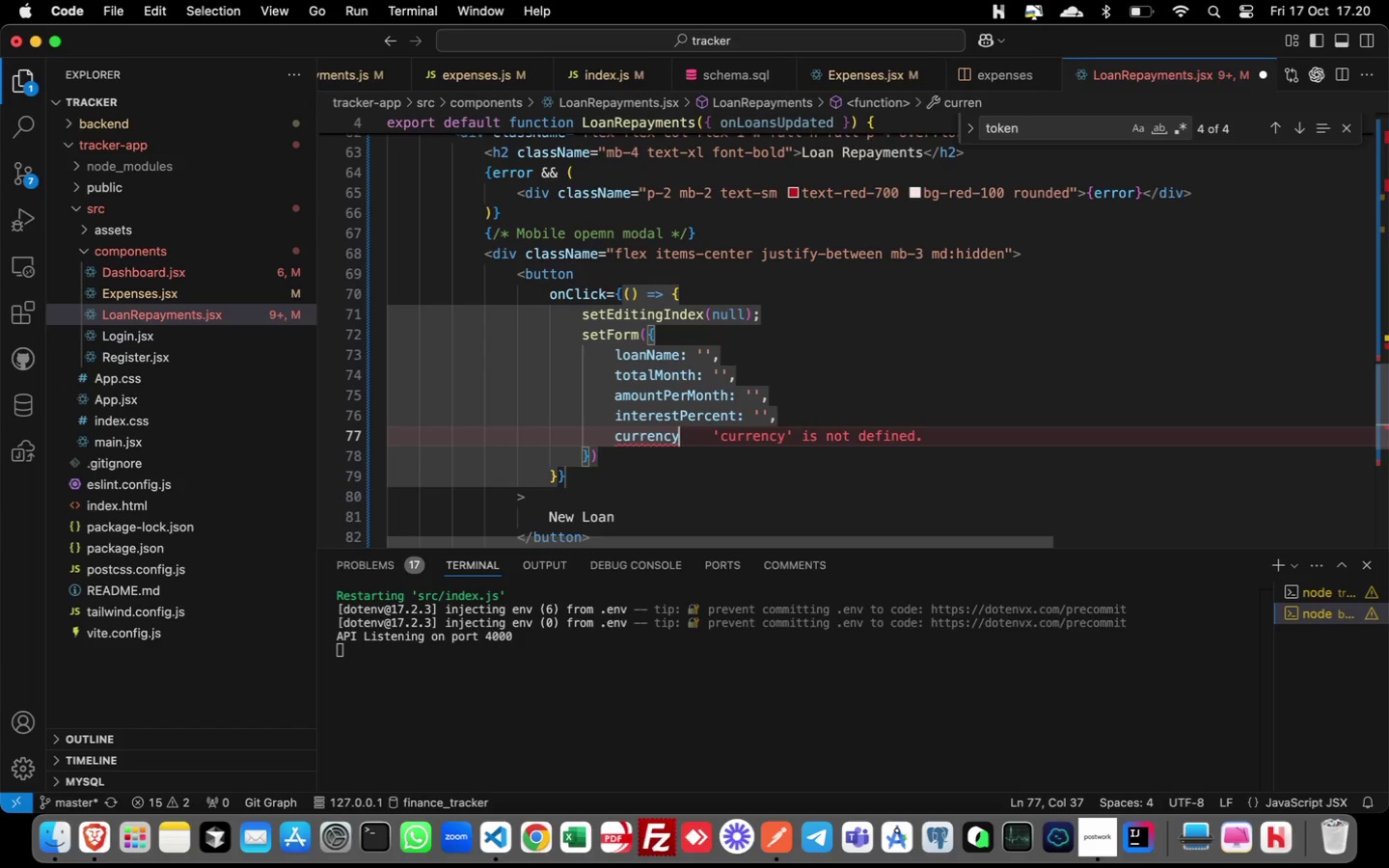 
key(Enter)
 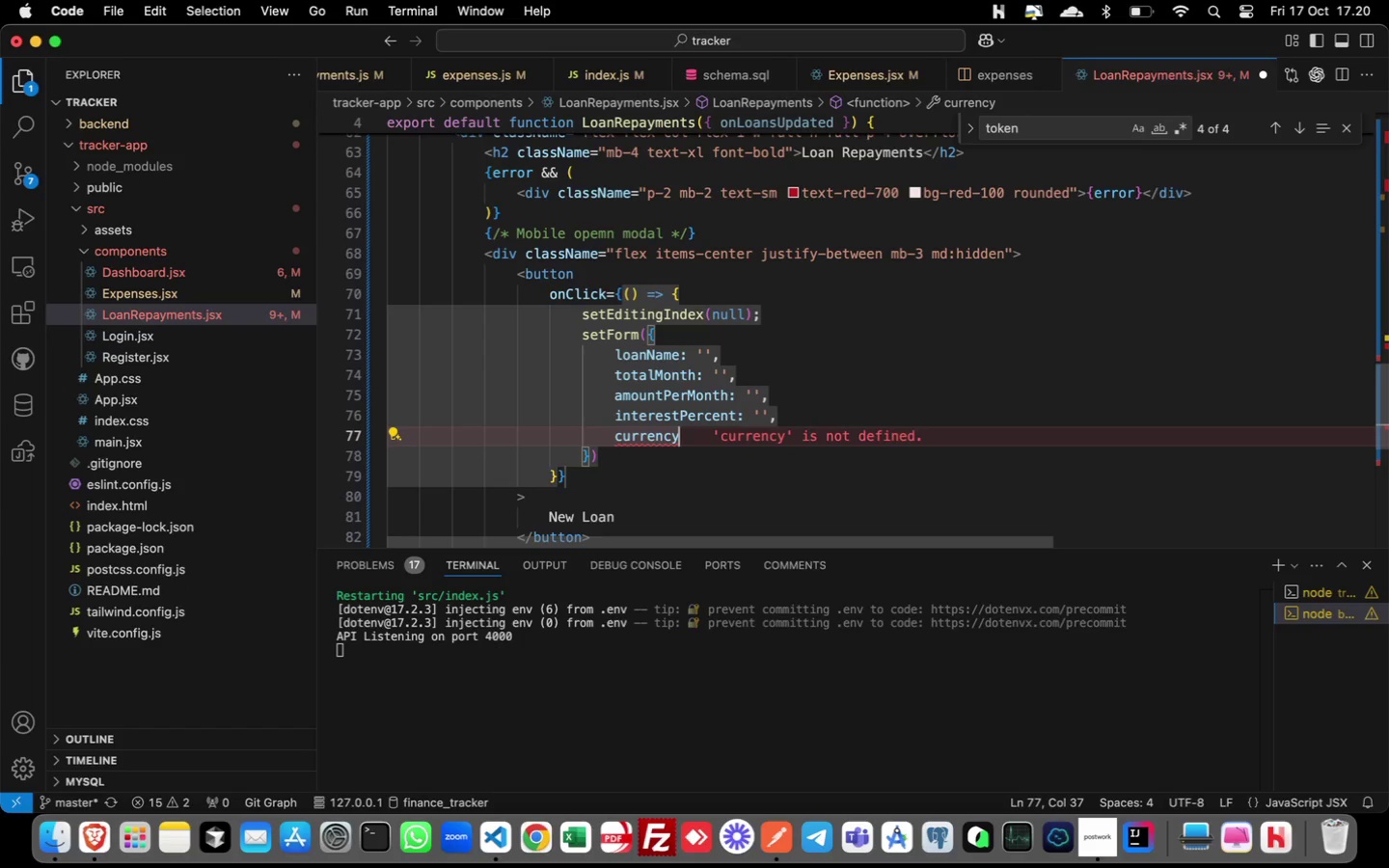 
type(: 'USD)
key(Backspace)
type(D)
 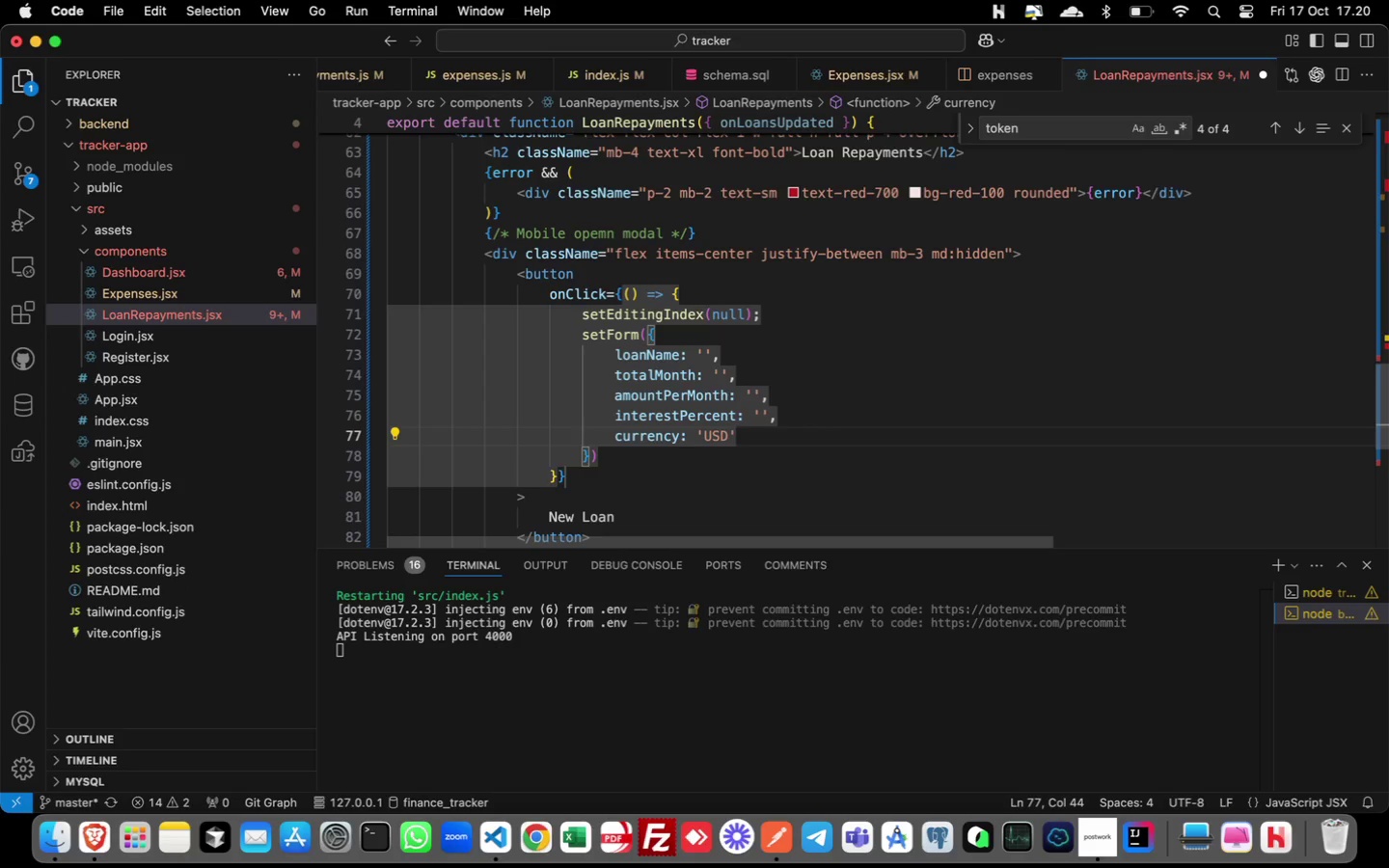 
 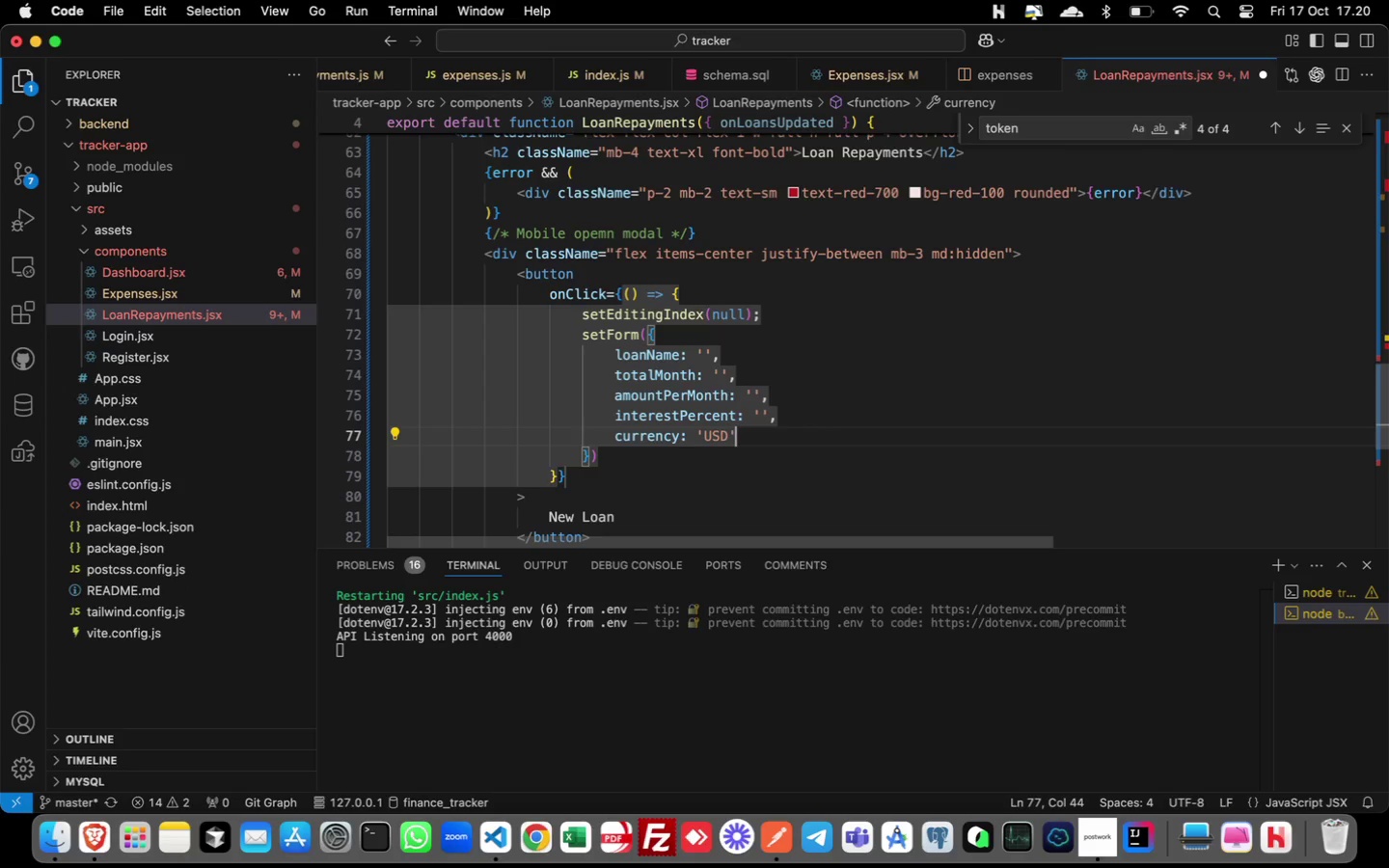 
key(ArrowRight)
 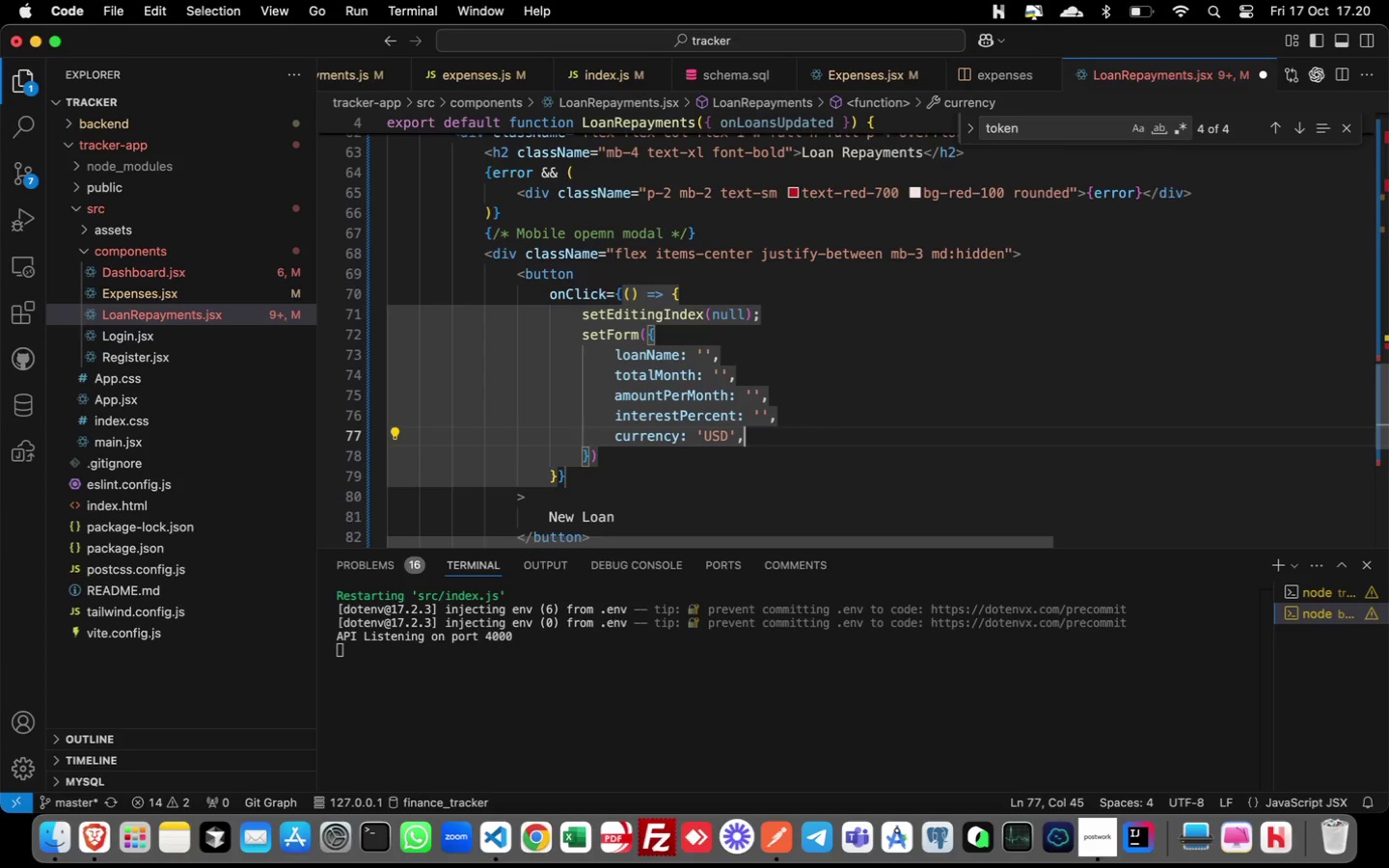 
key(Comma)
 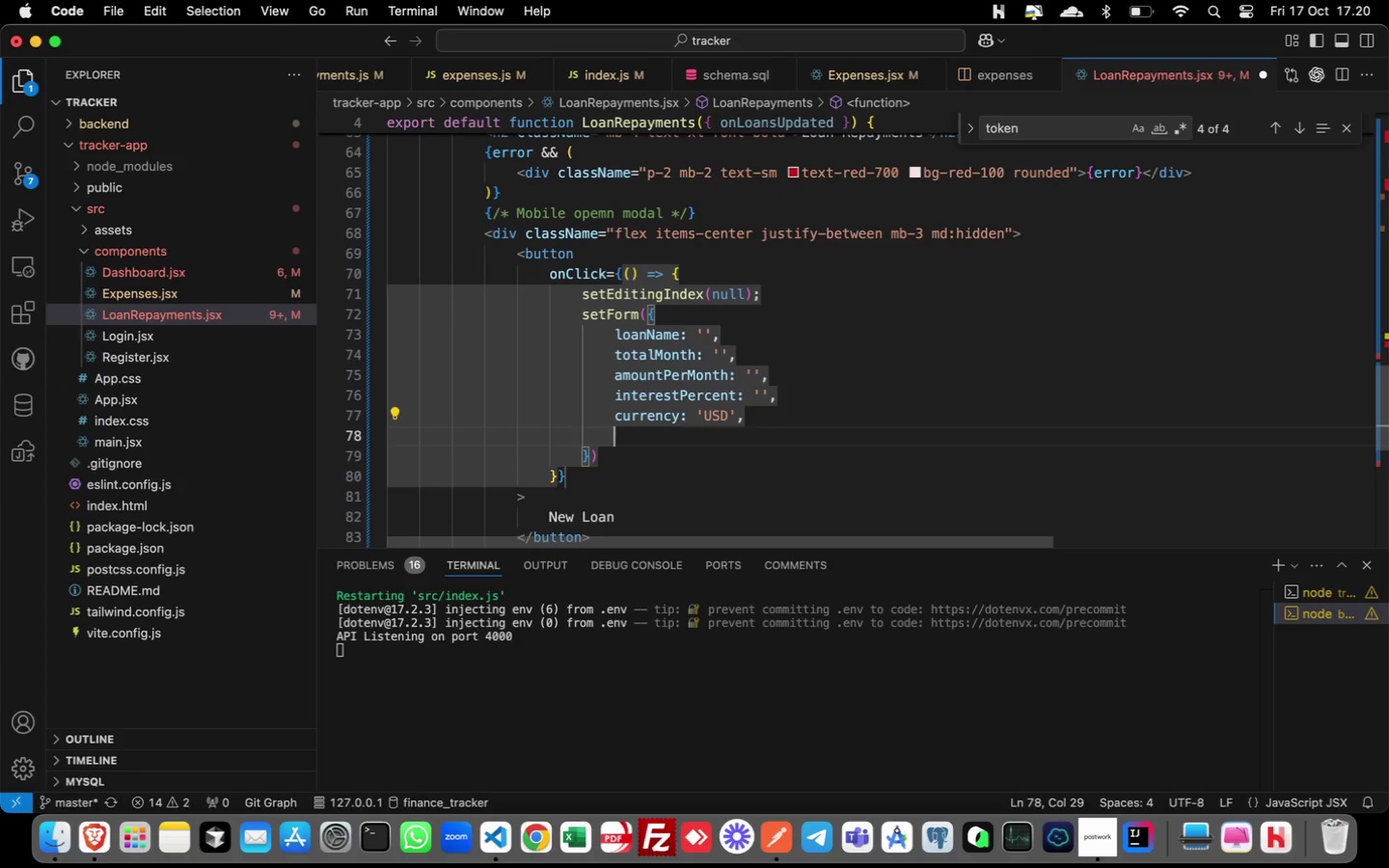 
key(Enter)
 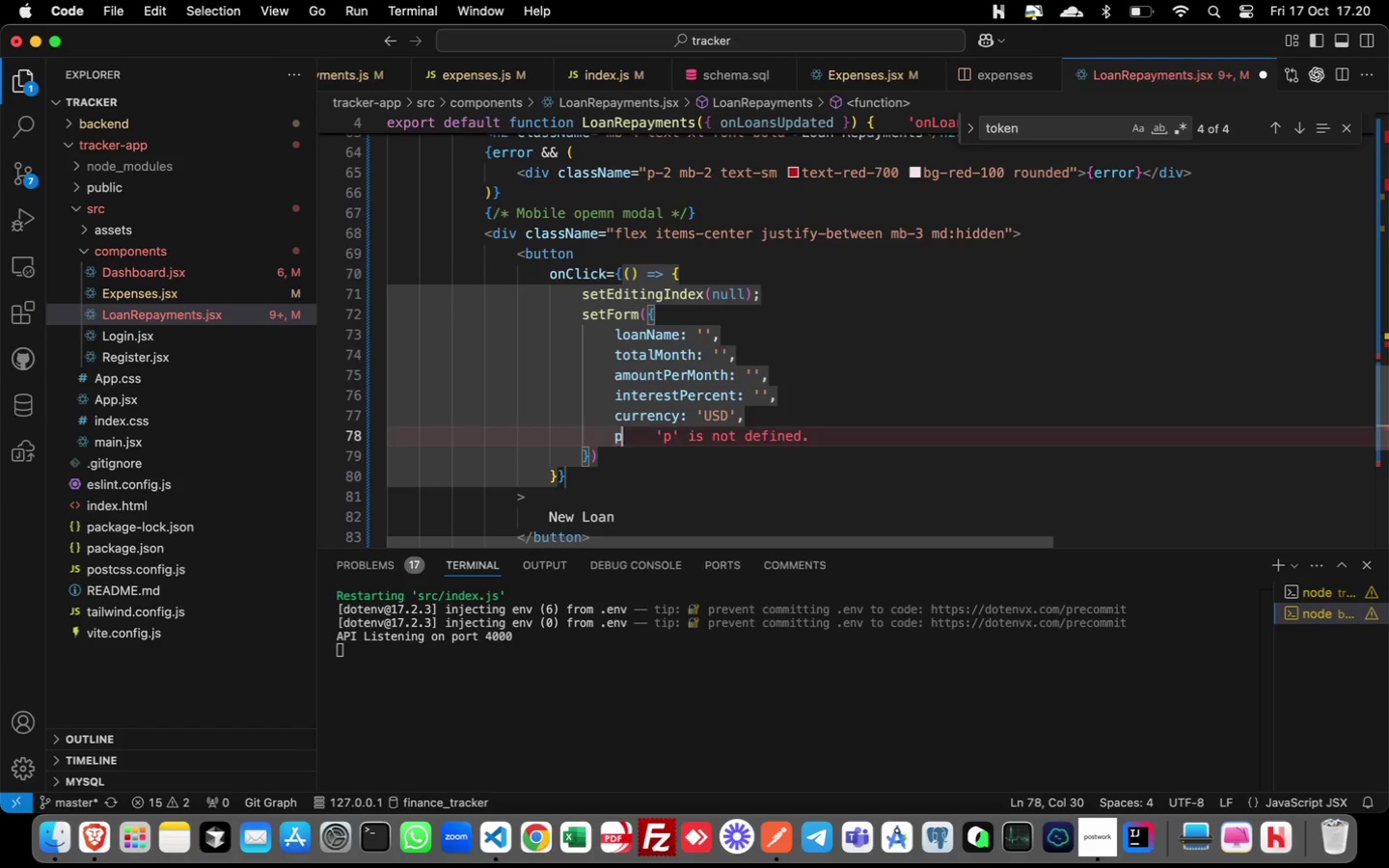 
type(paid)
 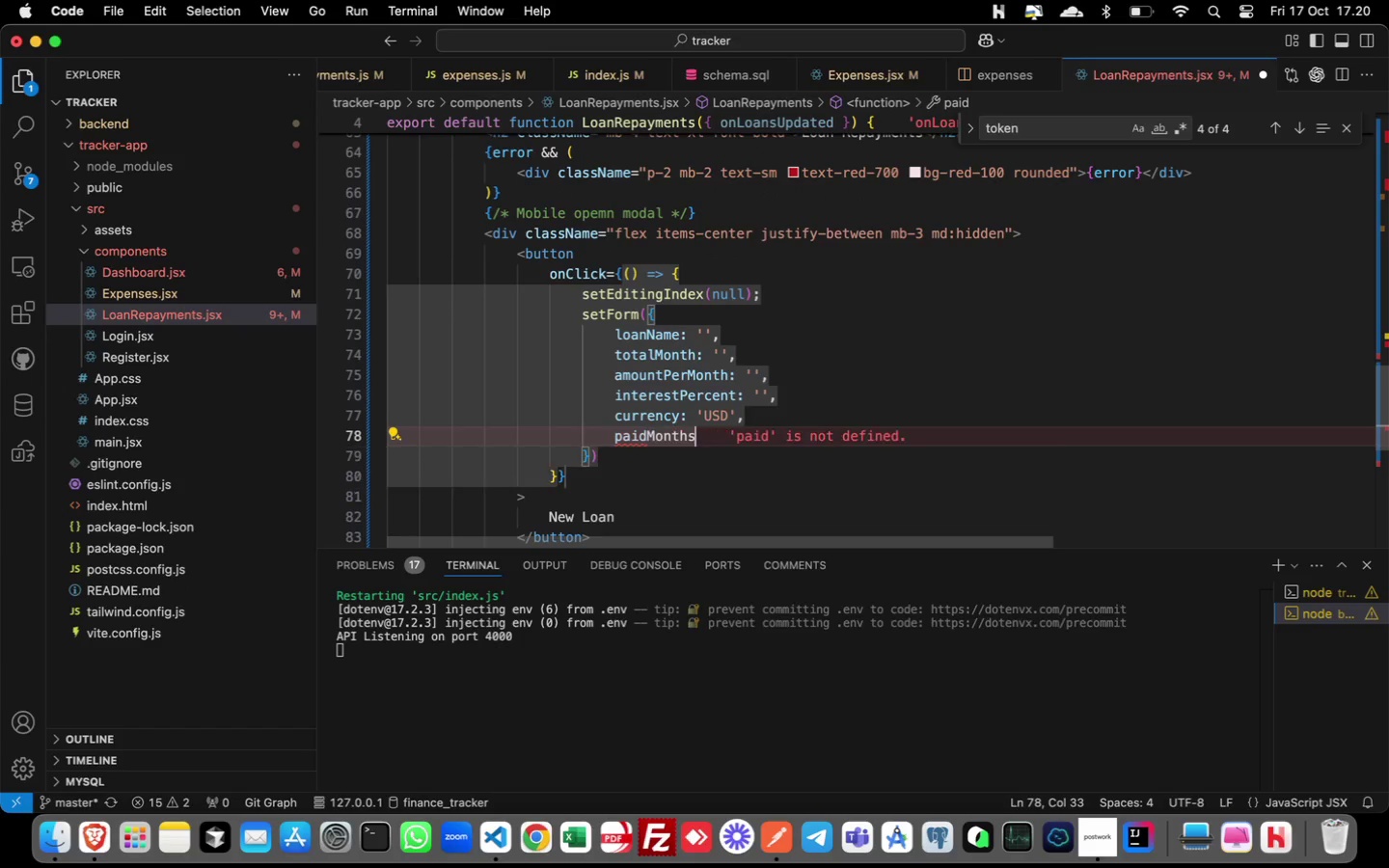 
hold_key(key=ShiftLeft, duration=0.33)
 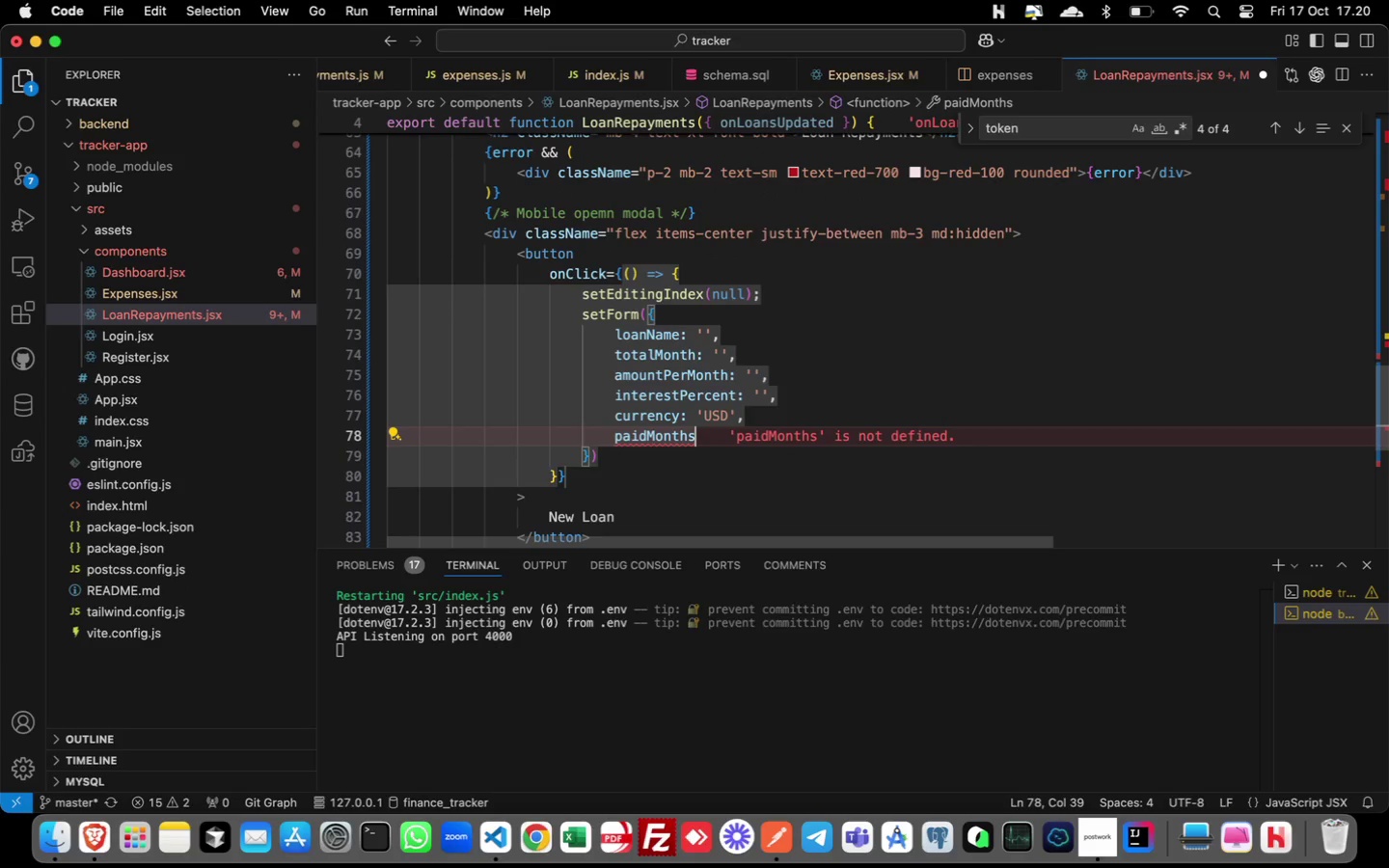 
key(Enter)
 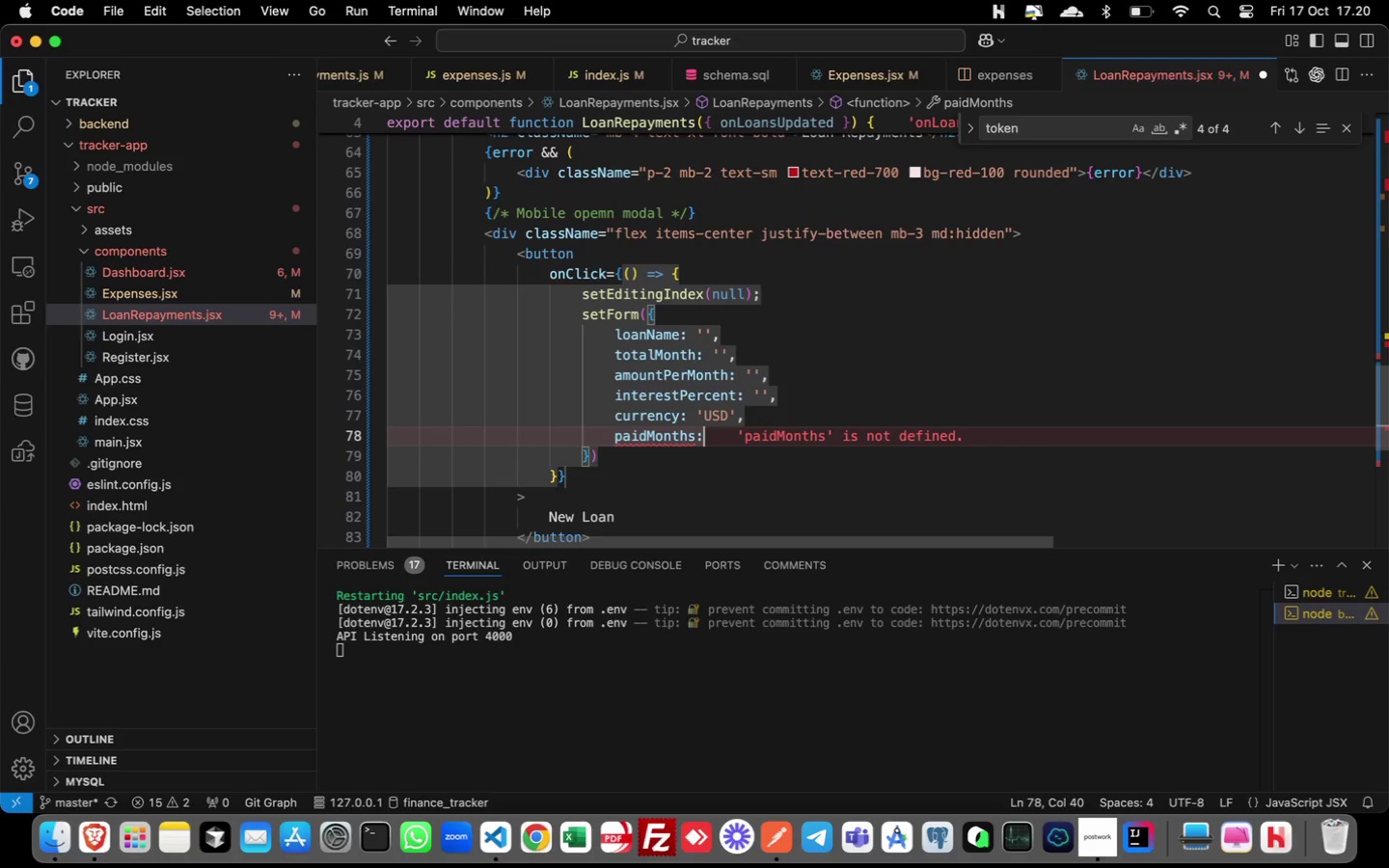 
key(Shift+Semicolon)
 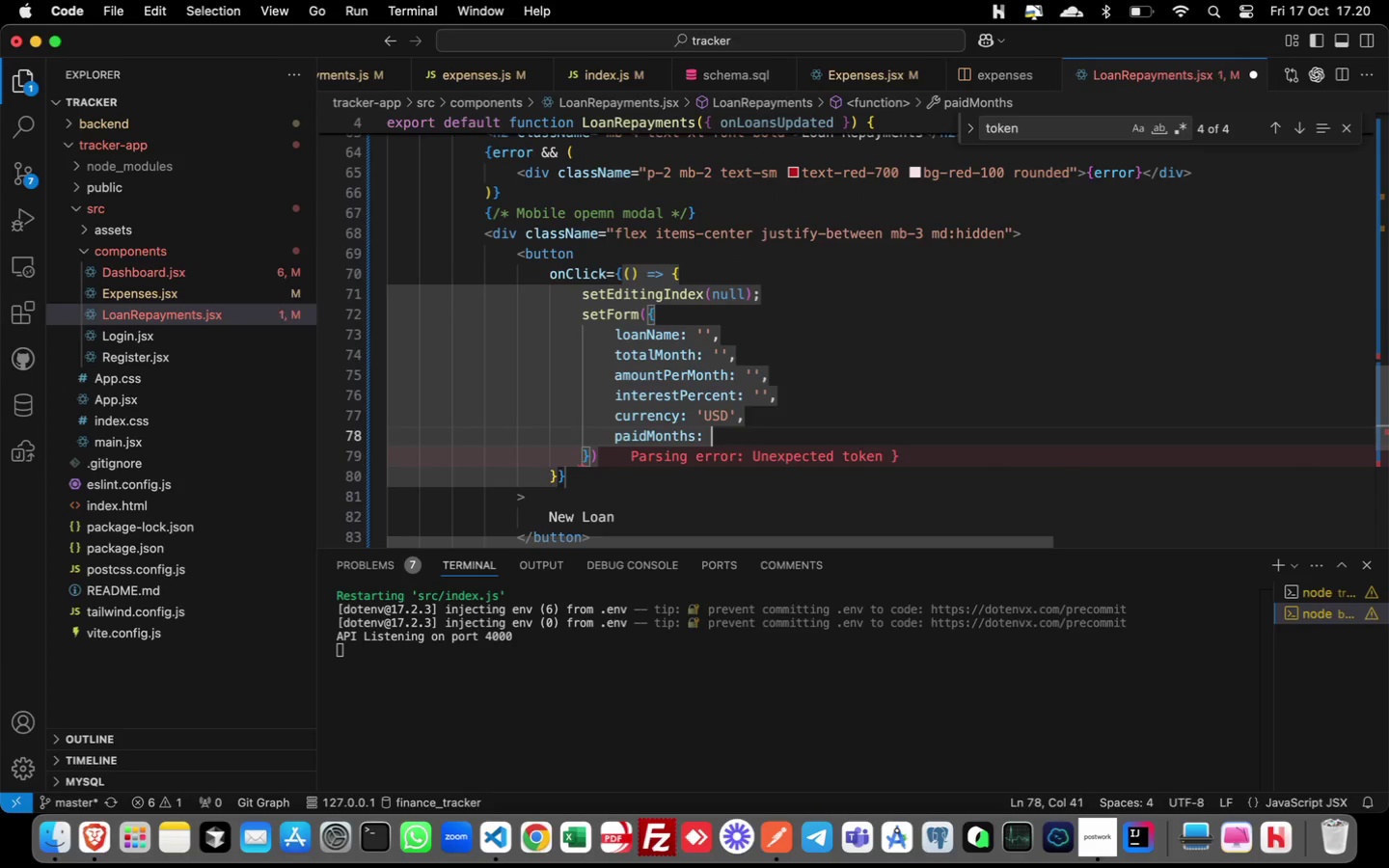 
key(Space)
 